 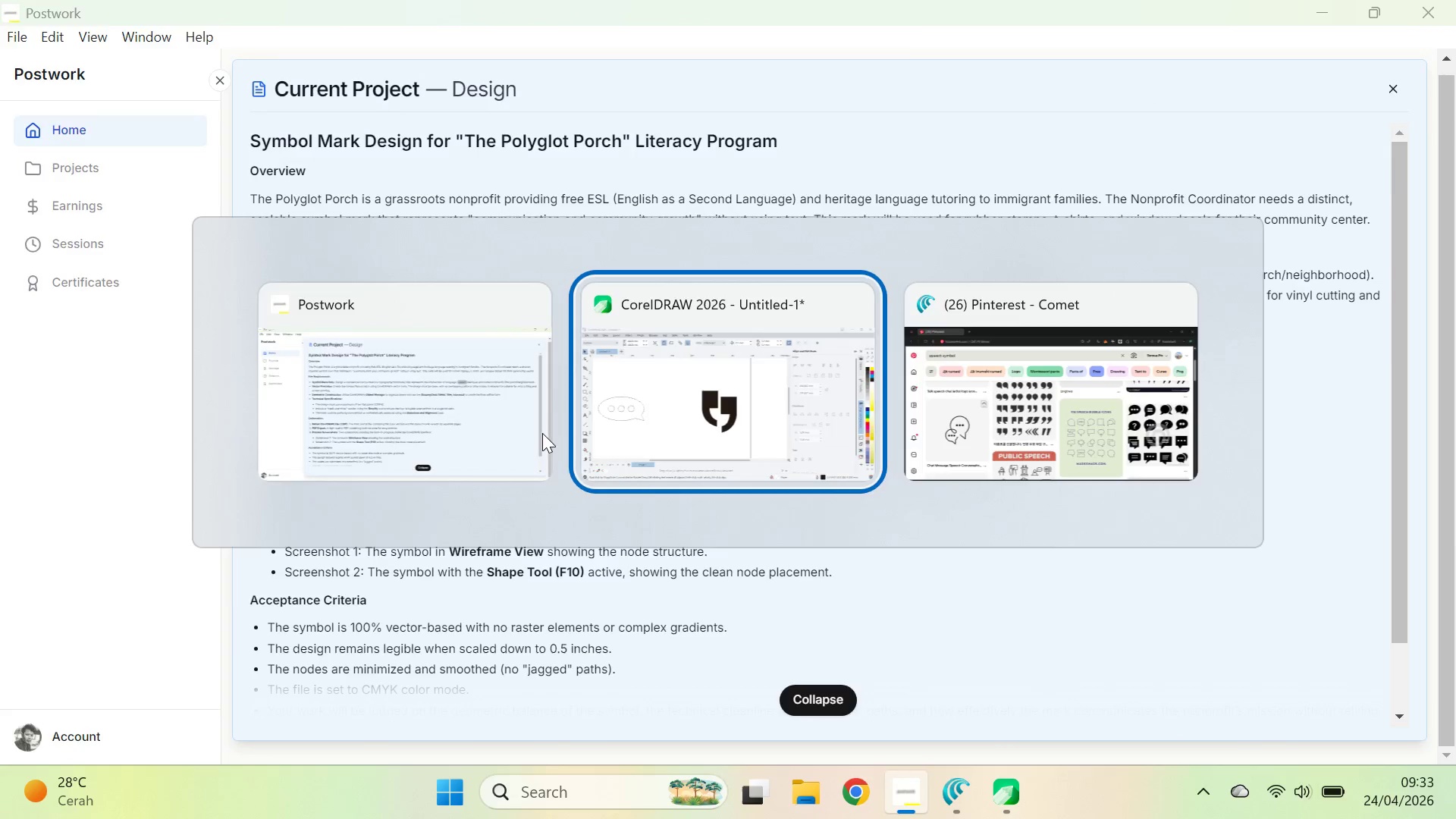 
key(Alt+Tab)
 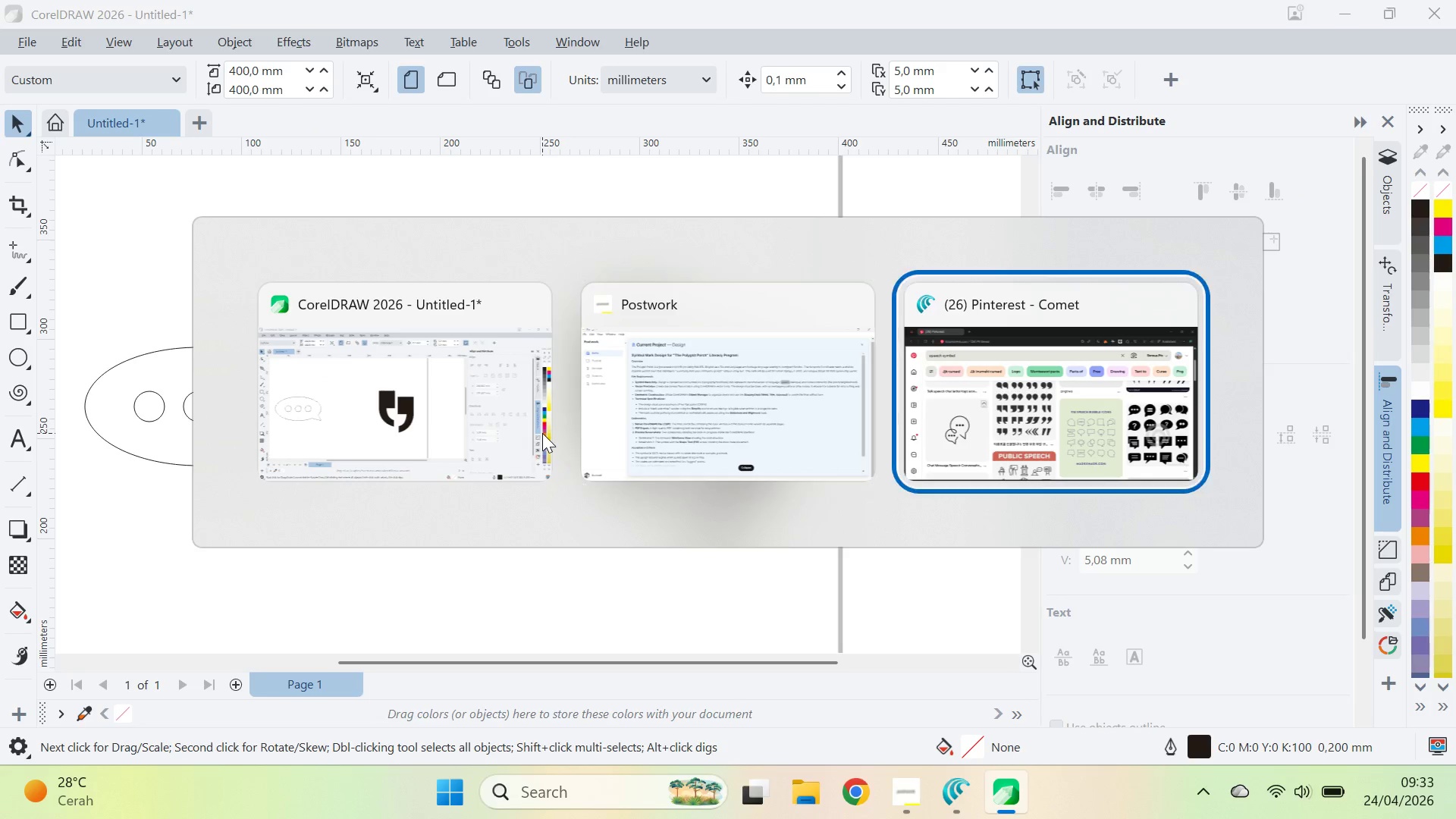 
key(Alt+Tab)
 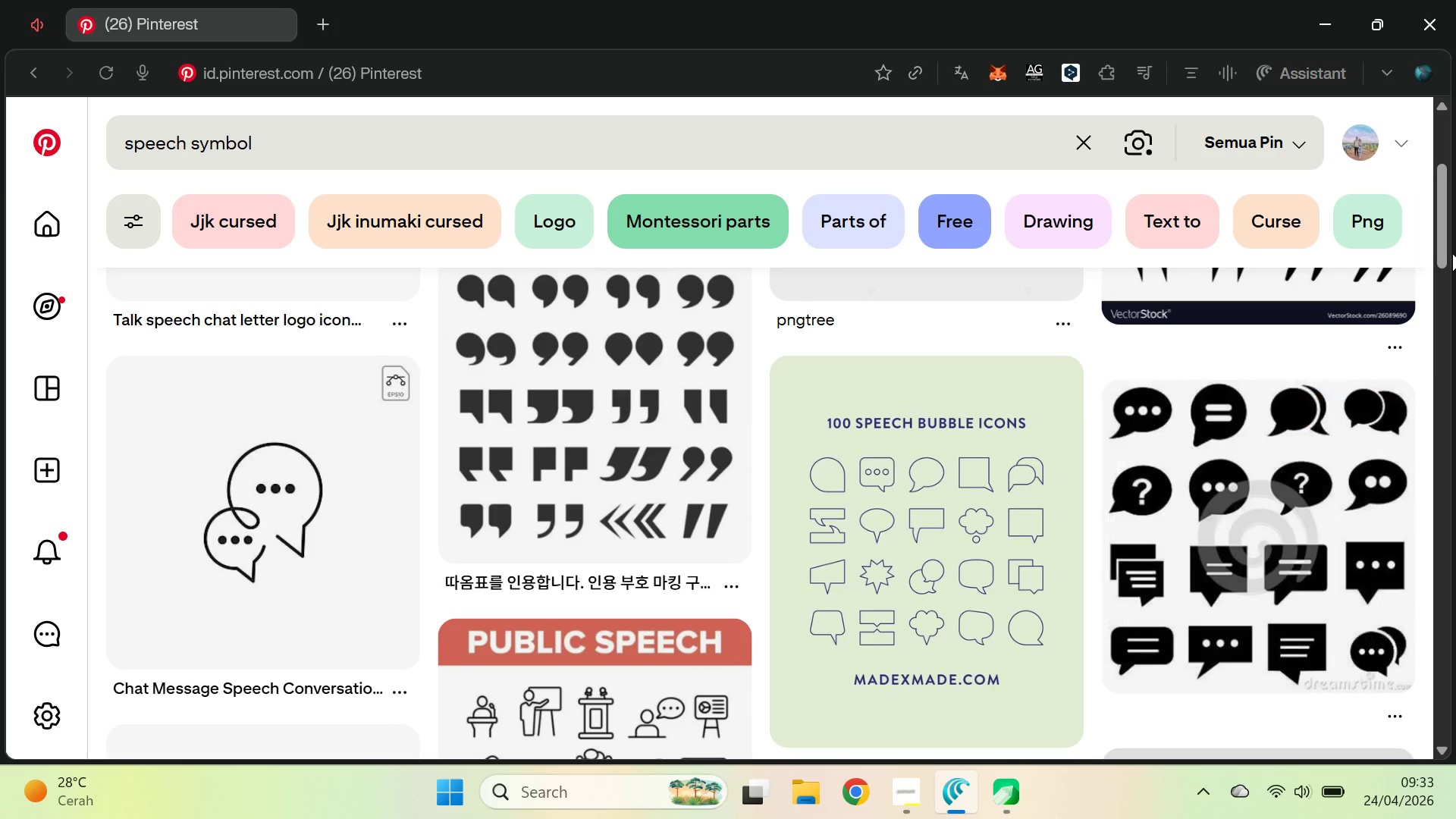 
left_click_drag(start_coordinate=[1441, 237], to_coordinate=[1455, 199])
 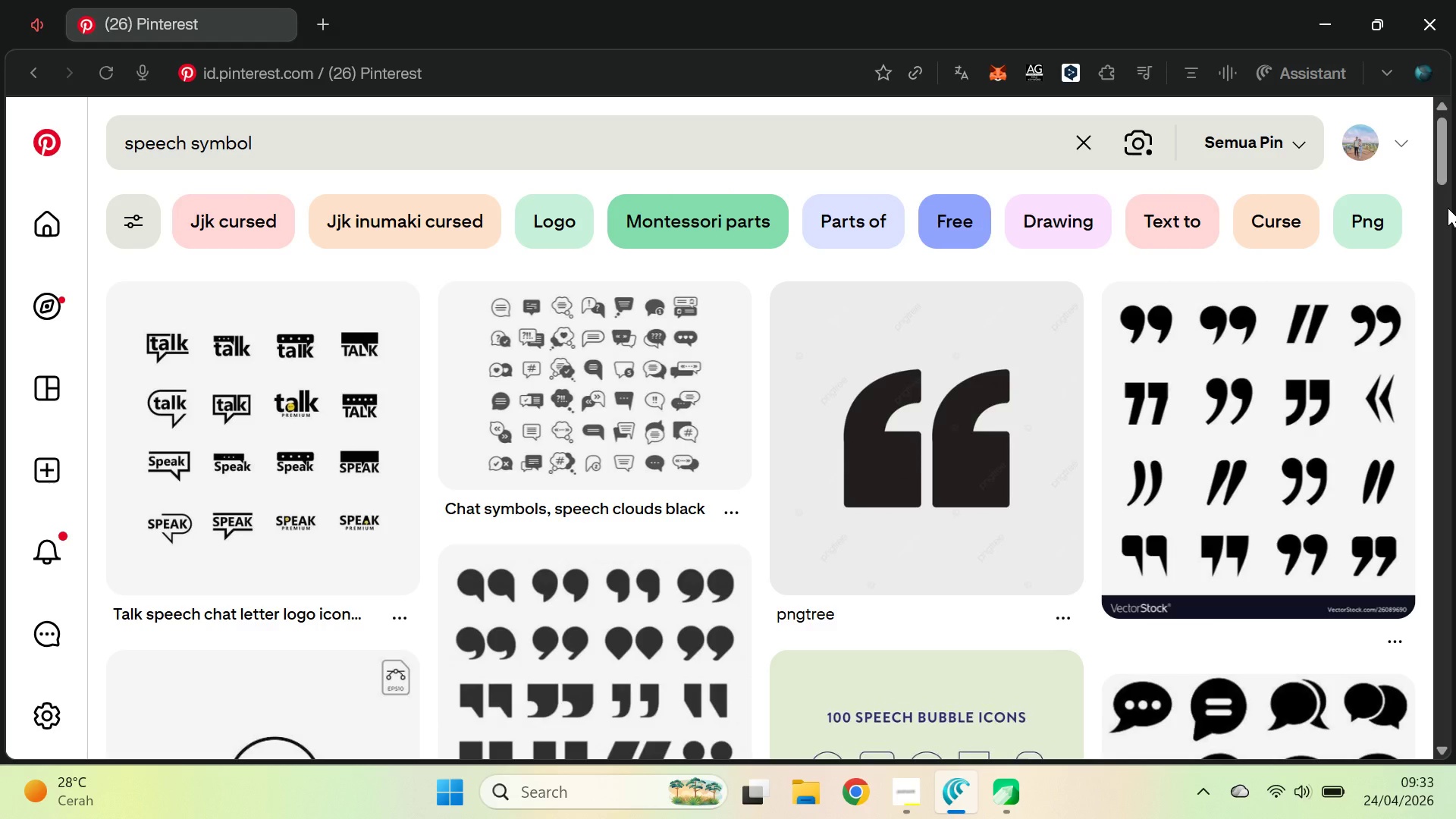 
key(Alt+AltLeft)
 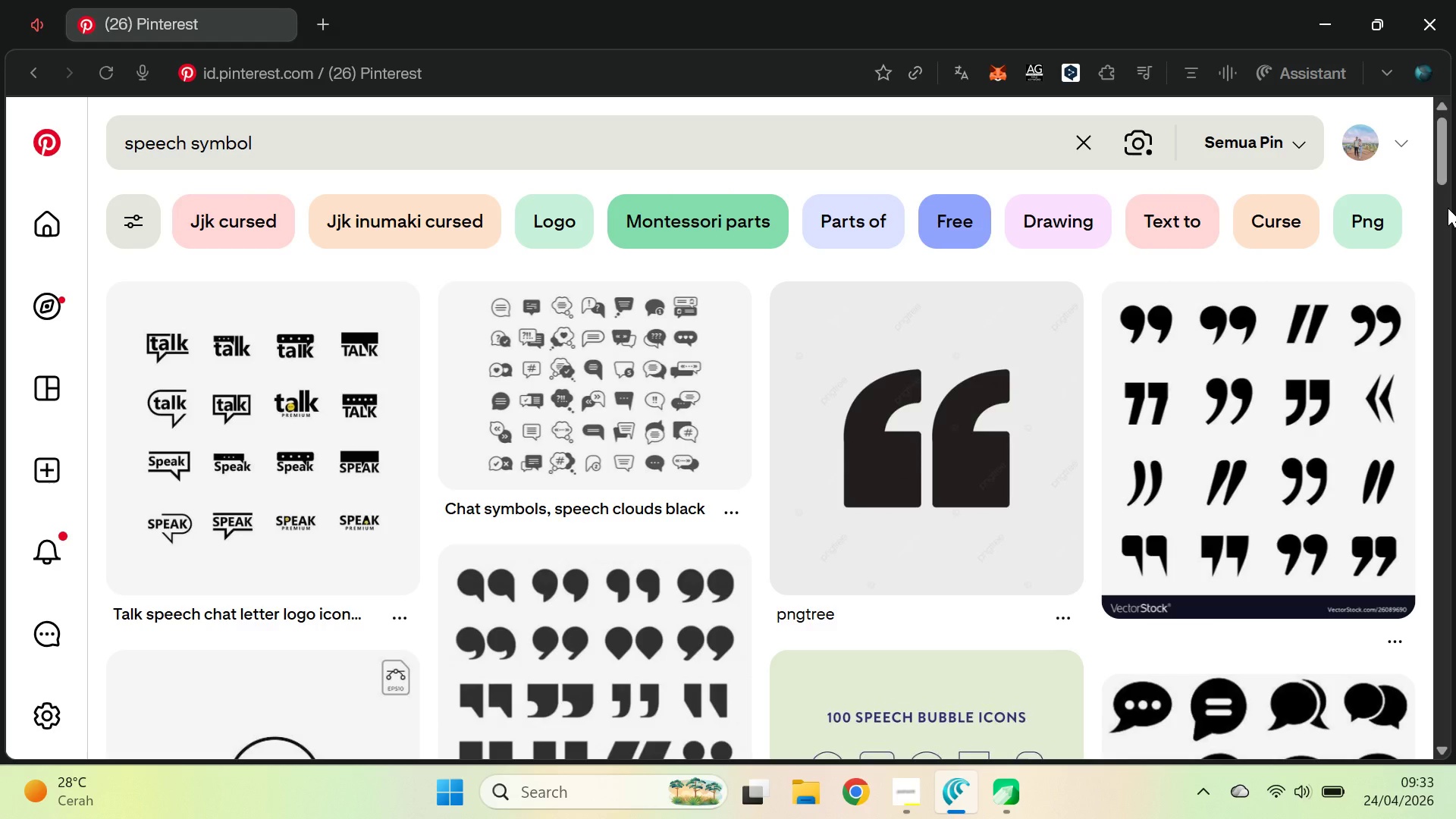 
key(Alt+Tab)
 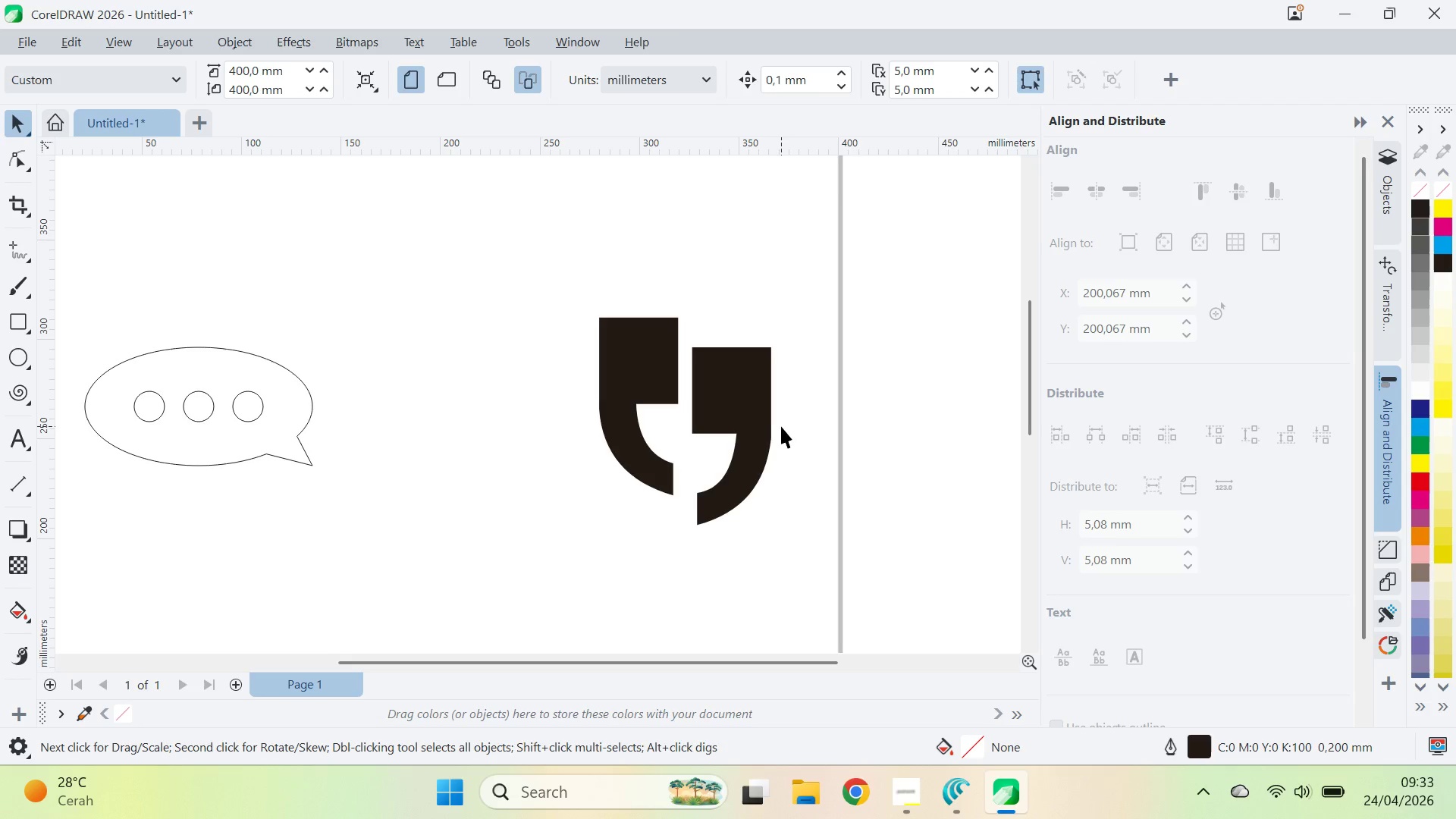 
double_click([752, 410])
 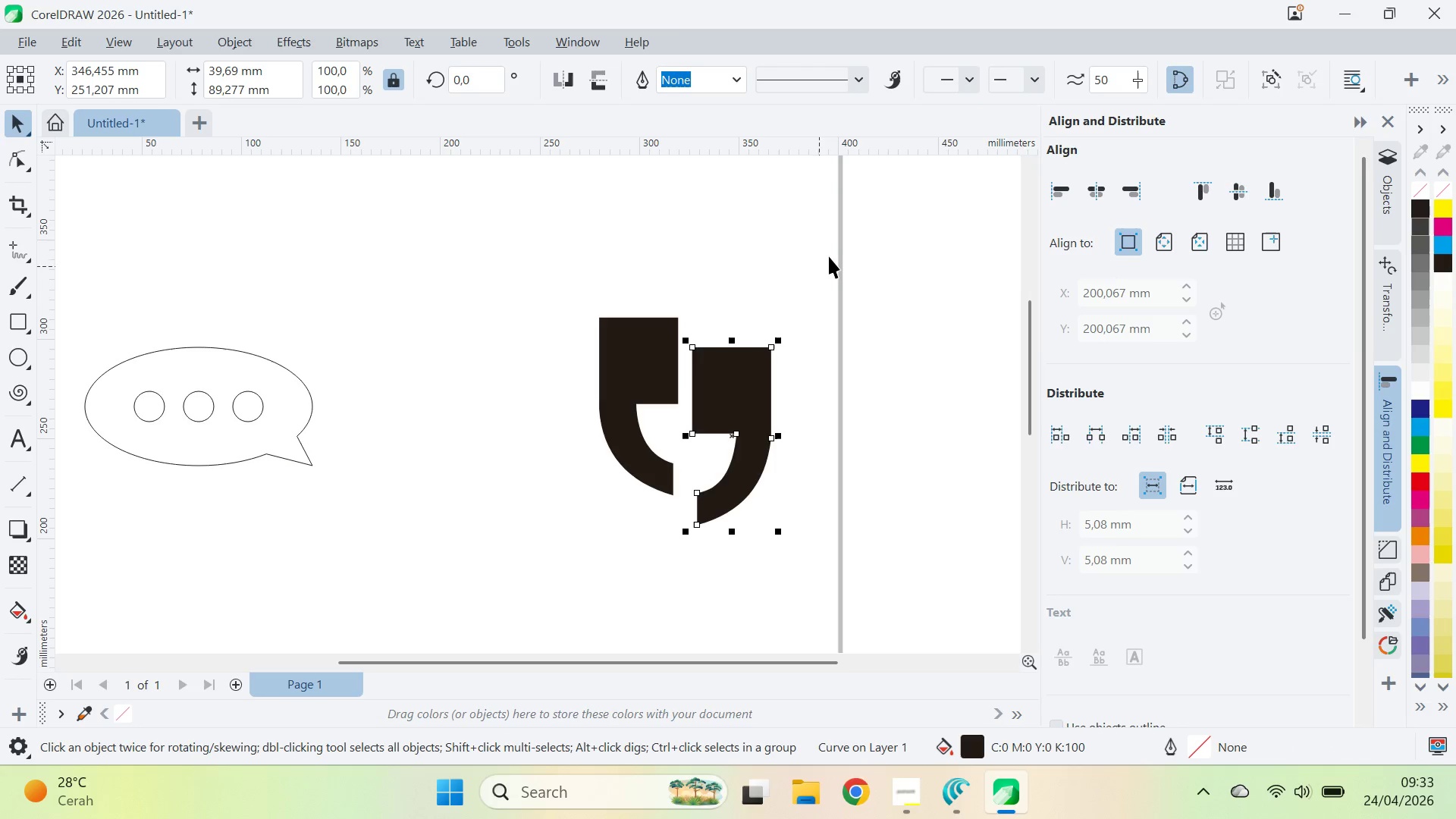 
left_click([830, 256])
 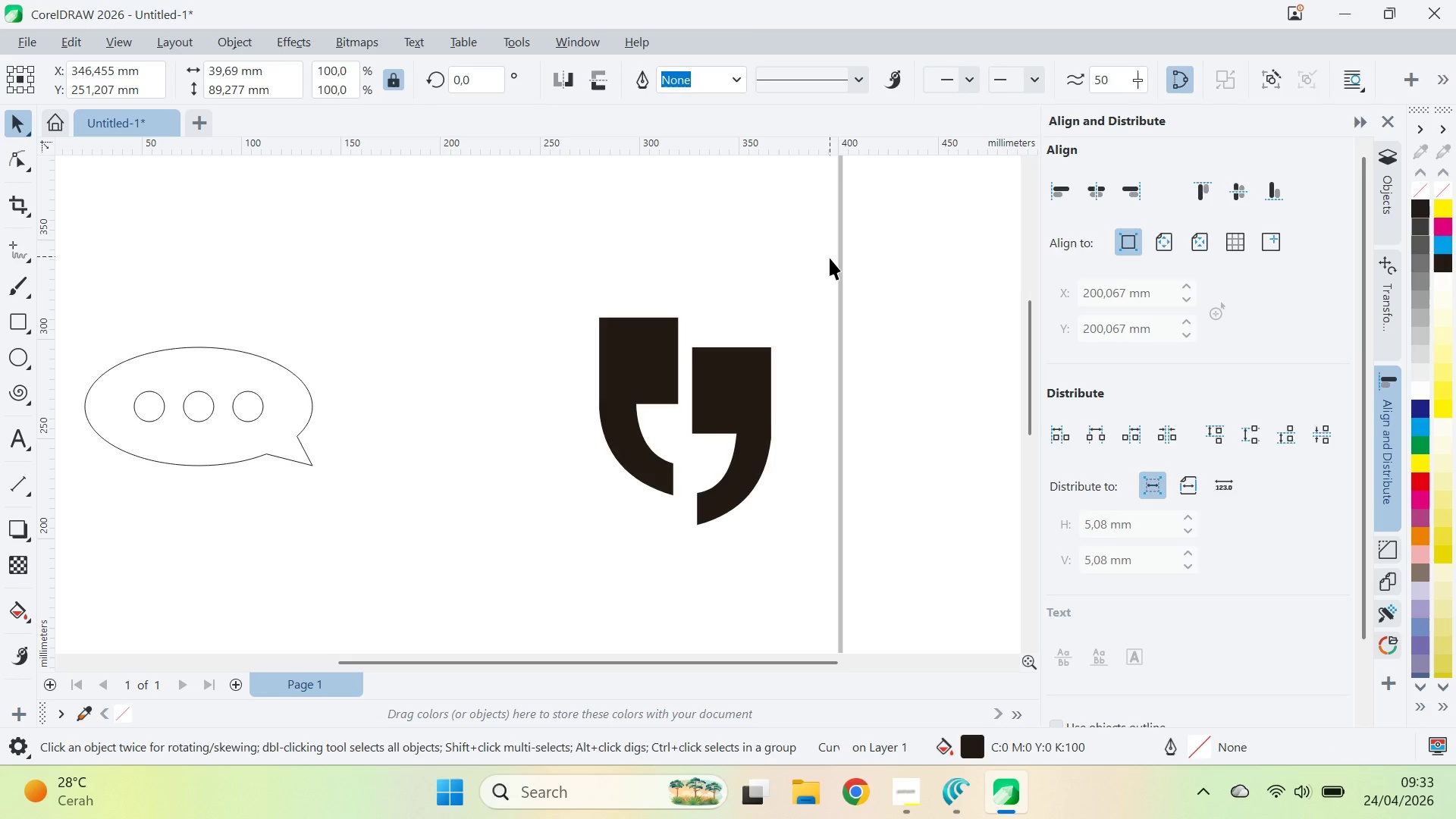 
key(Alt+AltLeft)
 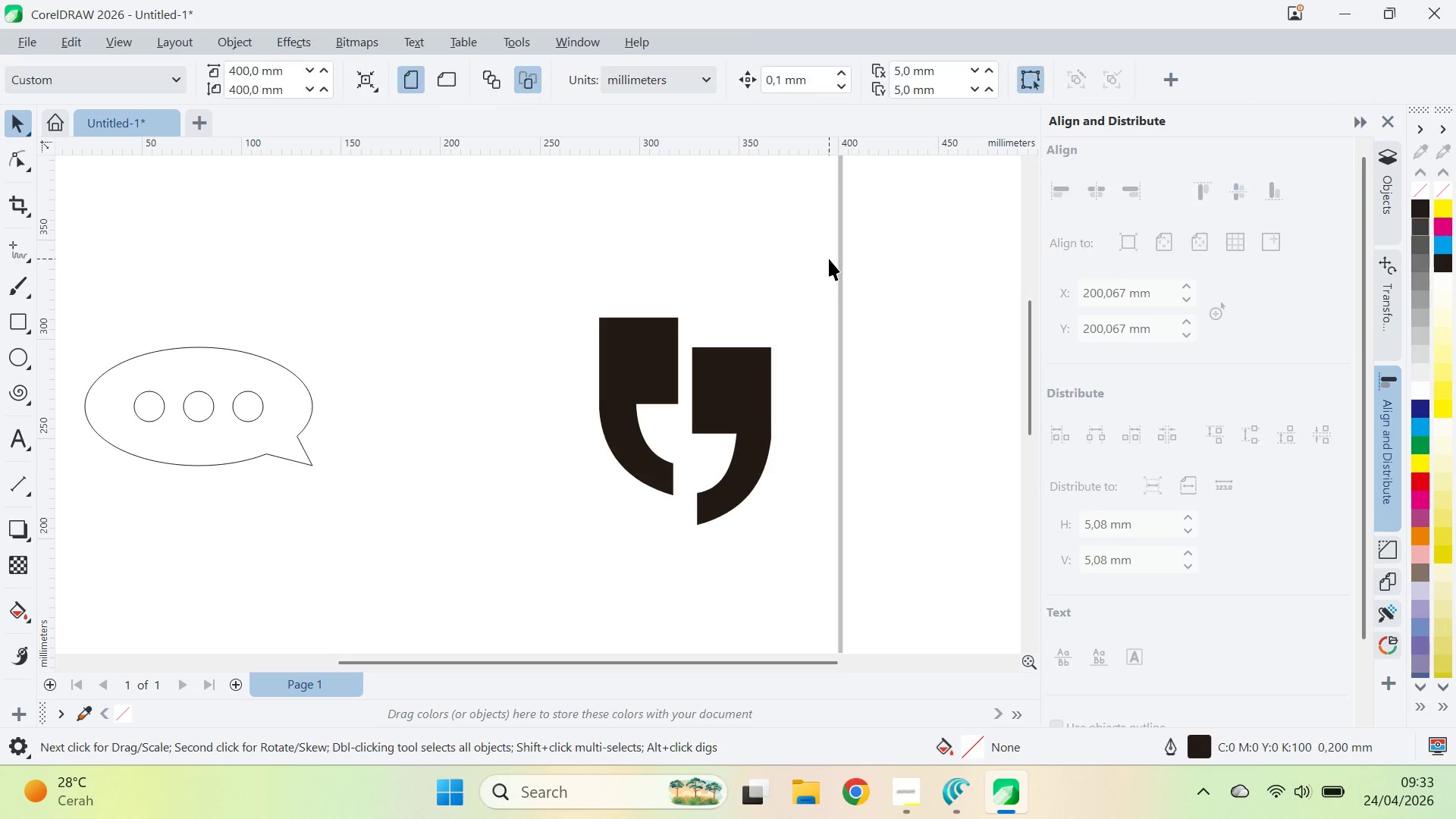 
key(Alt+Tab)
 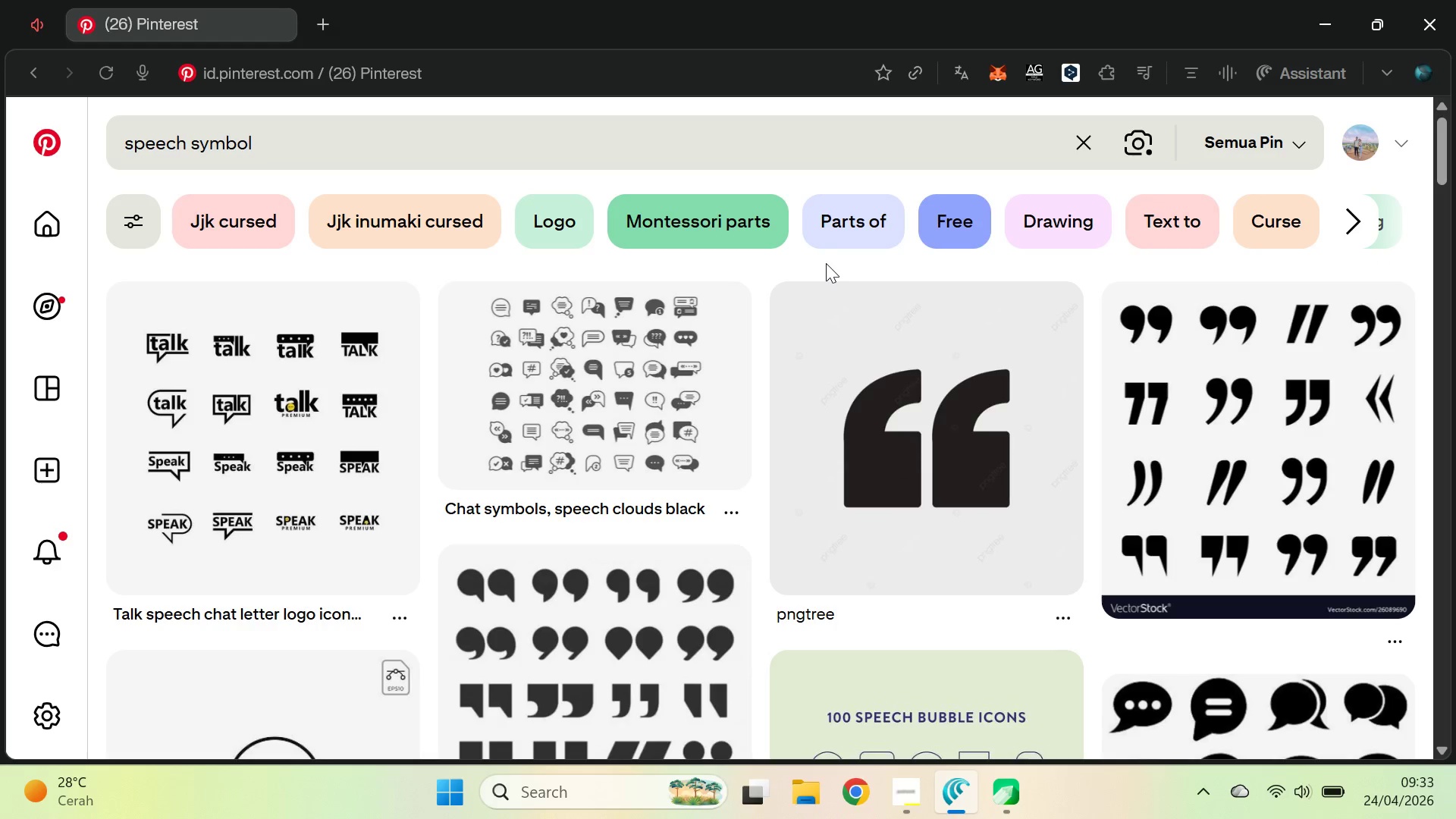 
key(Alt+AltLeft)
 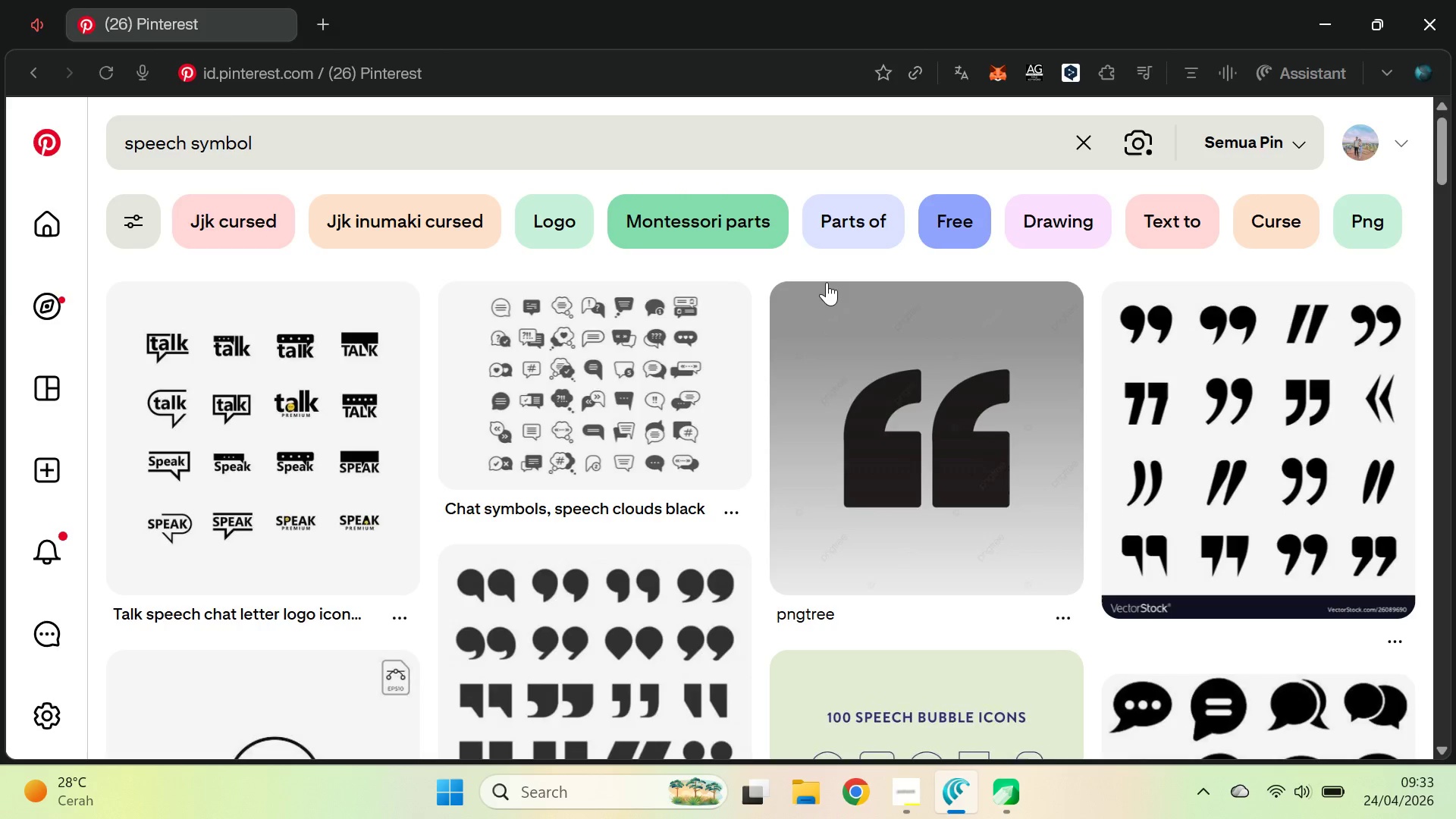 
key(Alt+AltLeft)
 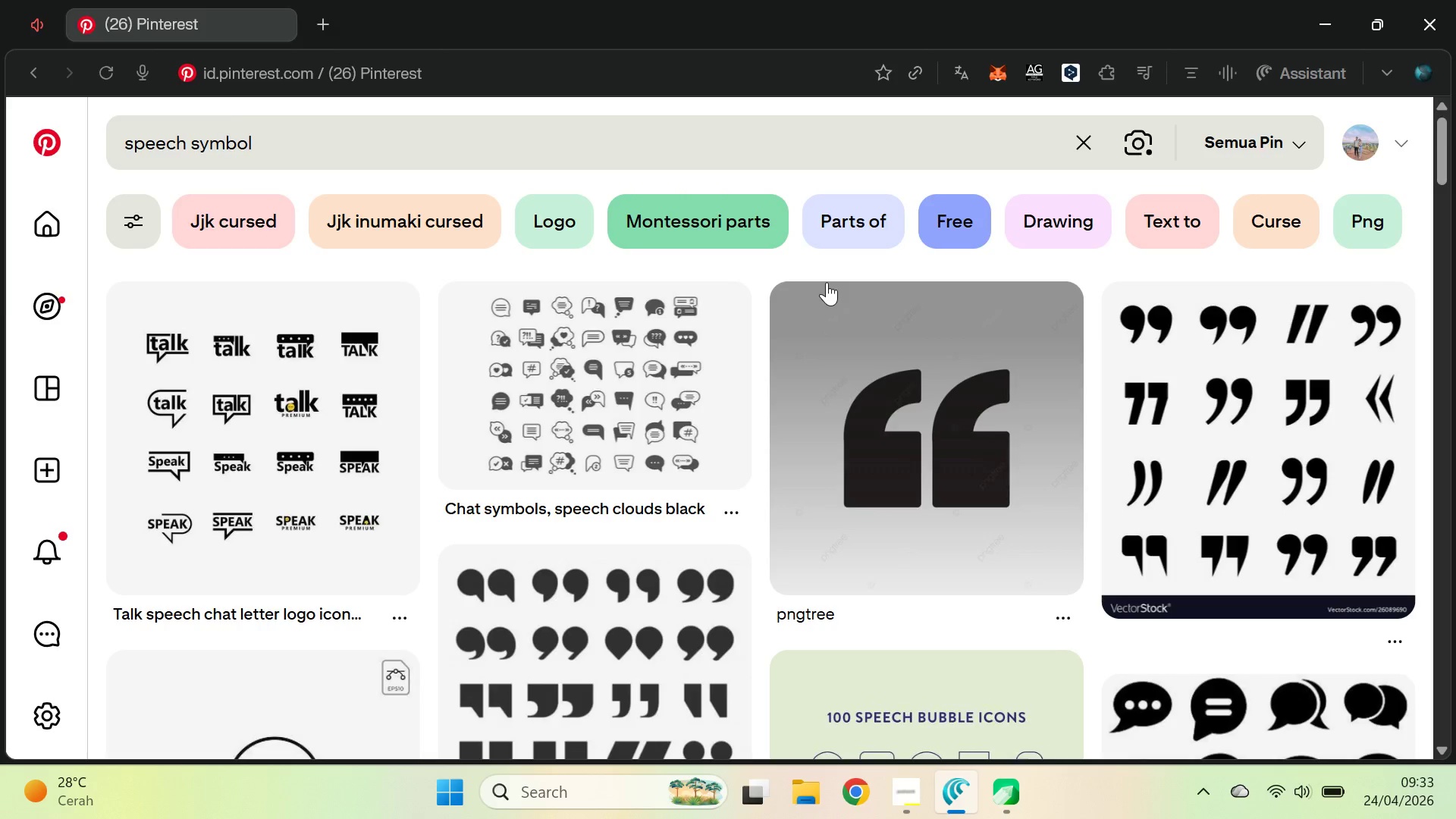 
key(Alt+Tab)
 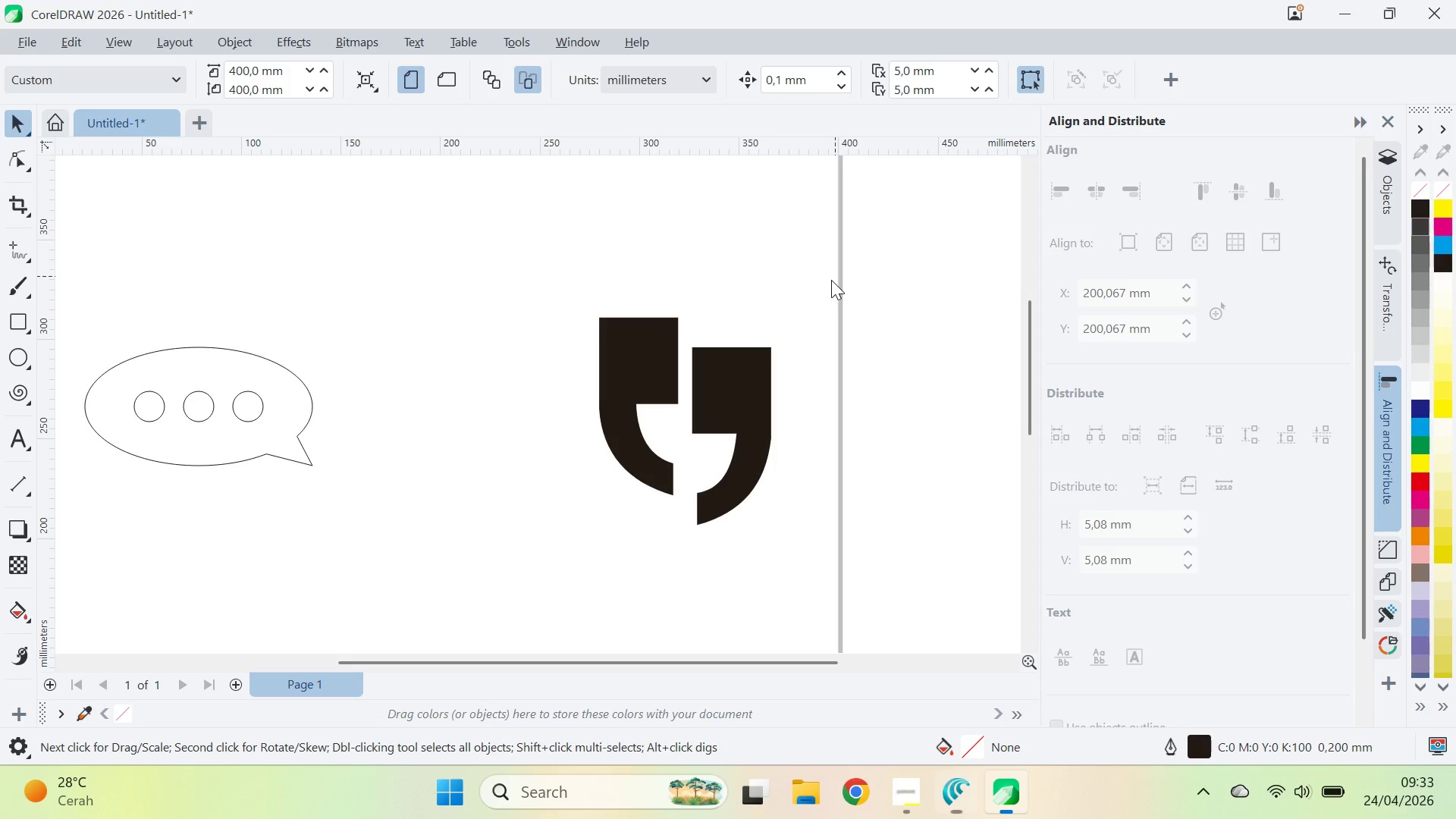 
left_click_drag(start_coordinate=[849, 273], to_coordinate=[547, 642])
 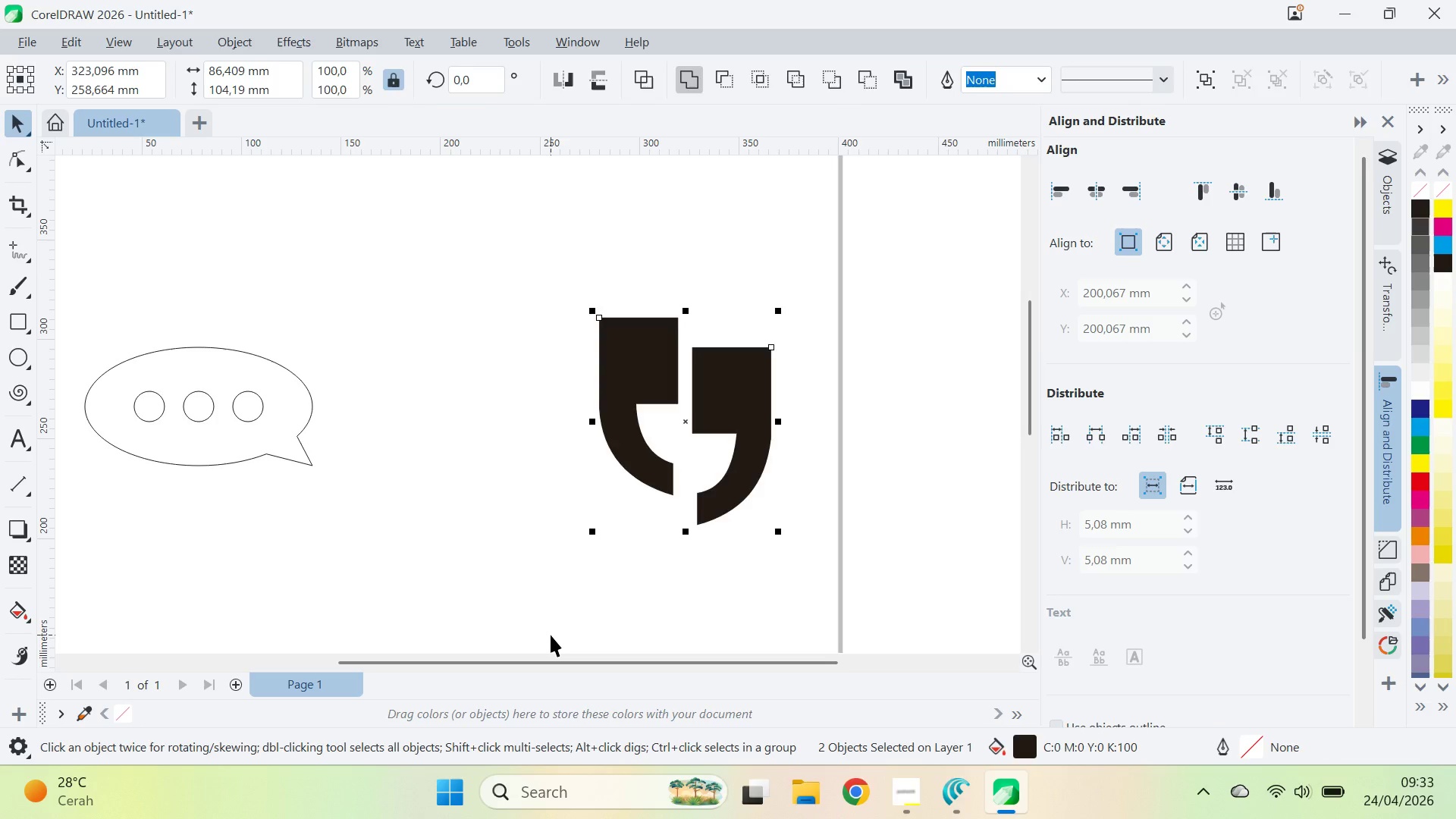 
key(Delete)
 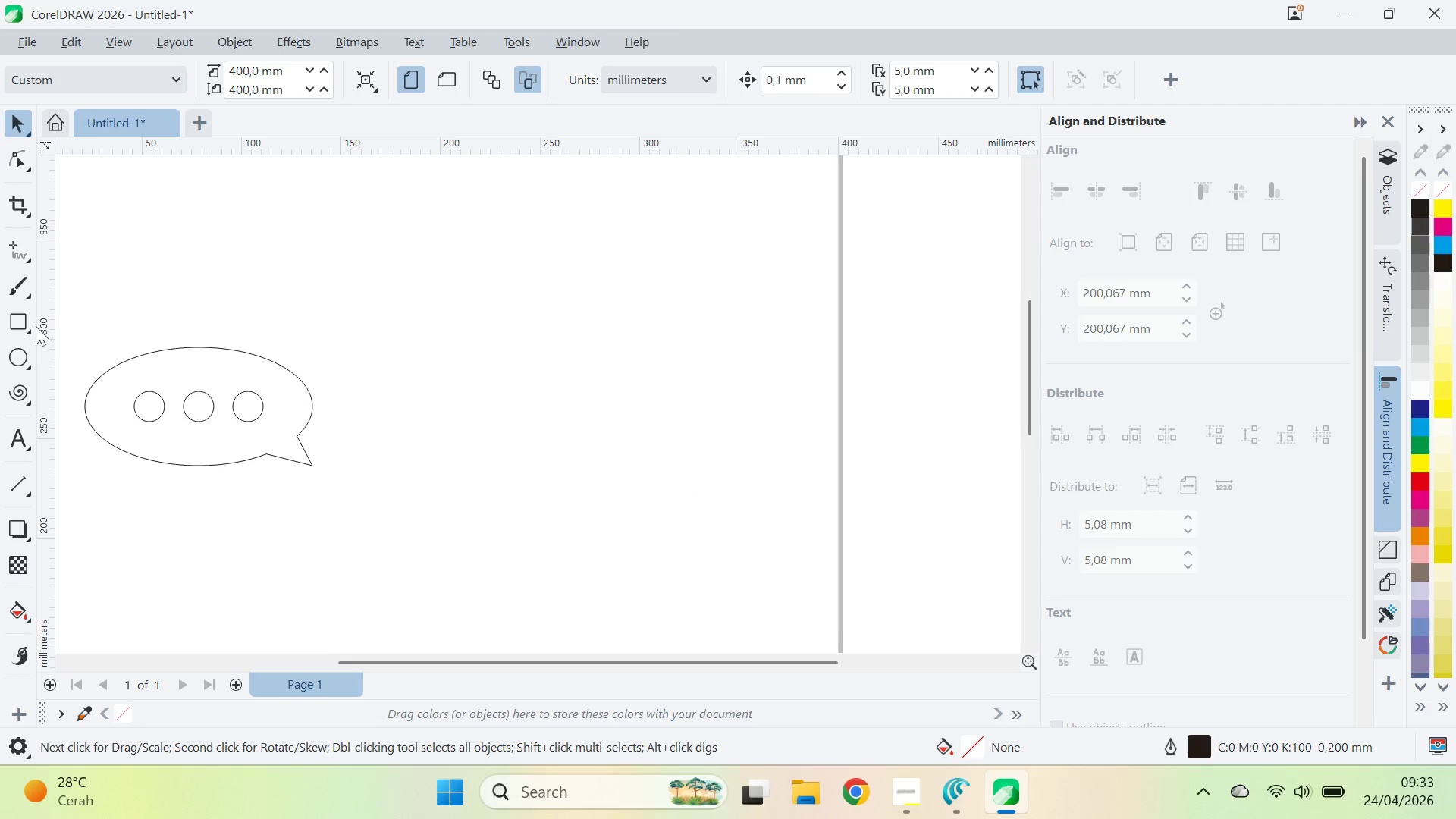 
left_click([16, 319])
 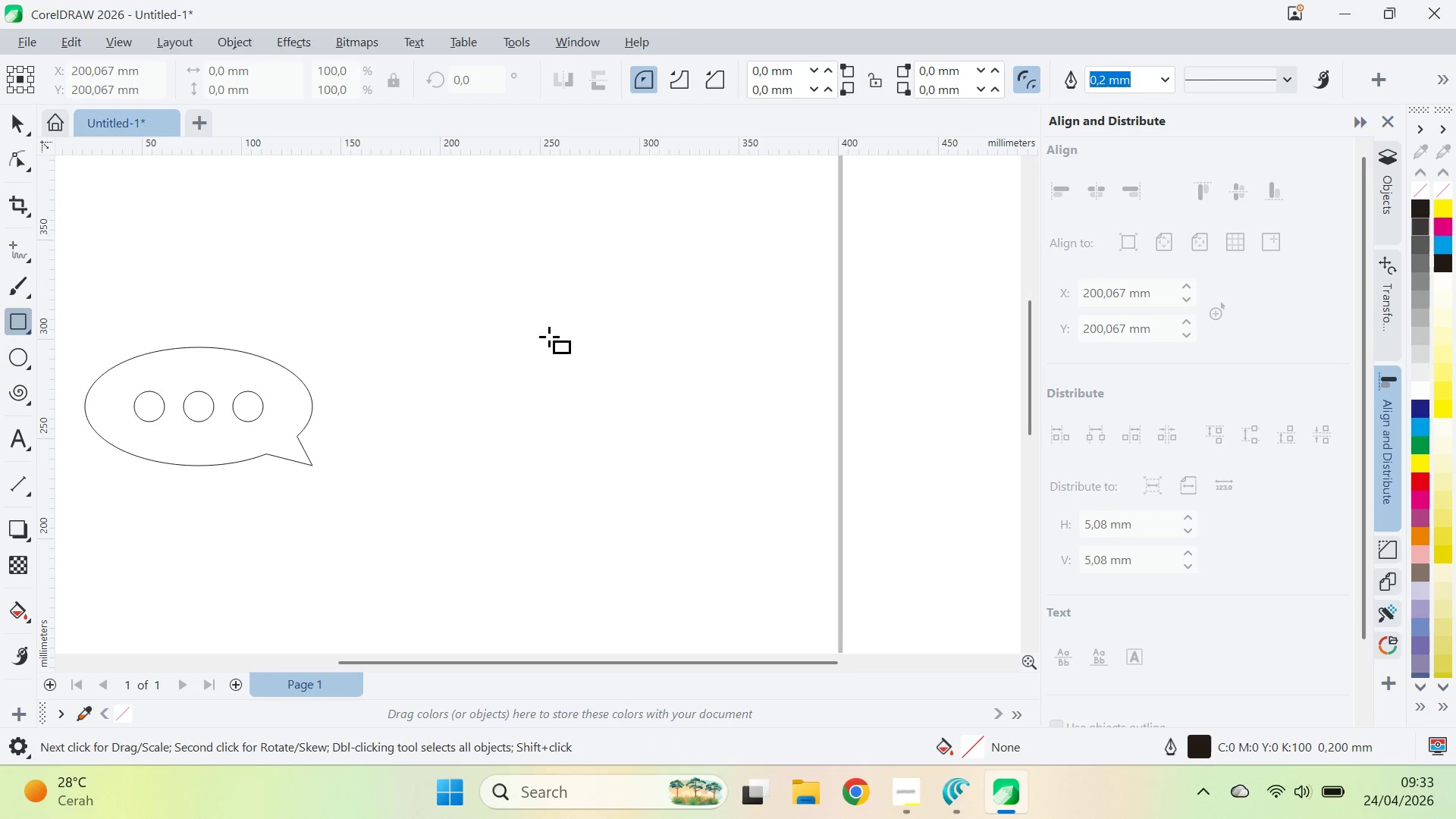 
hold_key(key=ControlLeft, duration=1.56)
left_click_drag(start_coordinate=[556, 278], to_coordinate=[635, 374])
 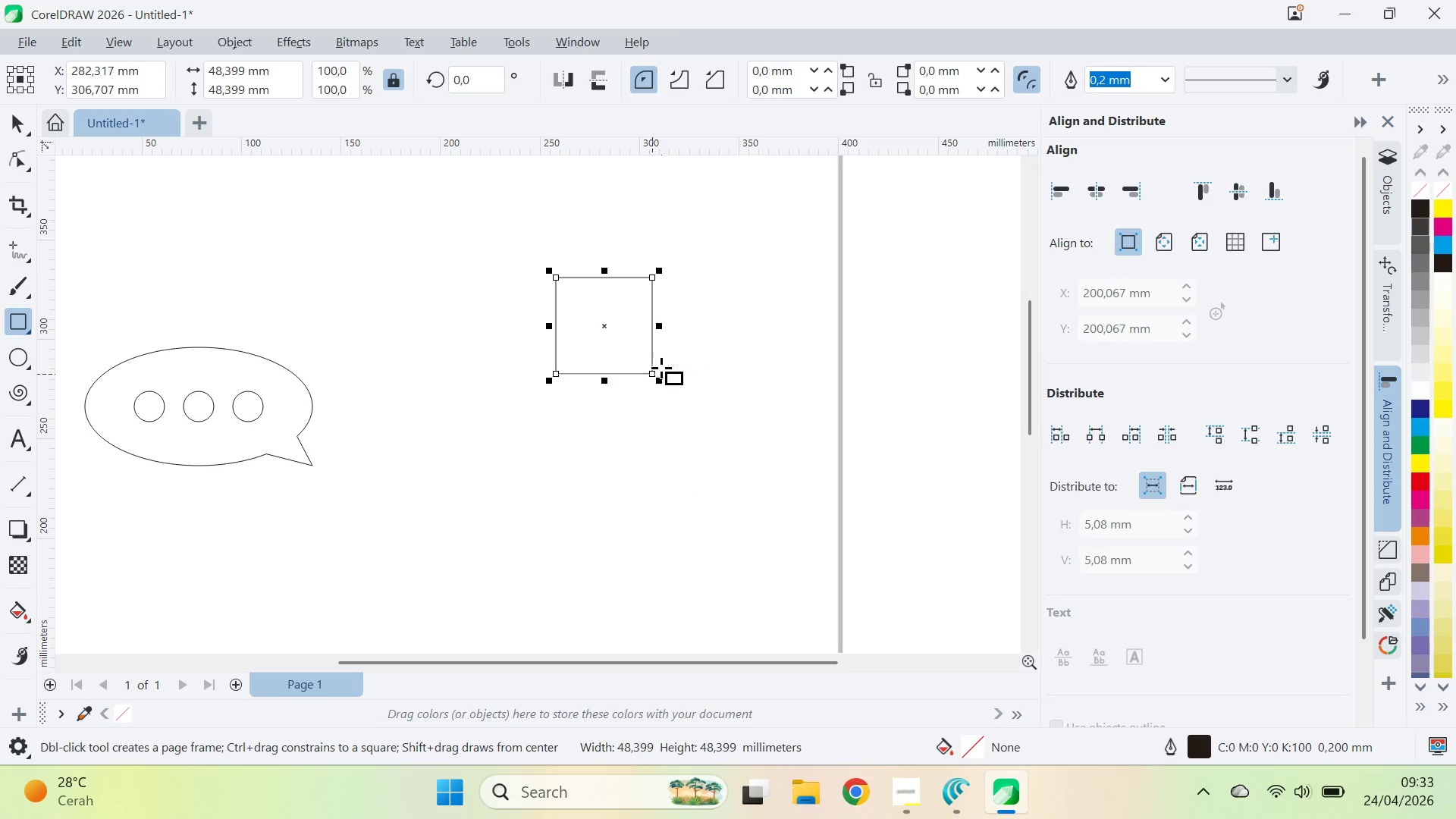 
key(V)
 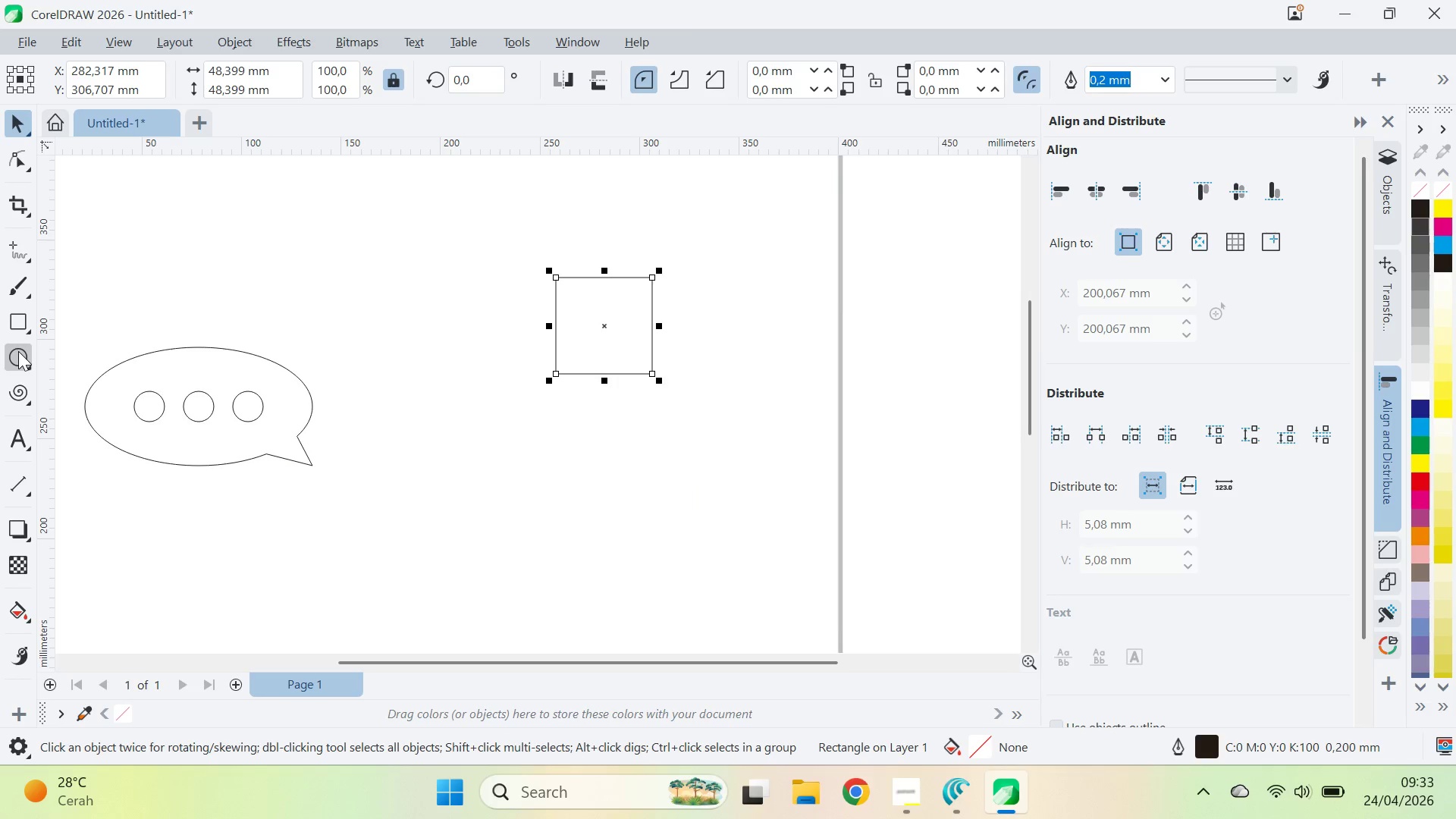 
hold_key(key=ControlLeft, duration=2.7)
left_click_drag(start_coordinate=[559, 273], to_coordinate=[654, 274])
 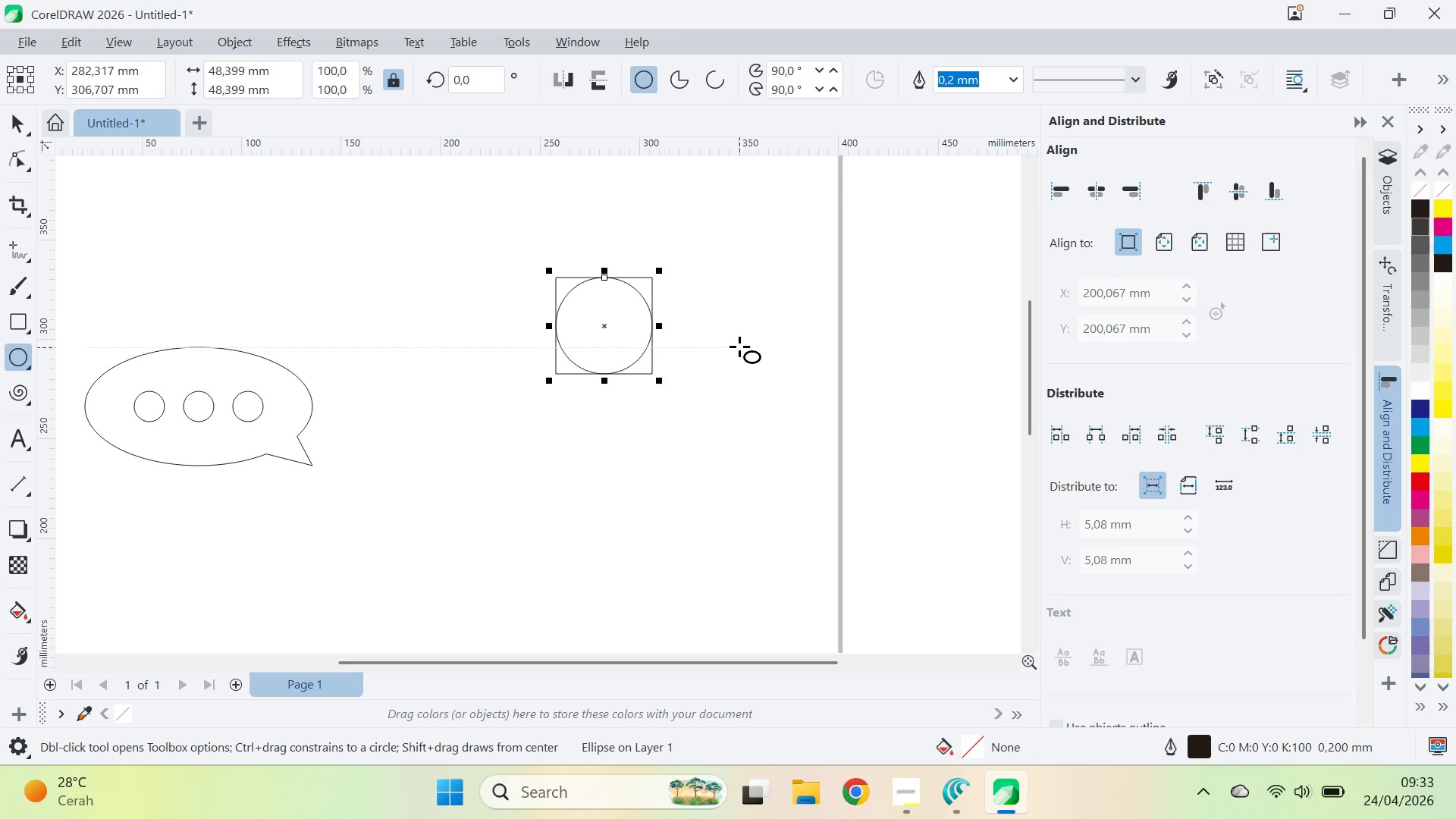 
key(V)
 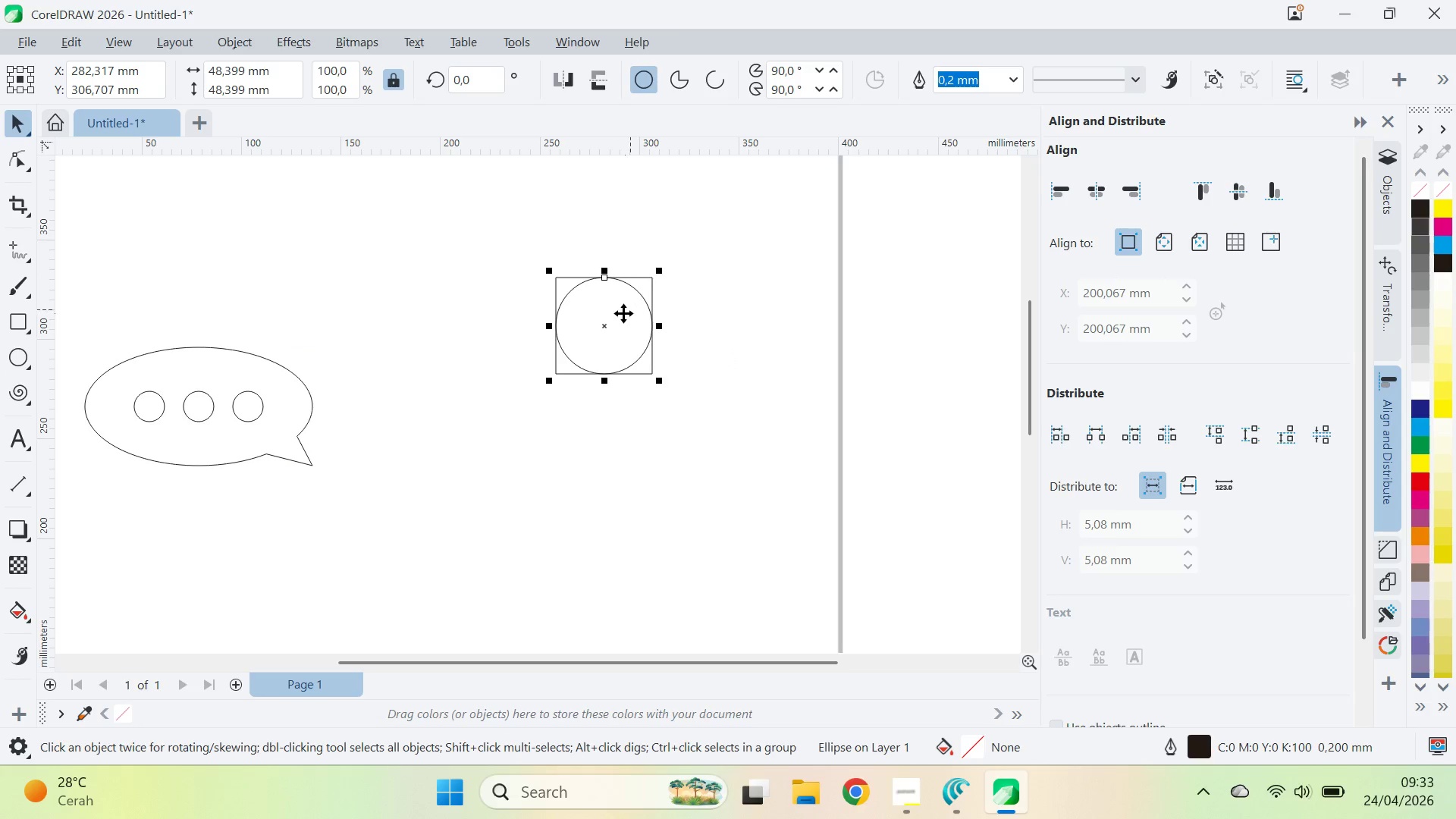 
left_click_drag(start_coordinate=[600, 326], to_coordinate=[605, 377])
 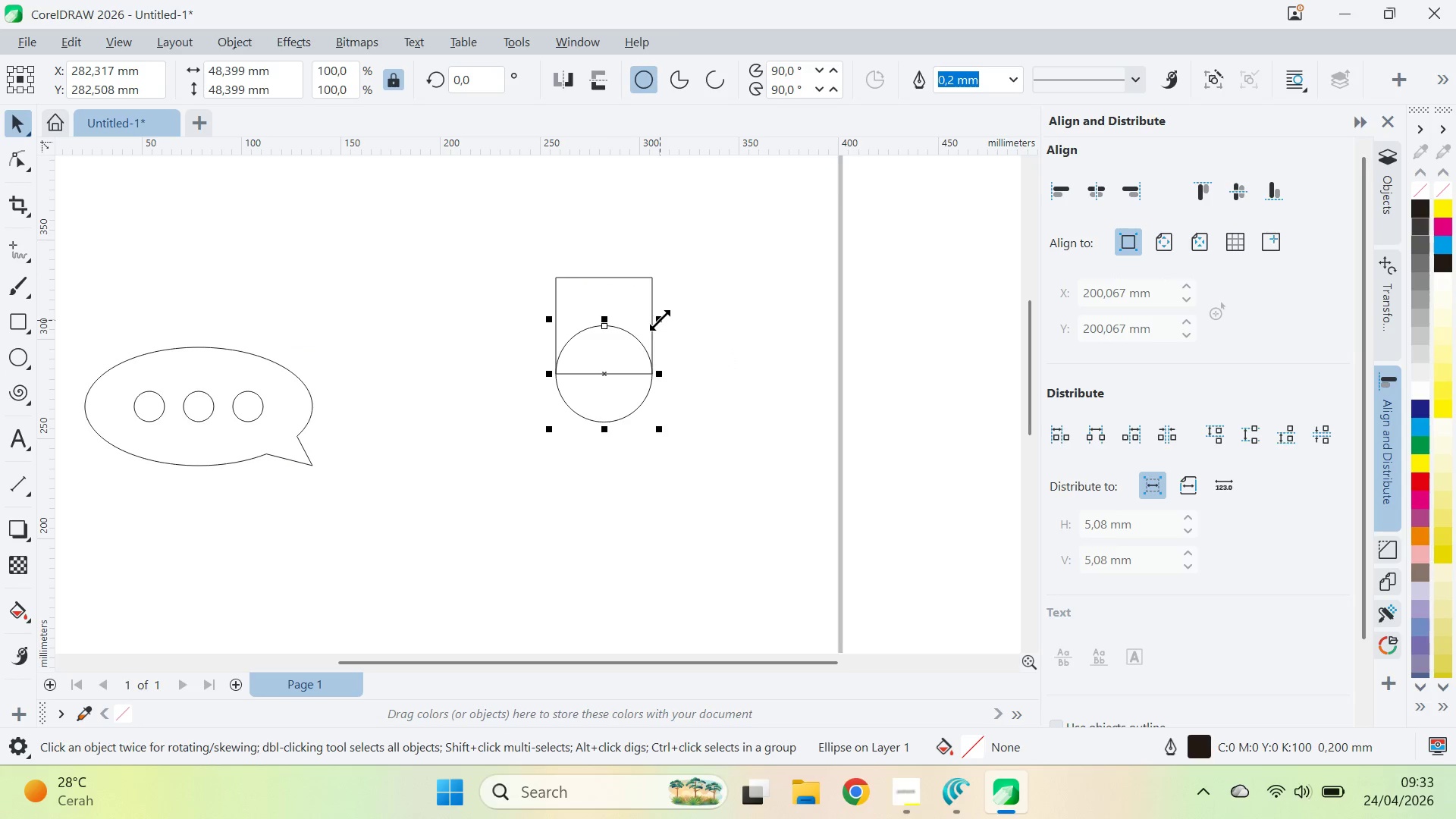 
hold_key(key=ShiftLeft, duration=0.75)
 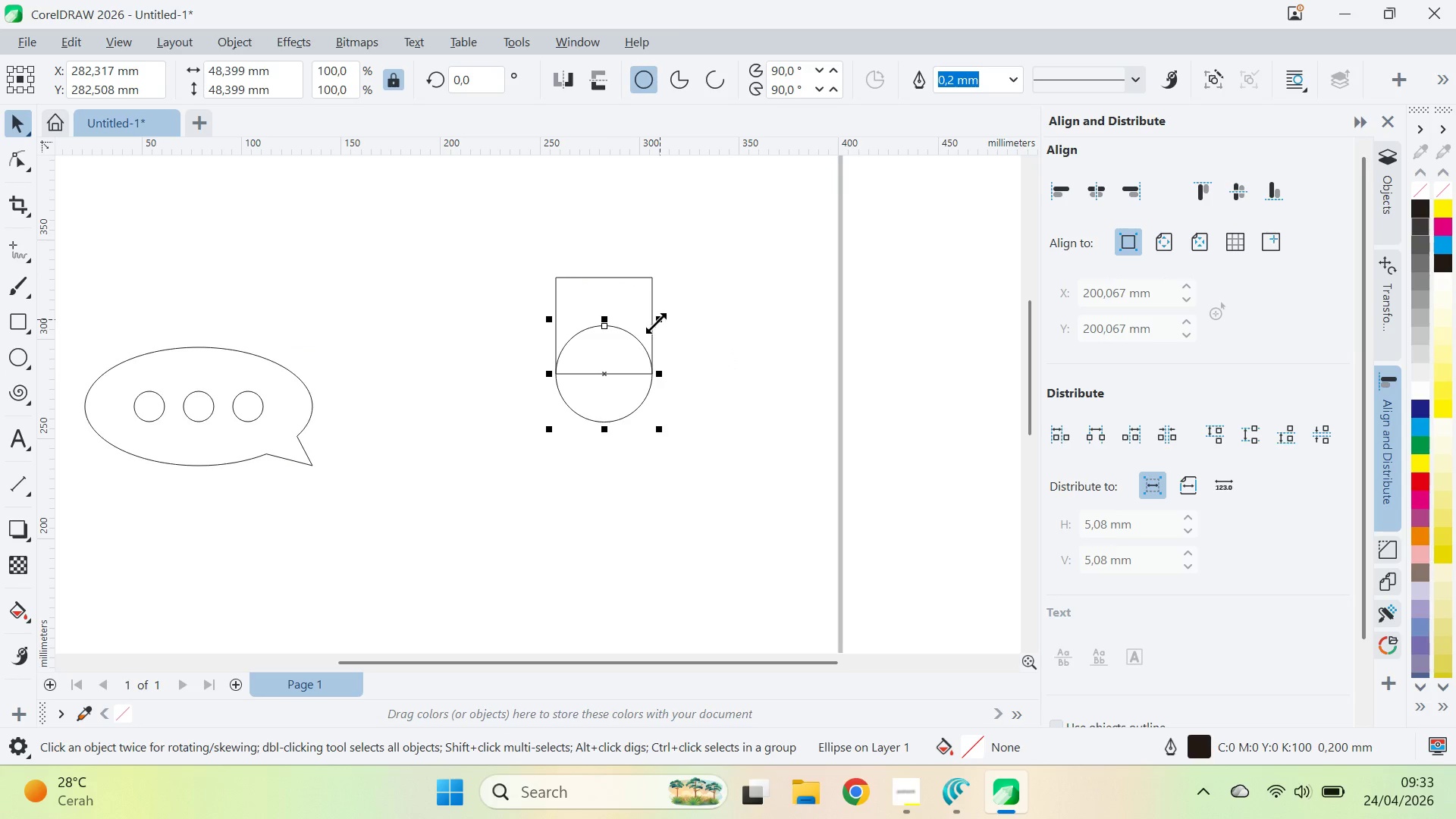 
key(Alt+AltLeft)
 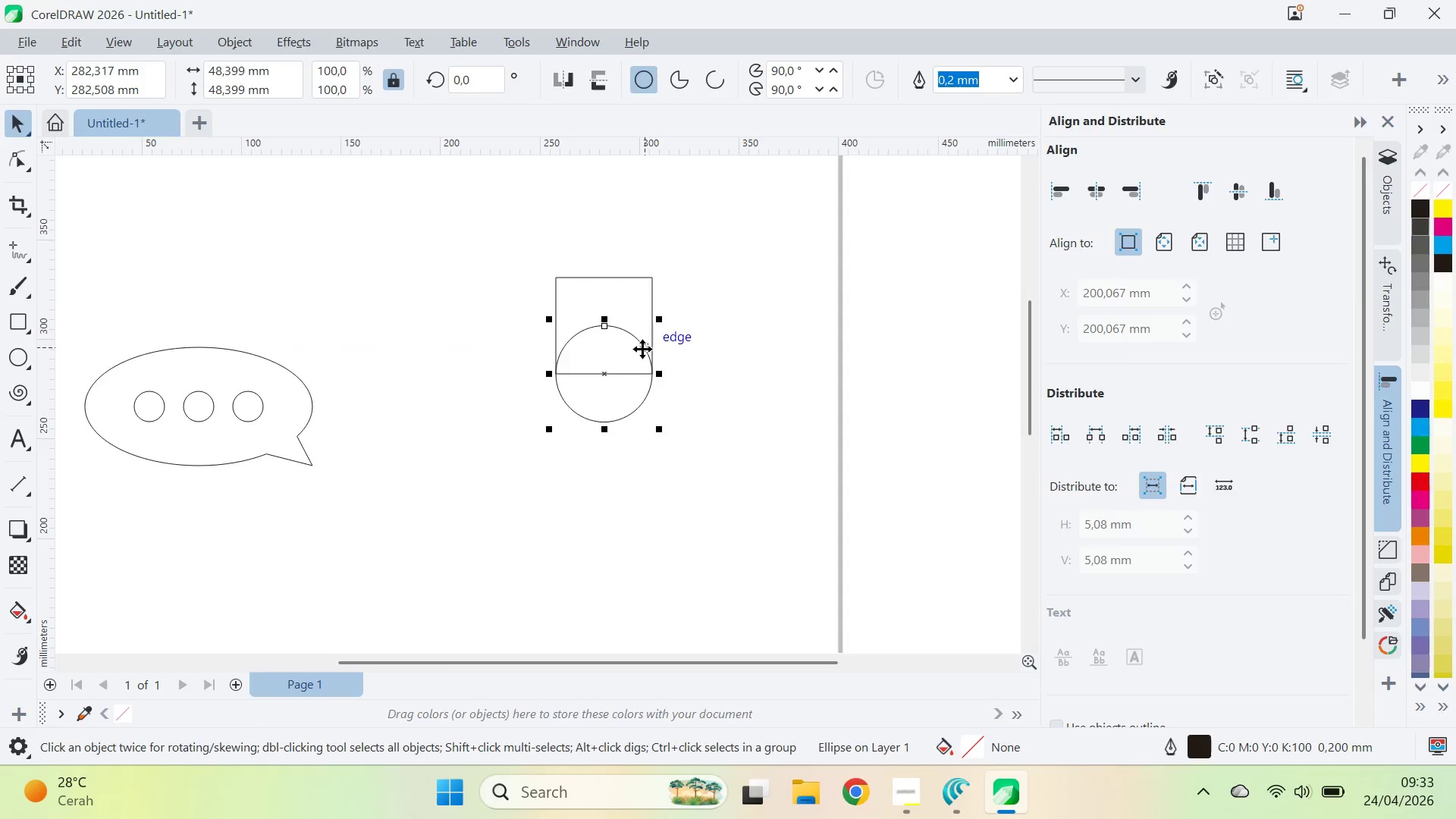 
key(Alt+Tab)
 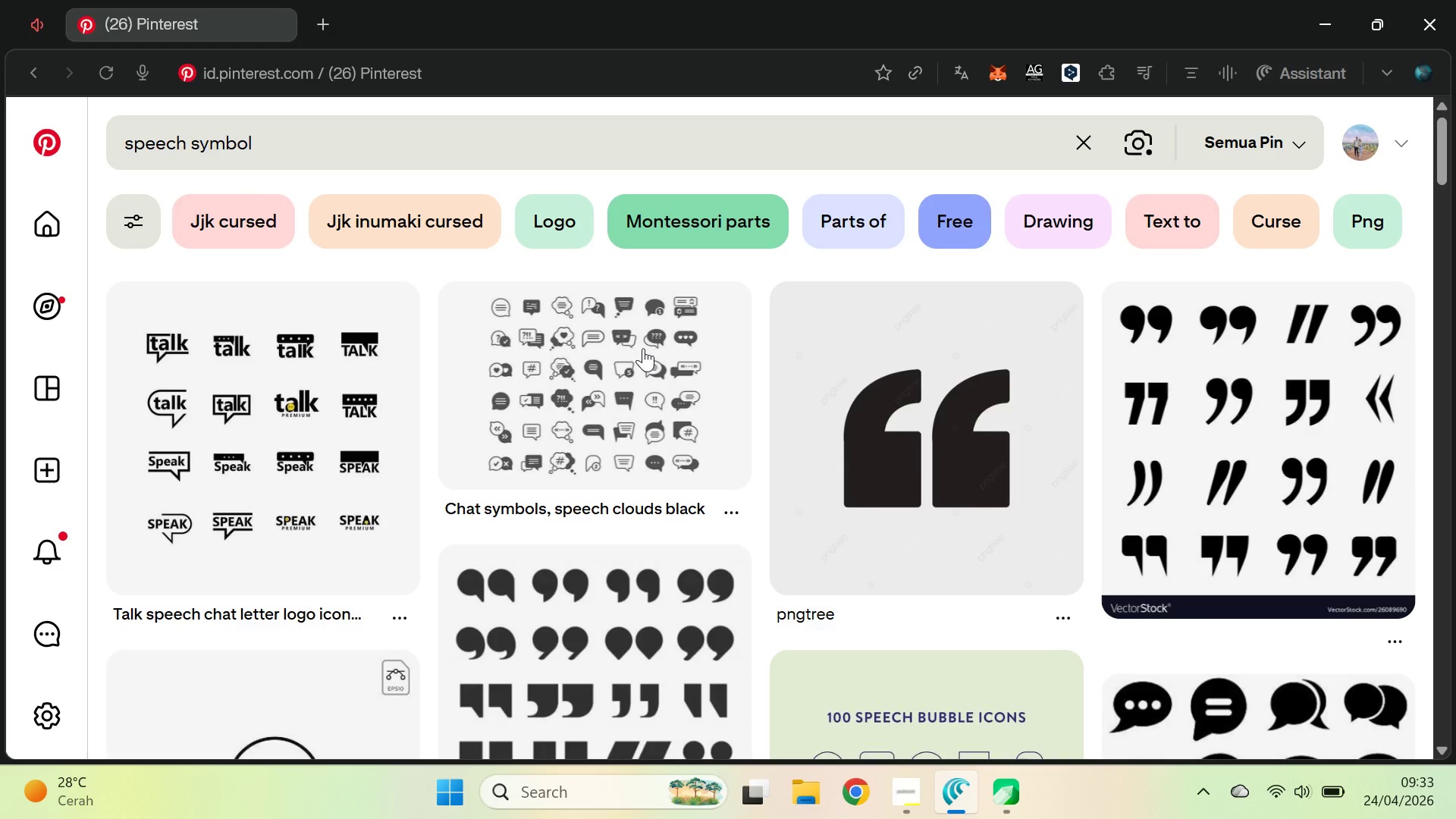 
key(Alt+AltLeft)
 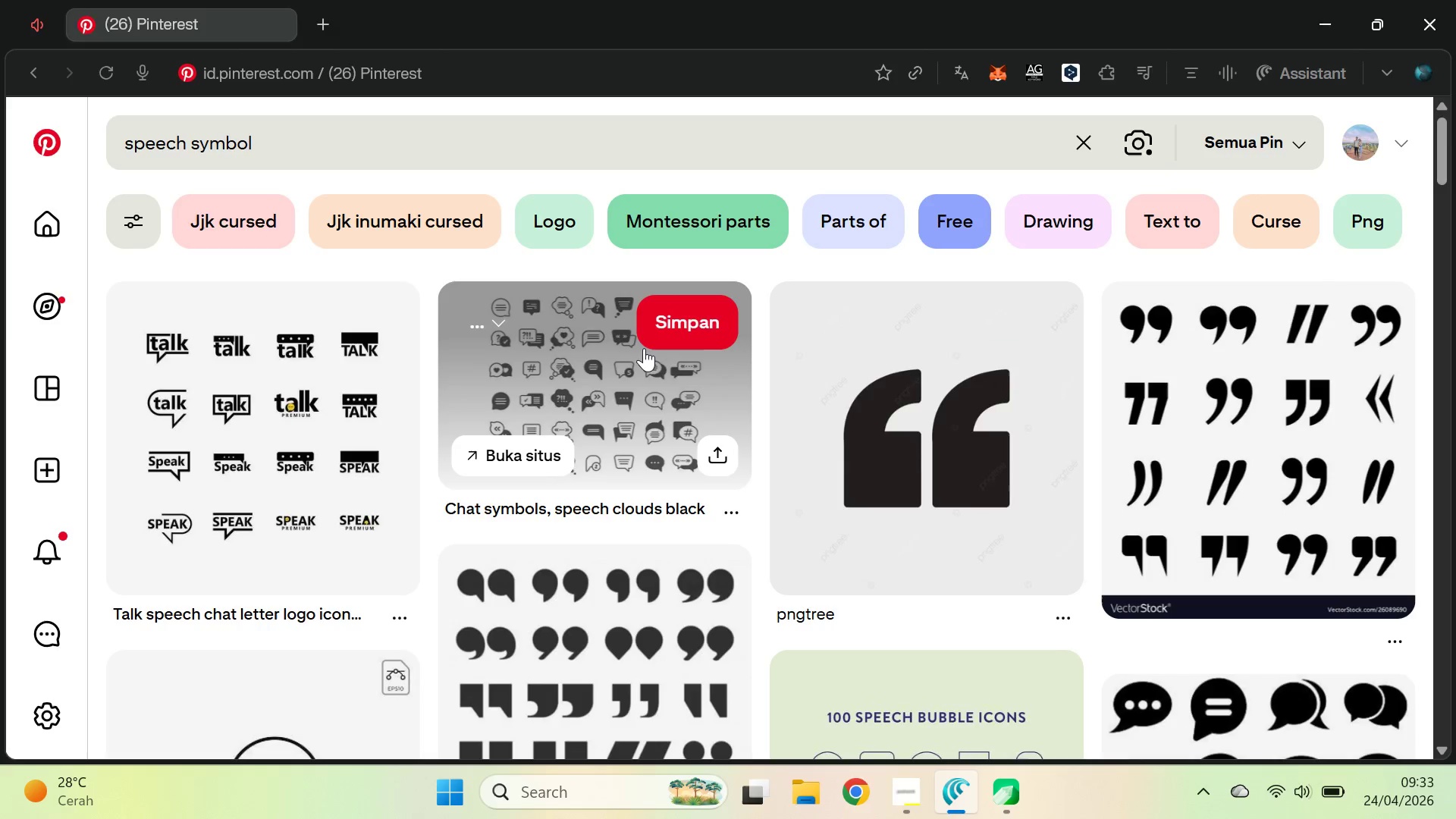 
key(Alt+Tab)
 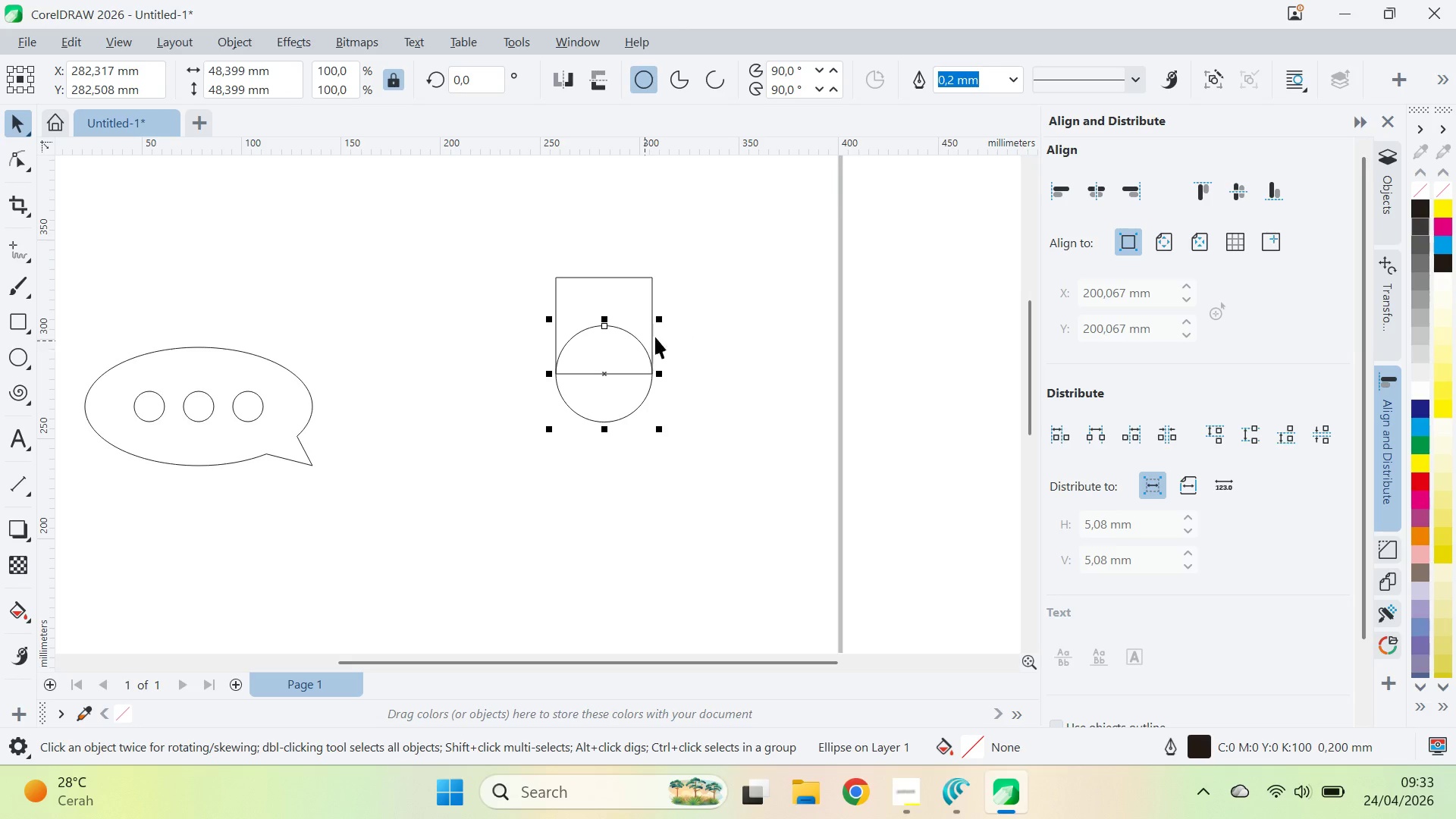 
hold_key(key=ShiftLeft, duration=5.86)
left_click_drag(start_coordinate=[666, 316], to_coordinate=[665, 349])
 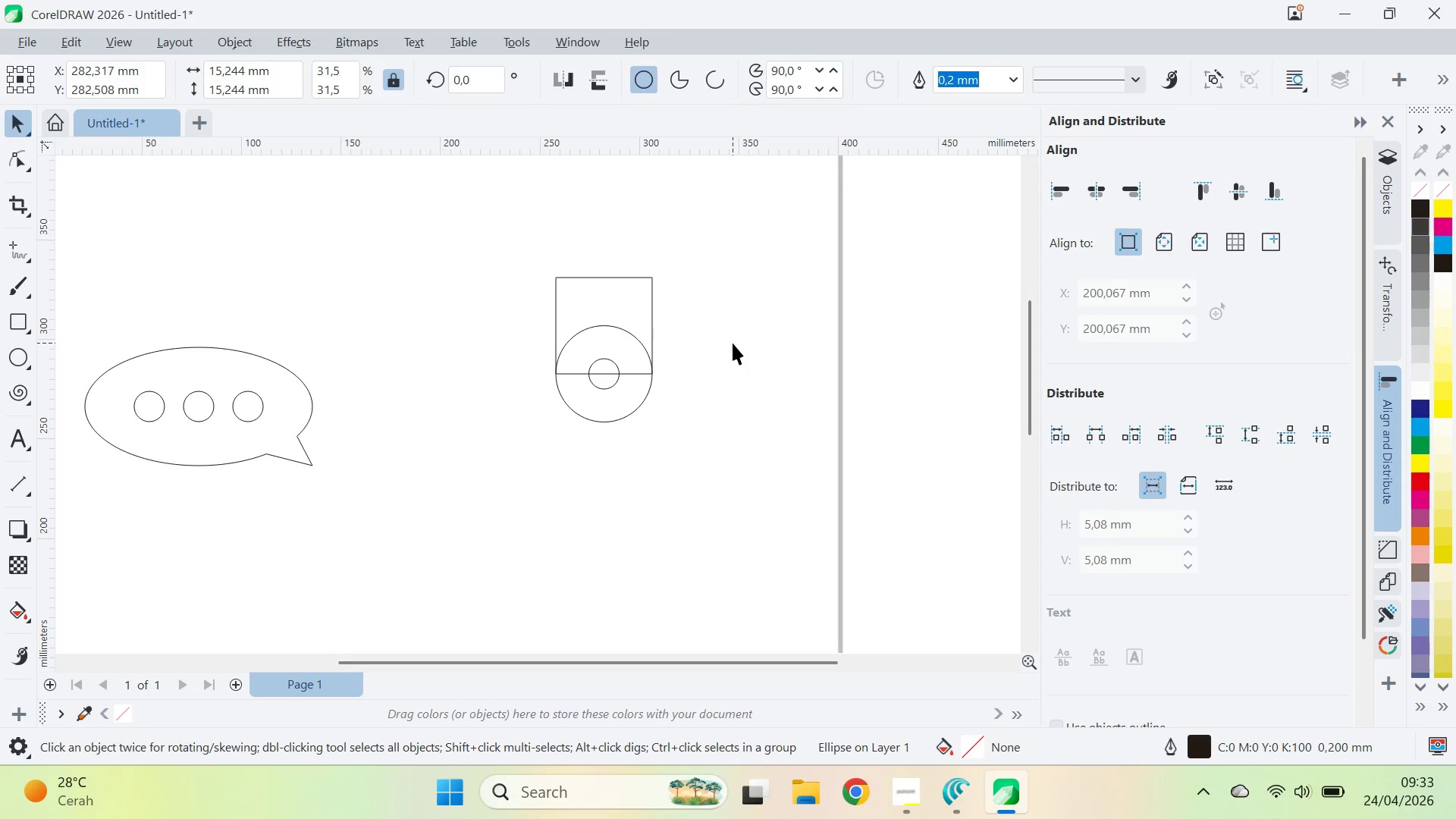 
right_click([665, 349])
 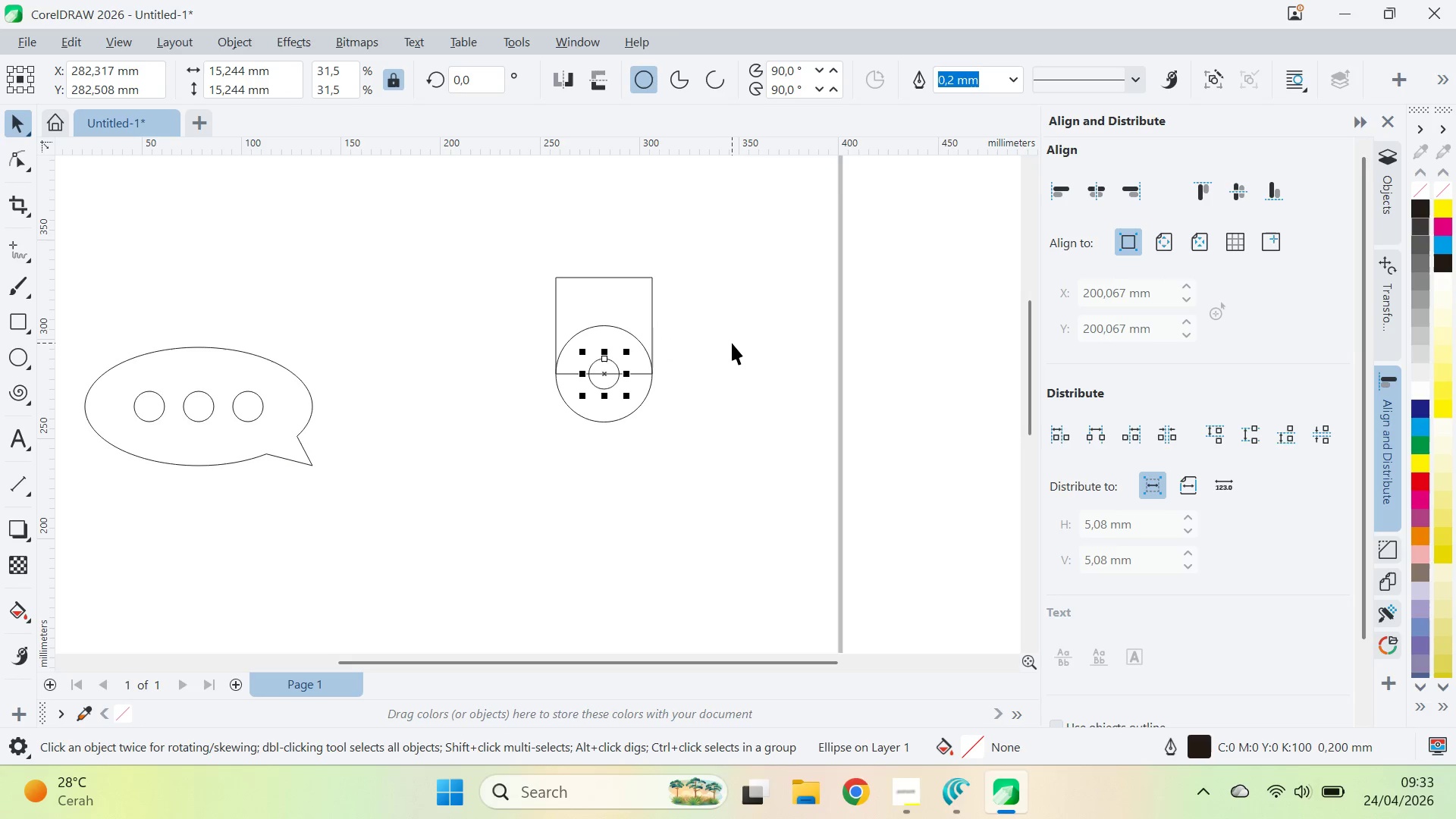 
left_click([665, 349])
 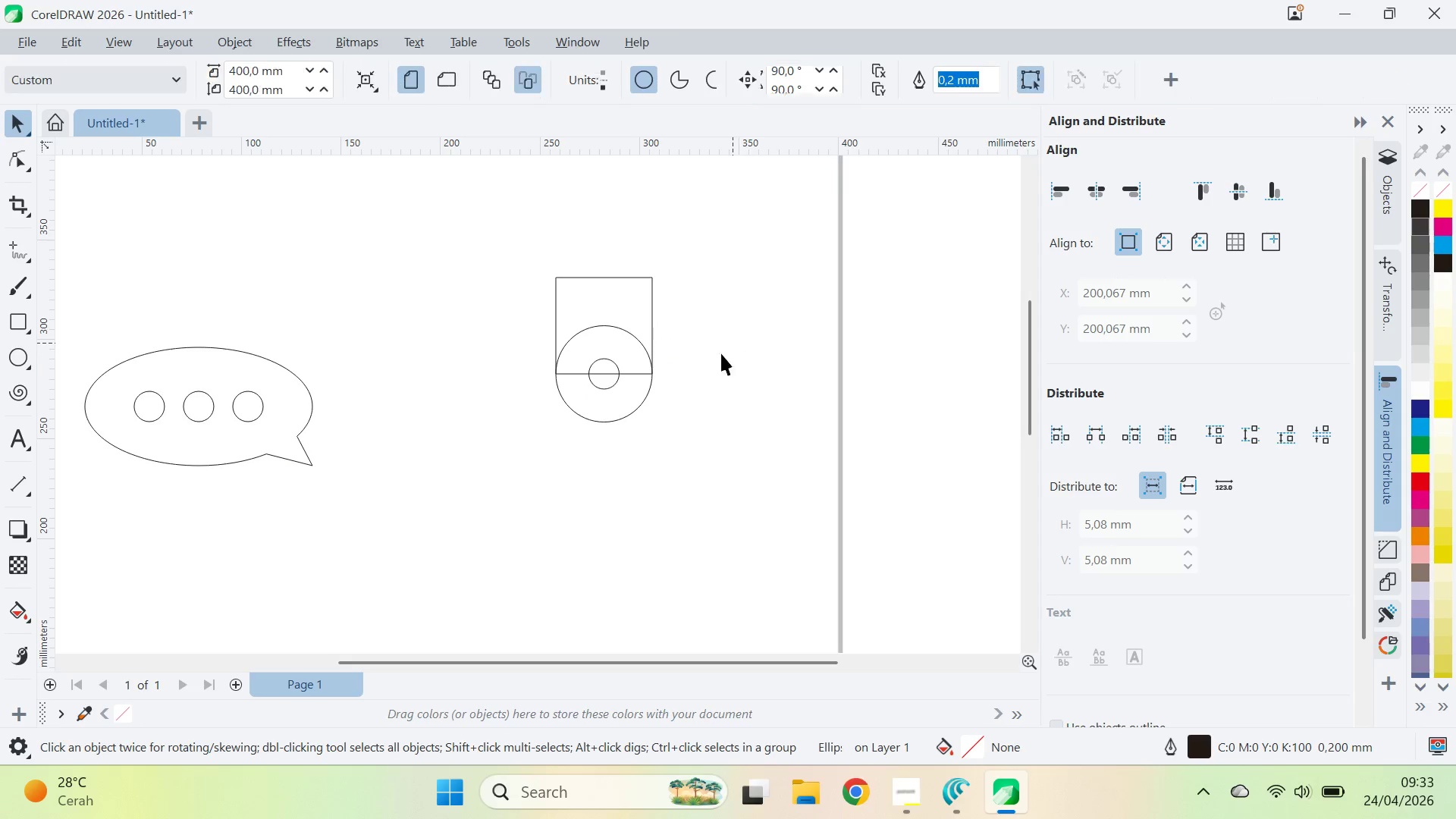 
key(Alt+AltLeft)
 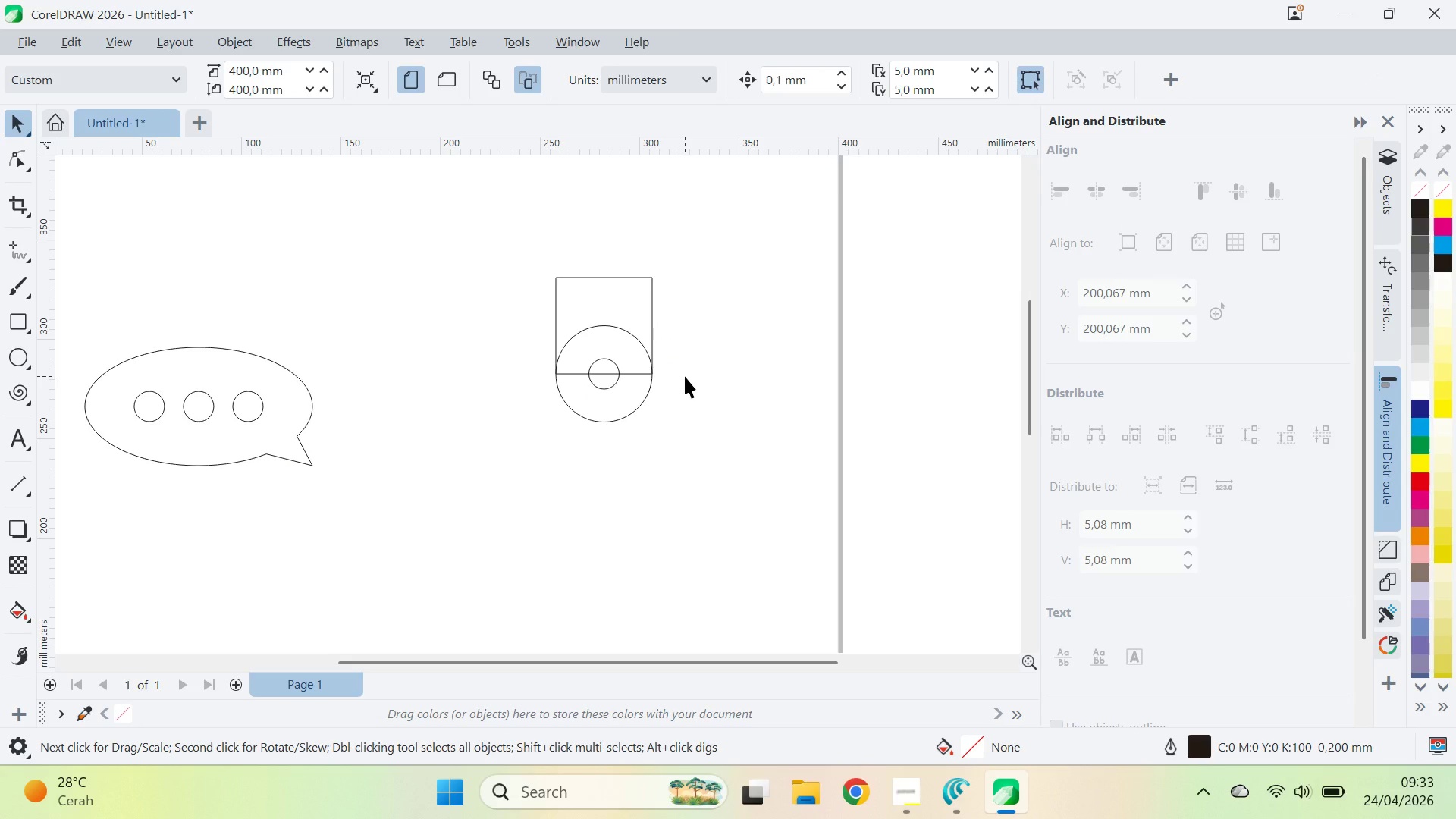 
key(Alt+Tab)
 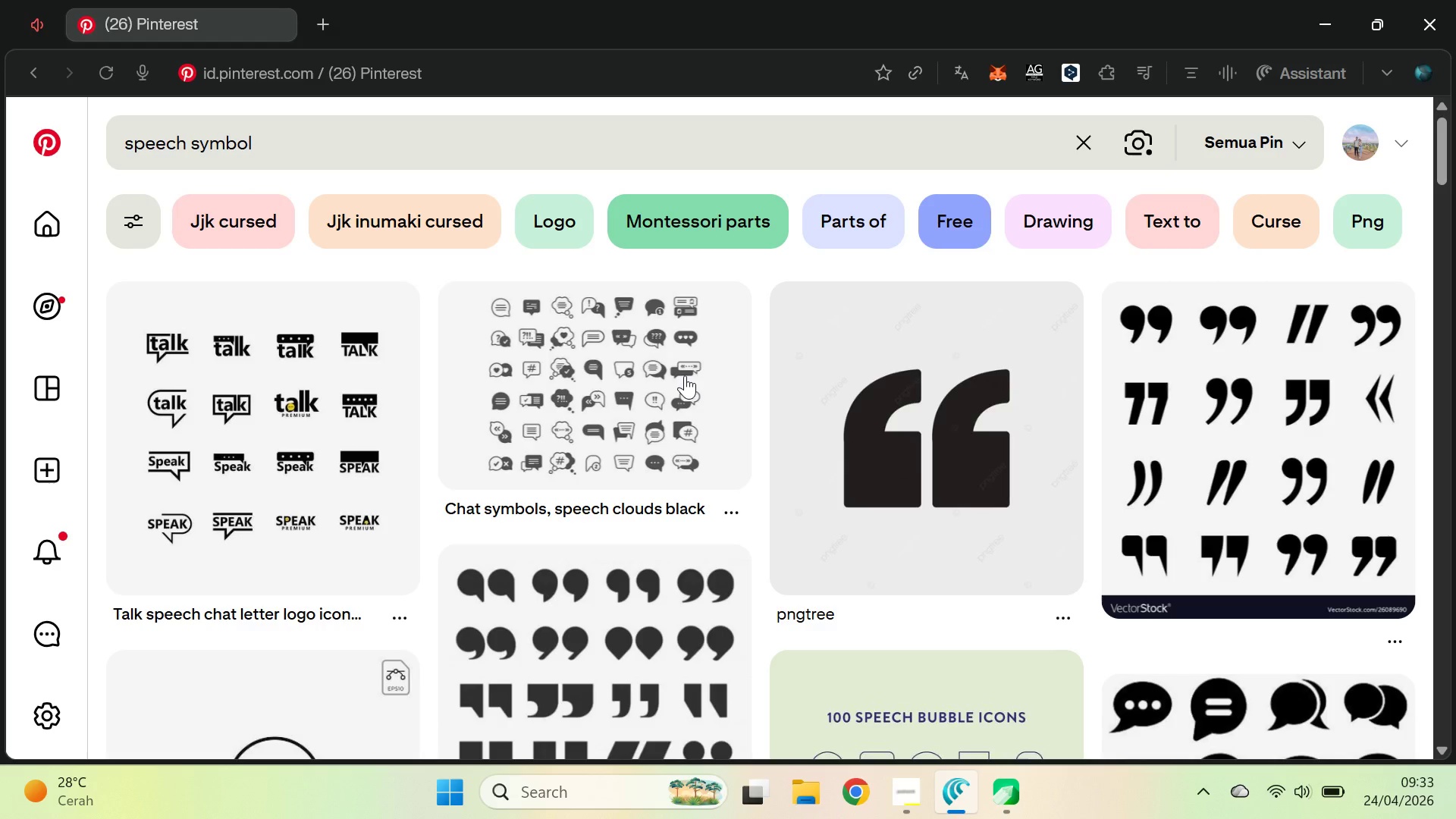 
key(Alt+AltLeft)
 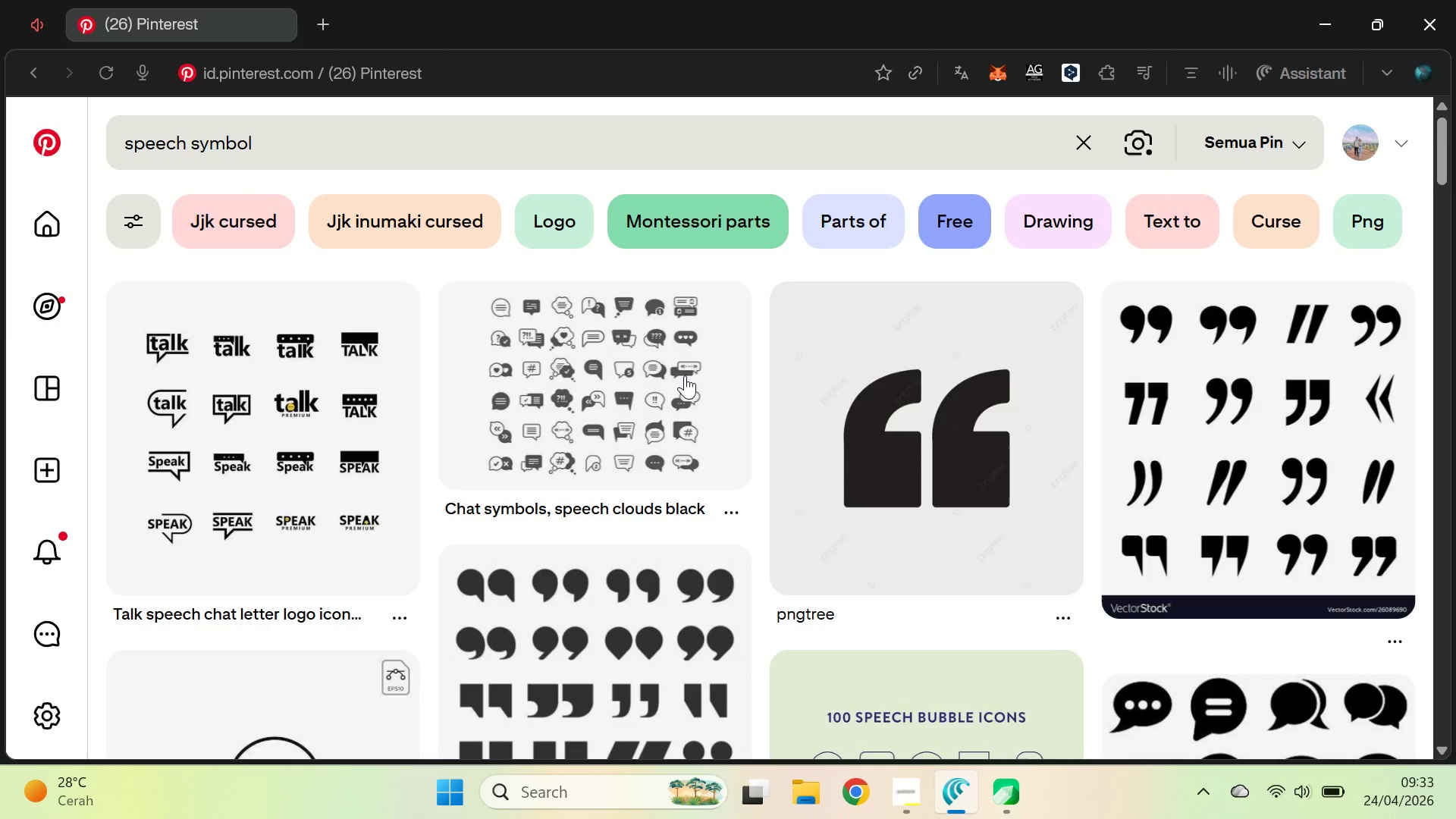 
key(Alt+Tab)
 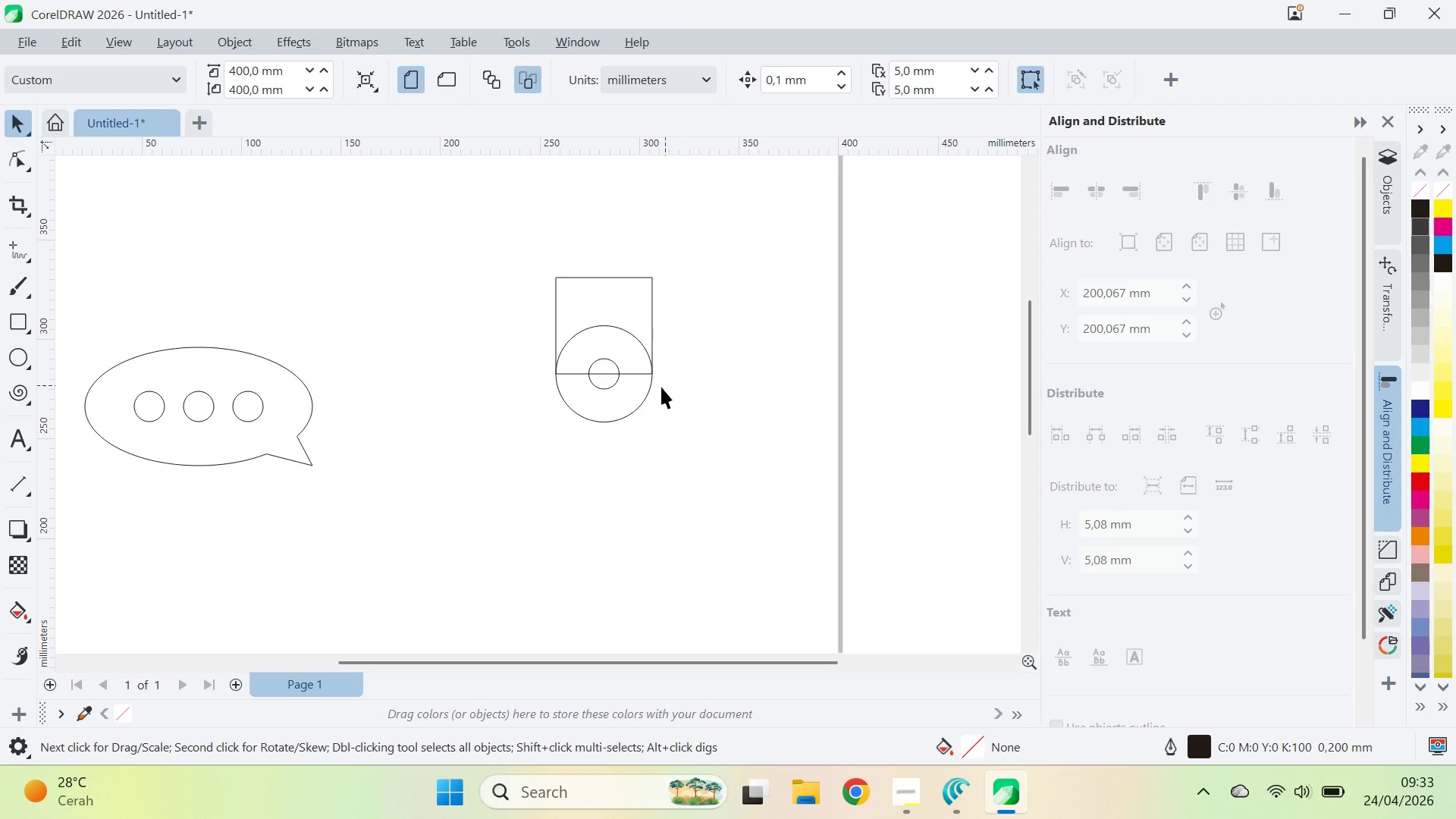 
left_click([610, 385])
 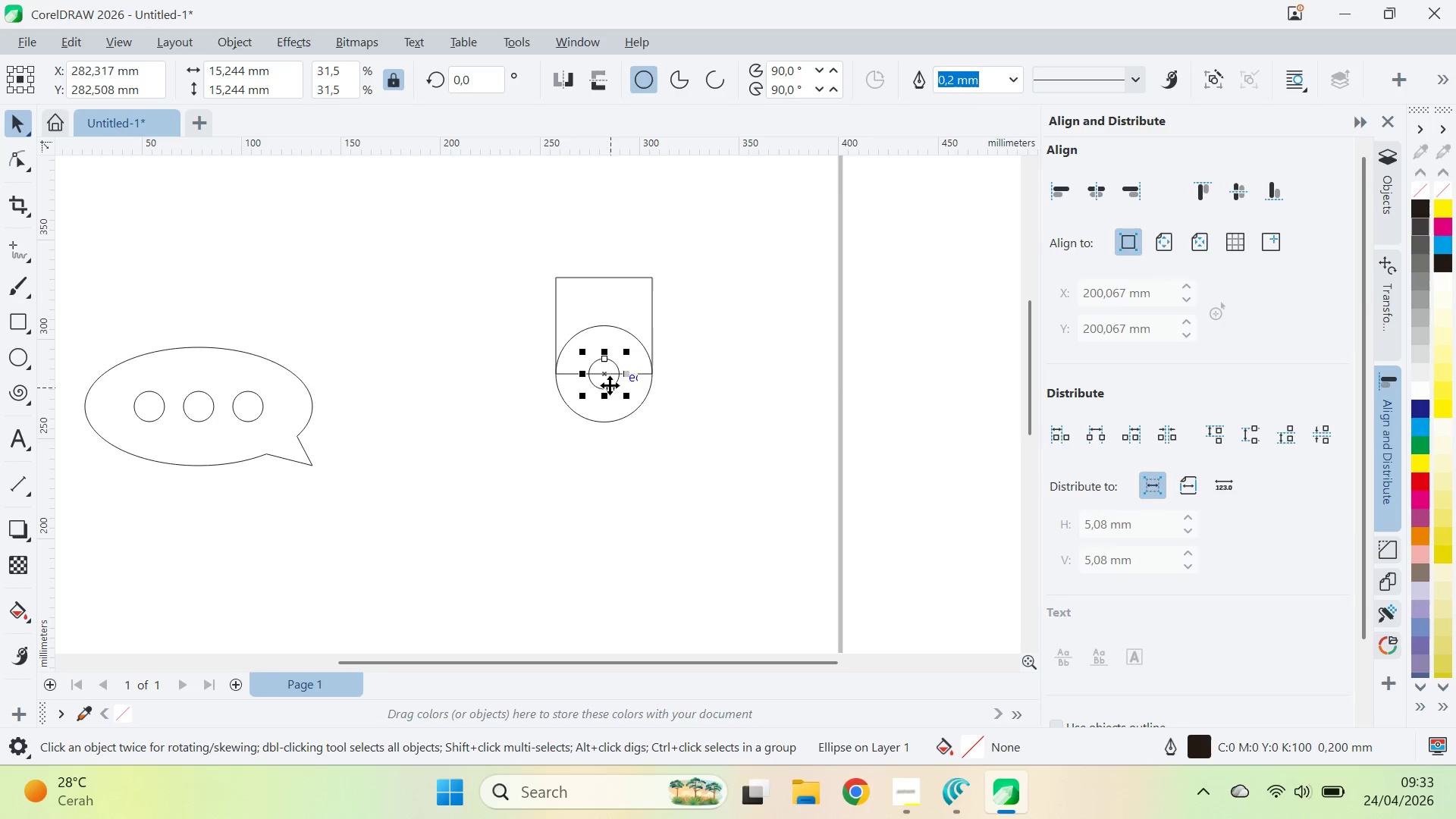 
key(Alt+AltLeft)
 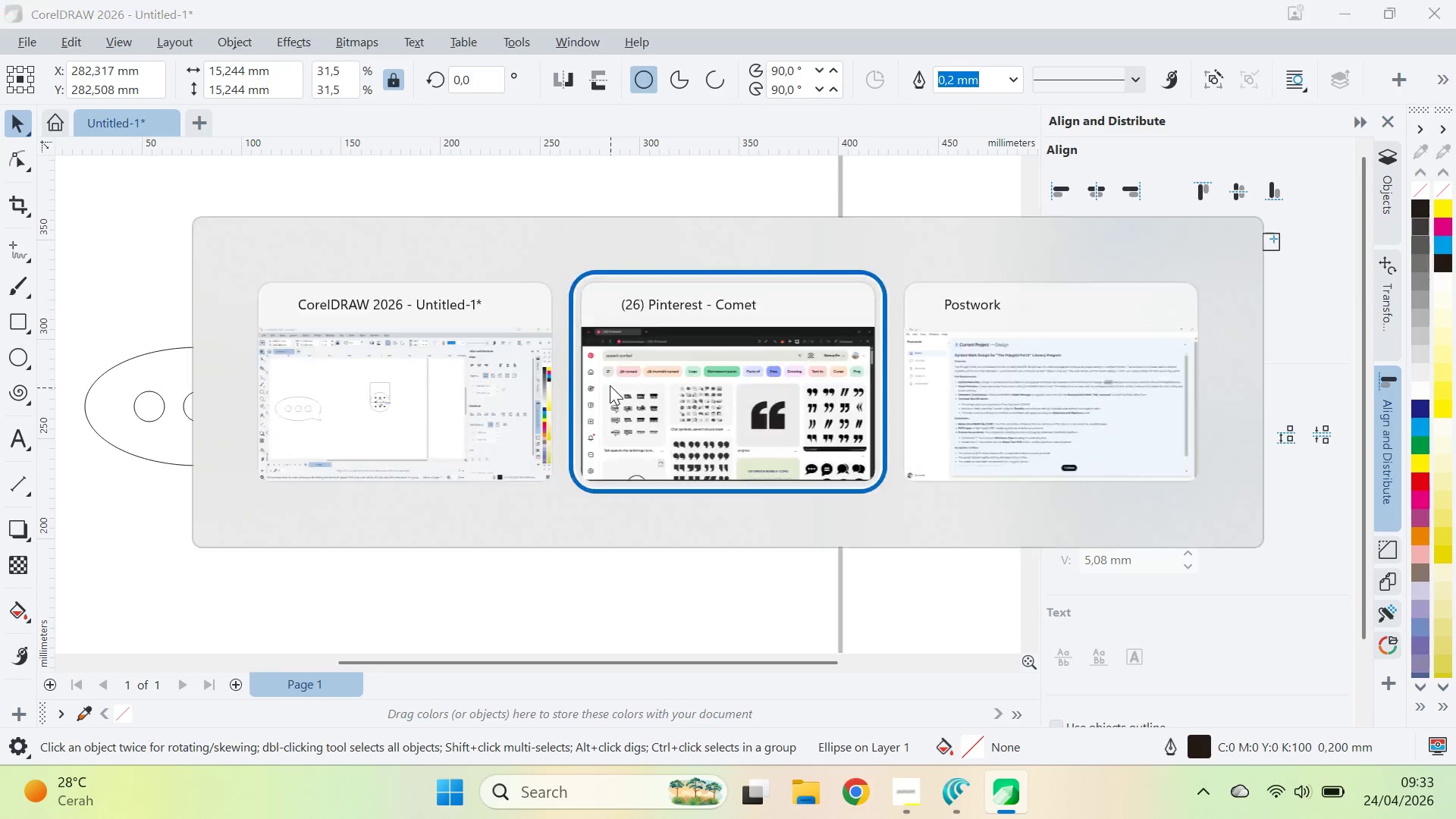 
key(Alt+Tab)
 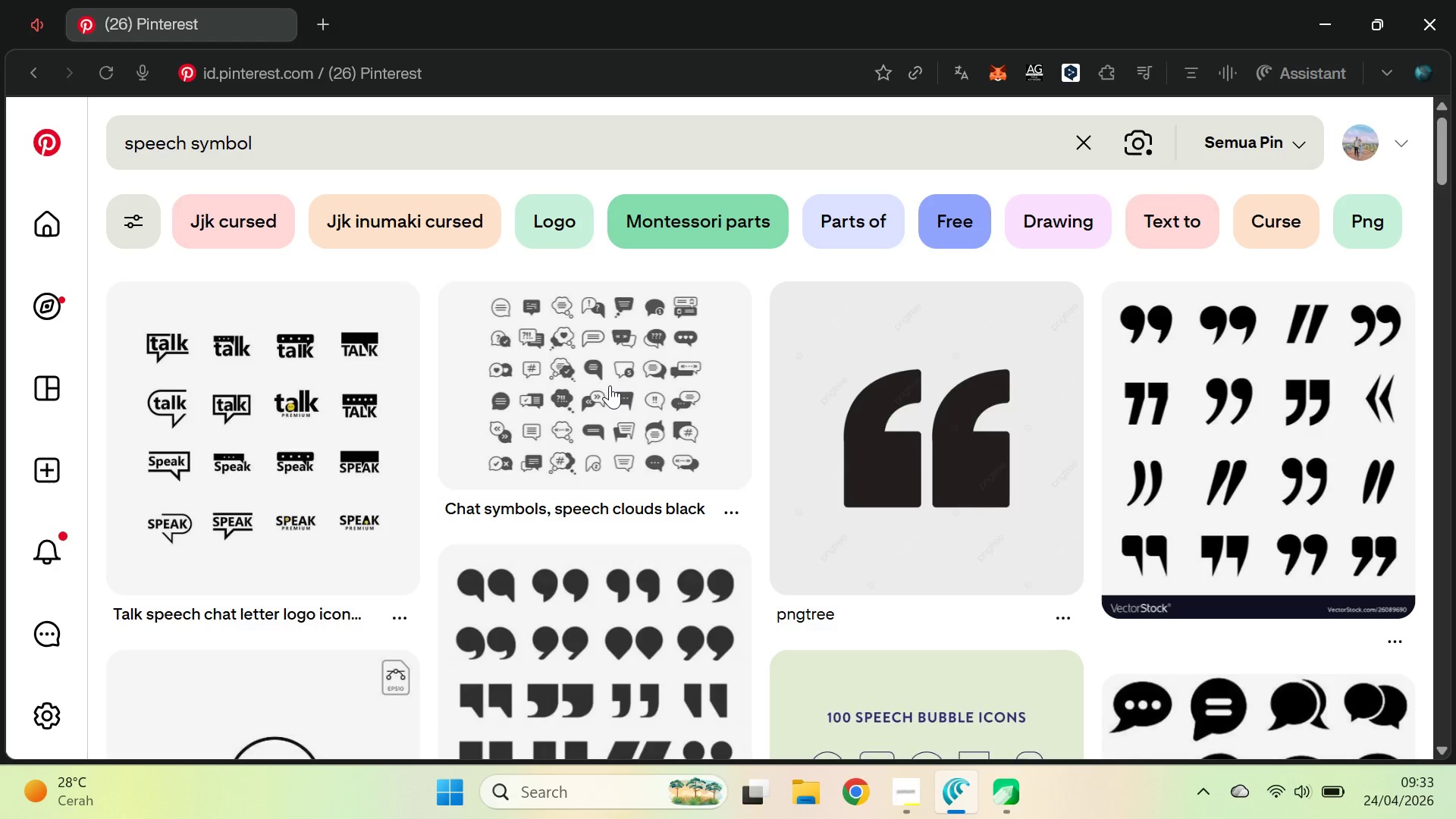 
key(Alt+AltLeft)
 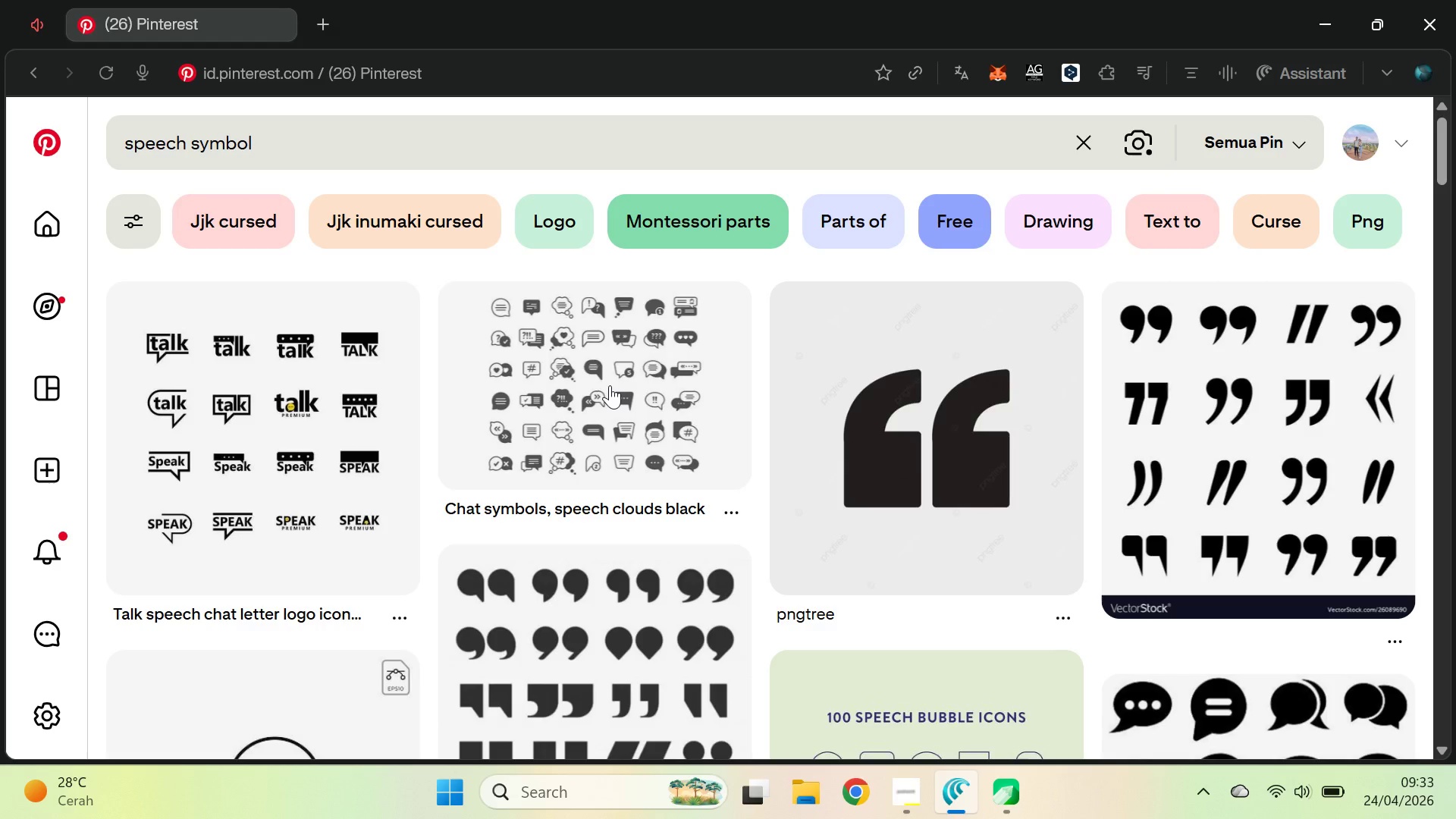 
key(Alt+AltLeft)
 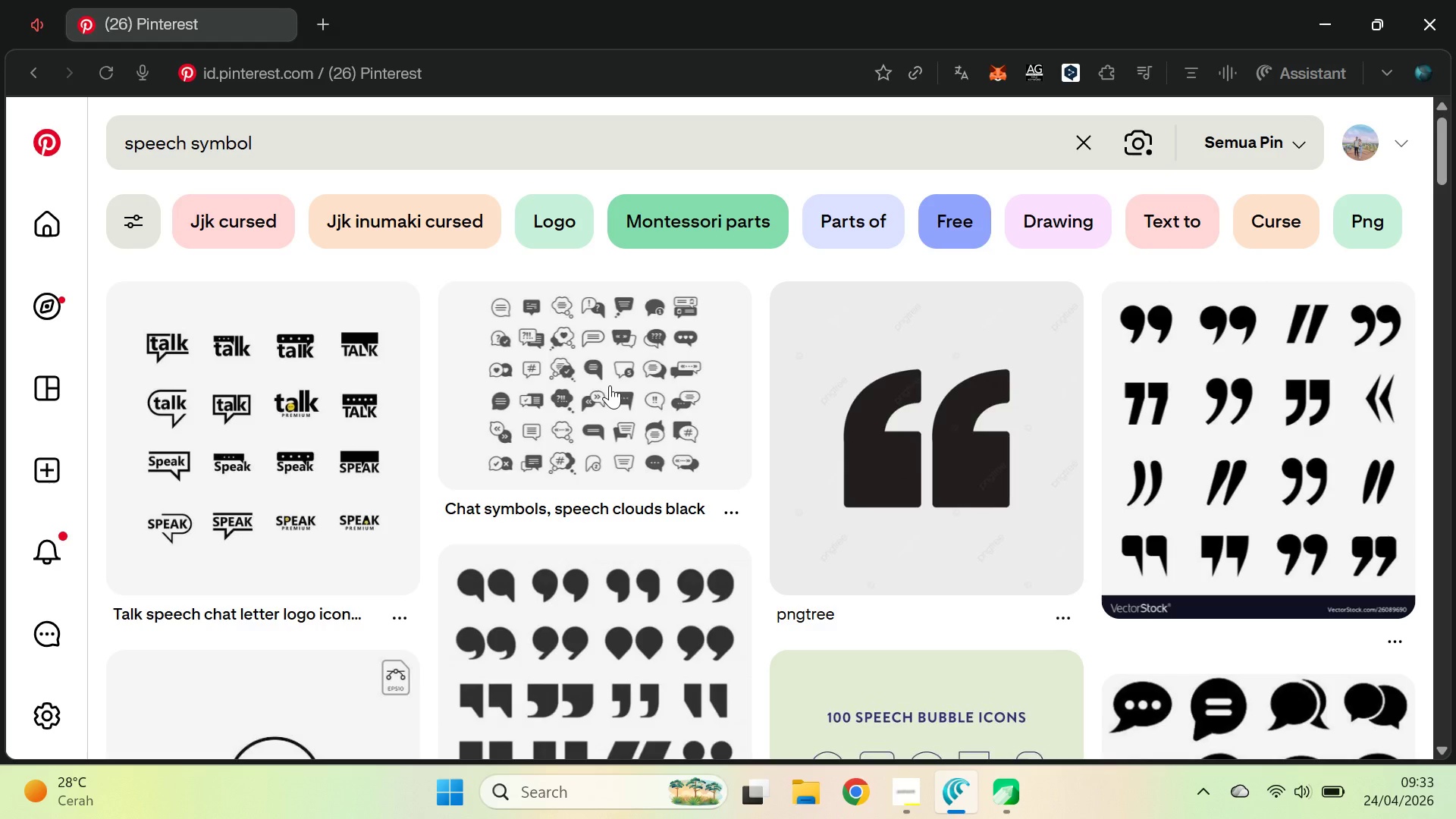 
key(Alt+Tab)
 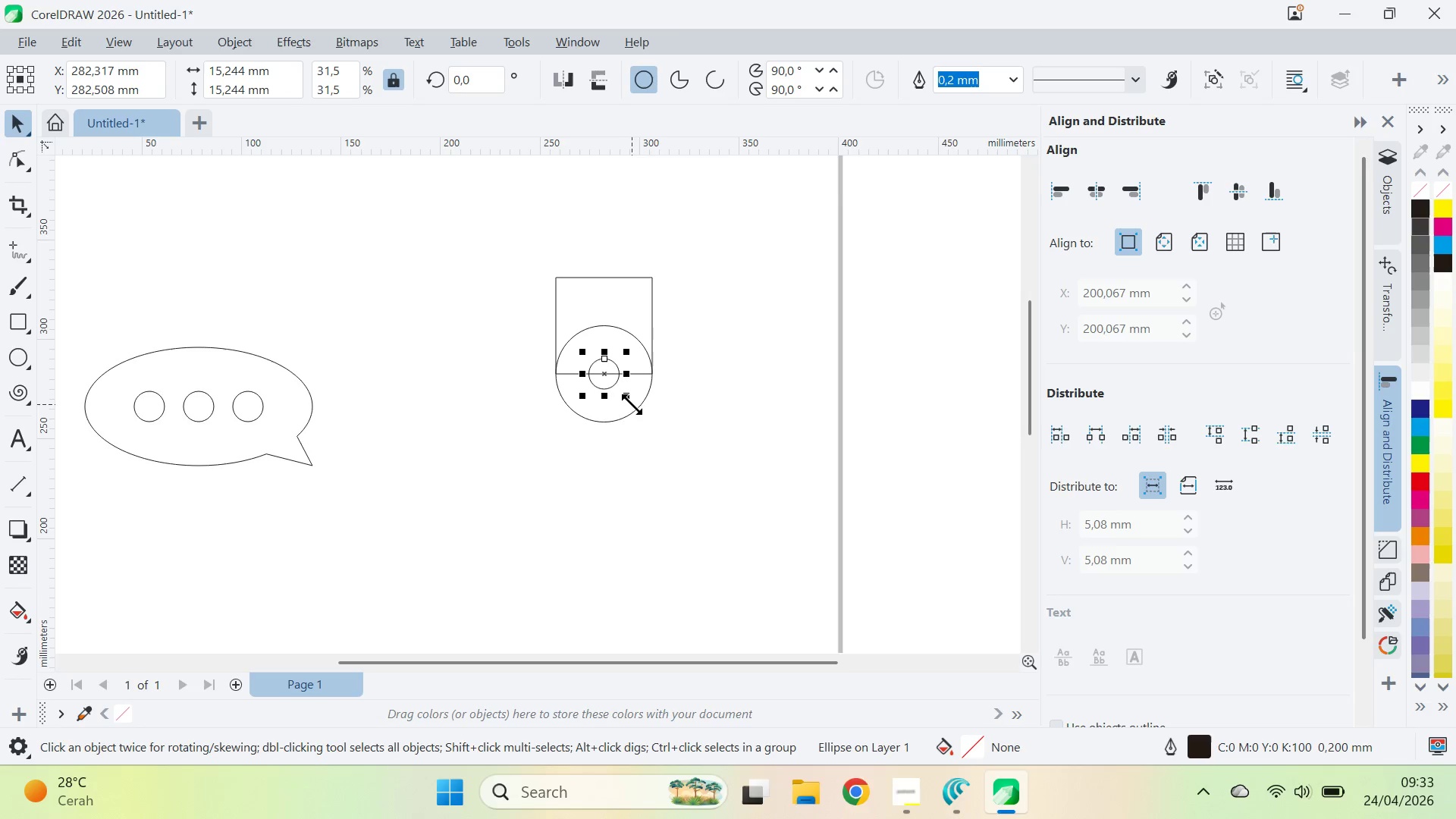 
key(Control+Z)
 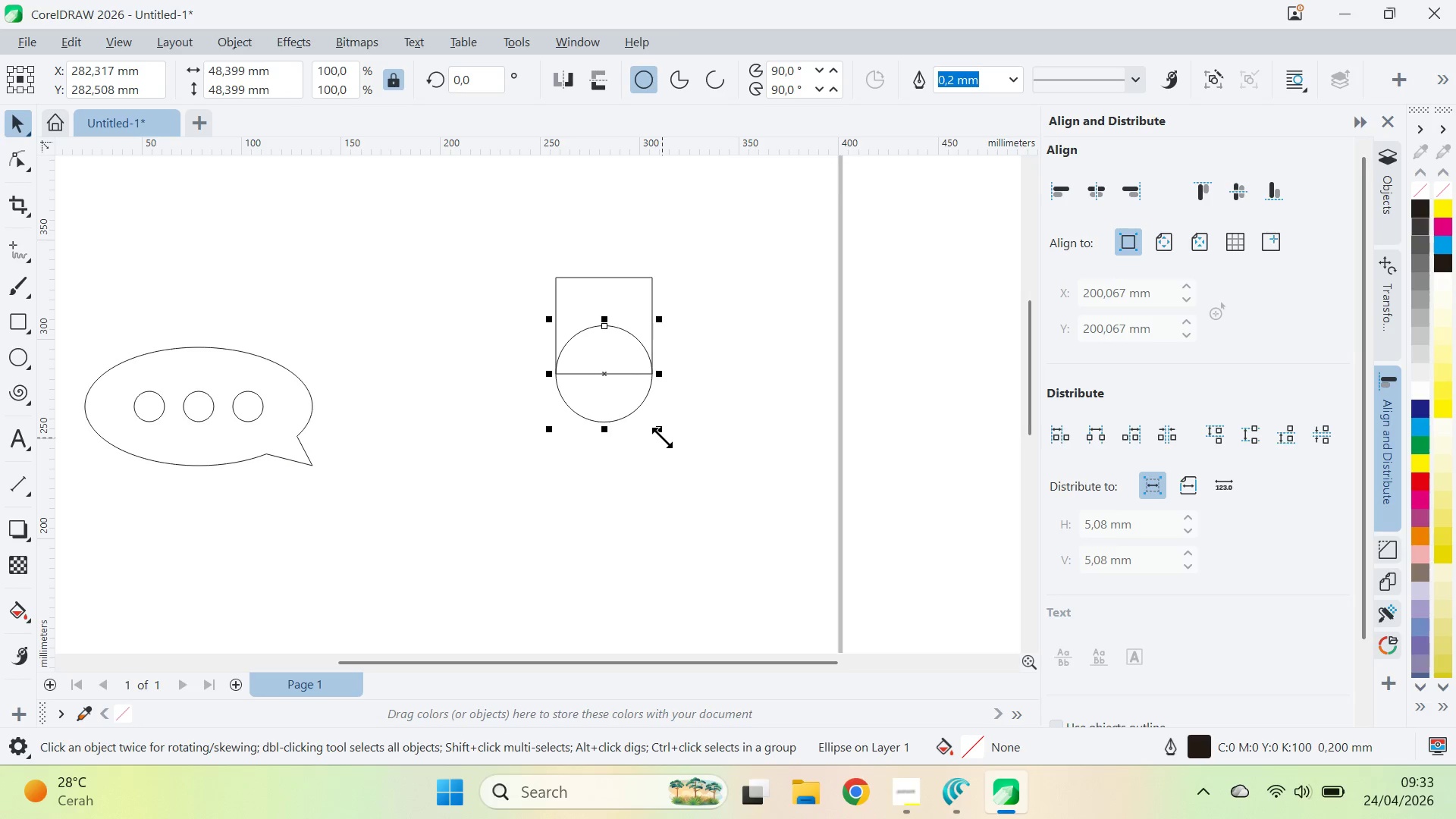 
left_click([663, 434])
 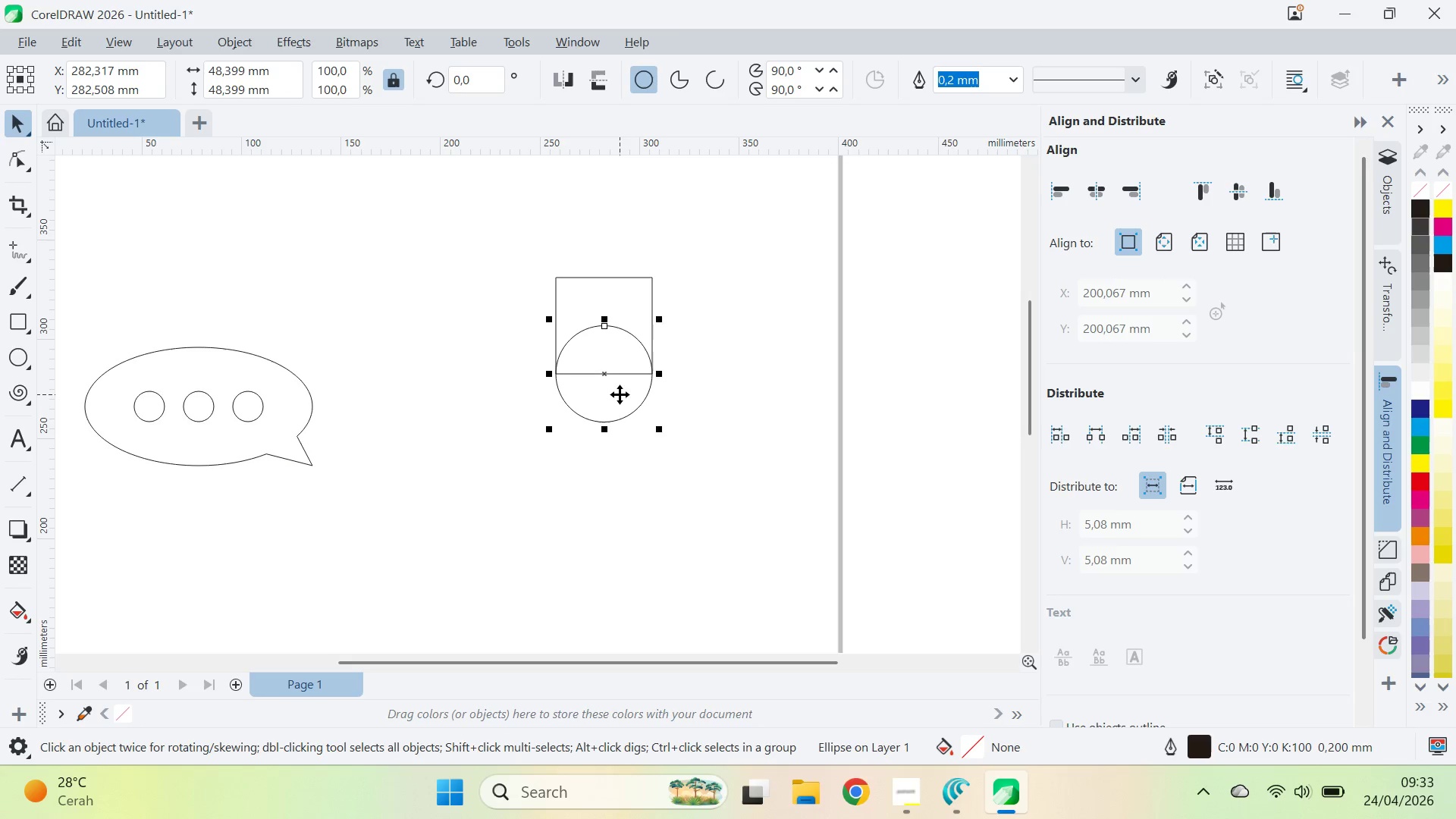 
left_click([619, 394])
 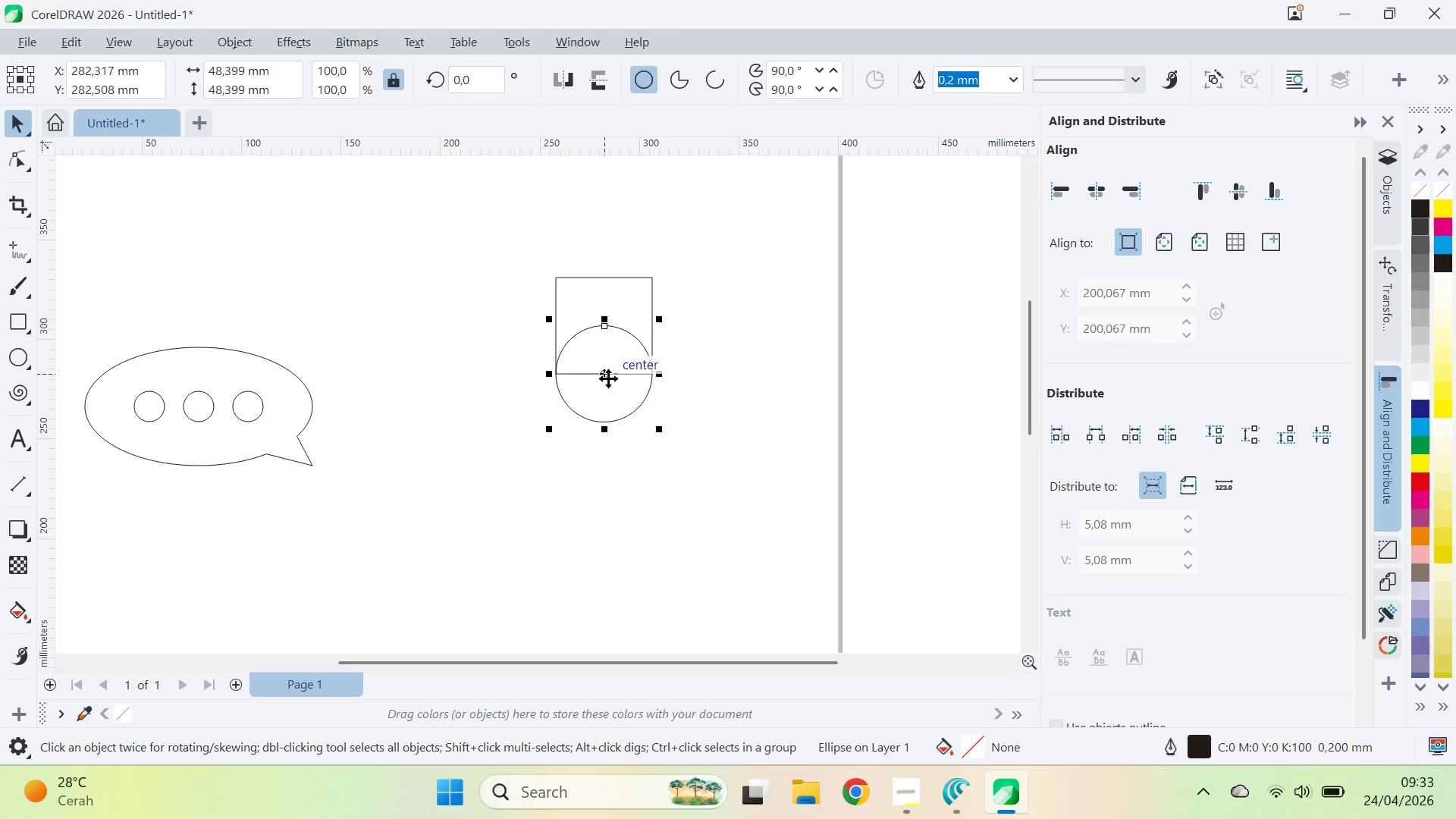 
left_click_drag(start_coordinate=[606, 372], to_coordinate=[651, 373])
 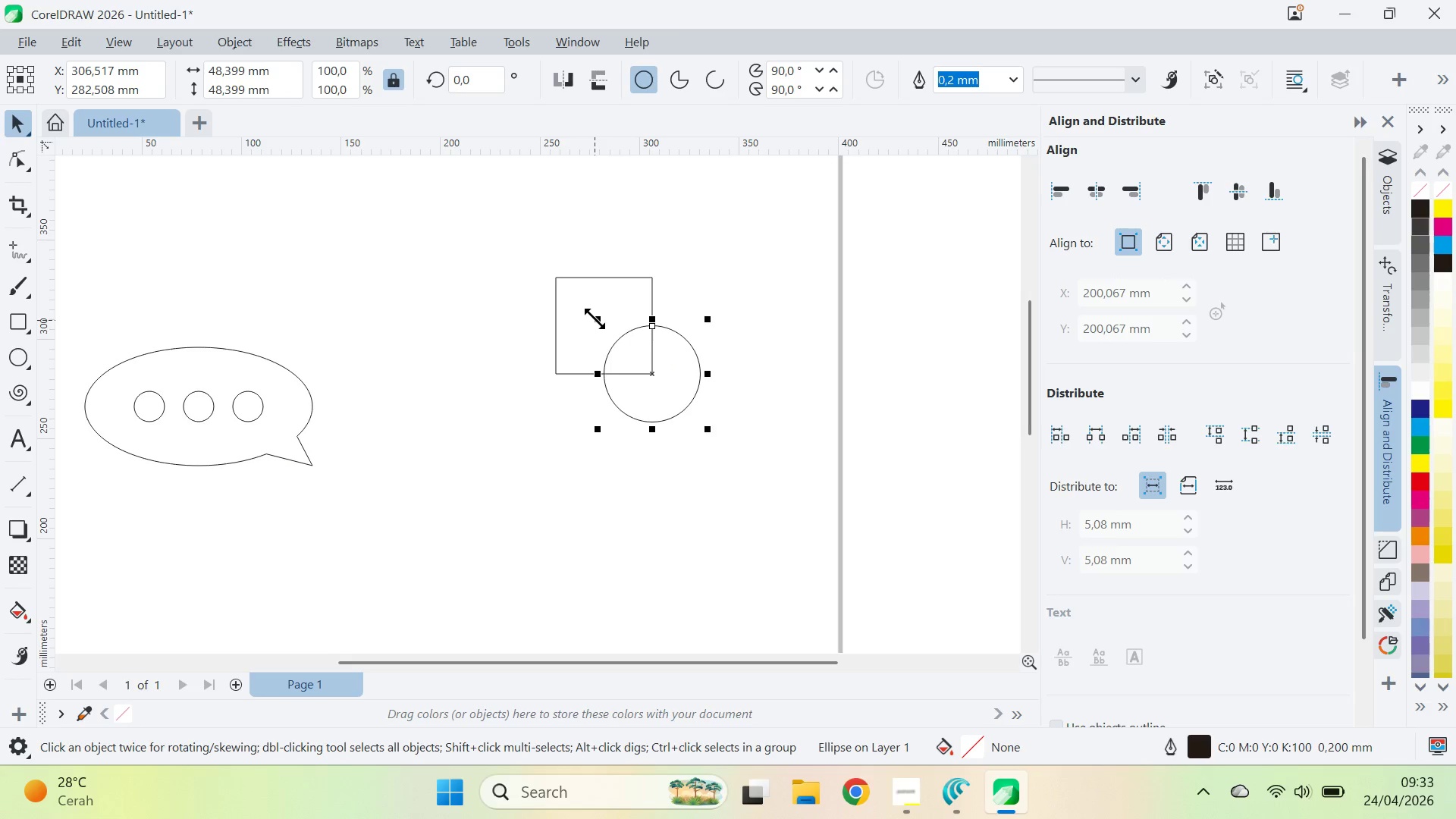 
hold_key(key=ShiftLeft, duration=0.78)
 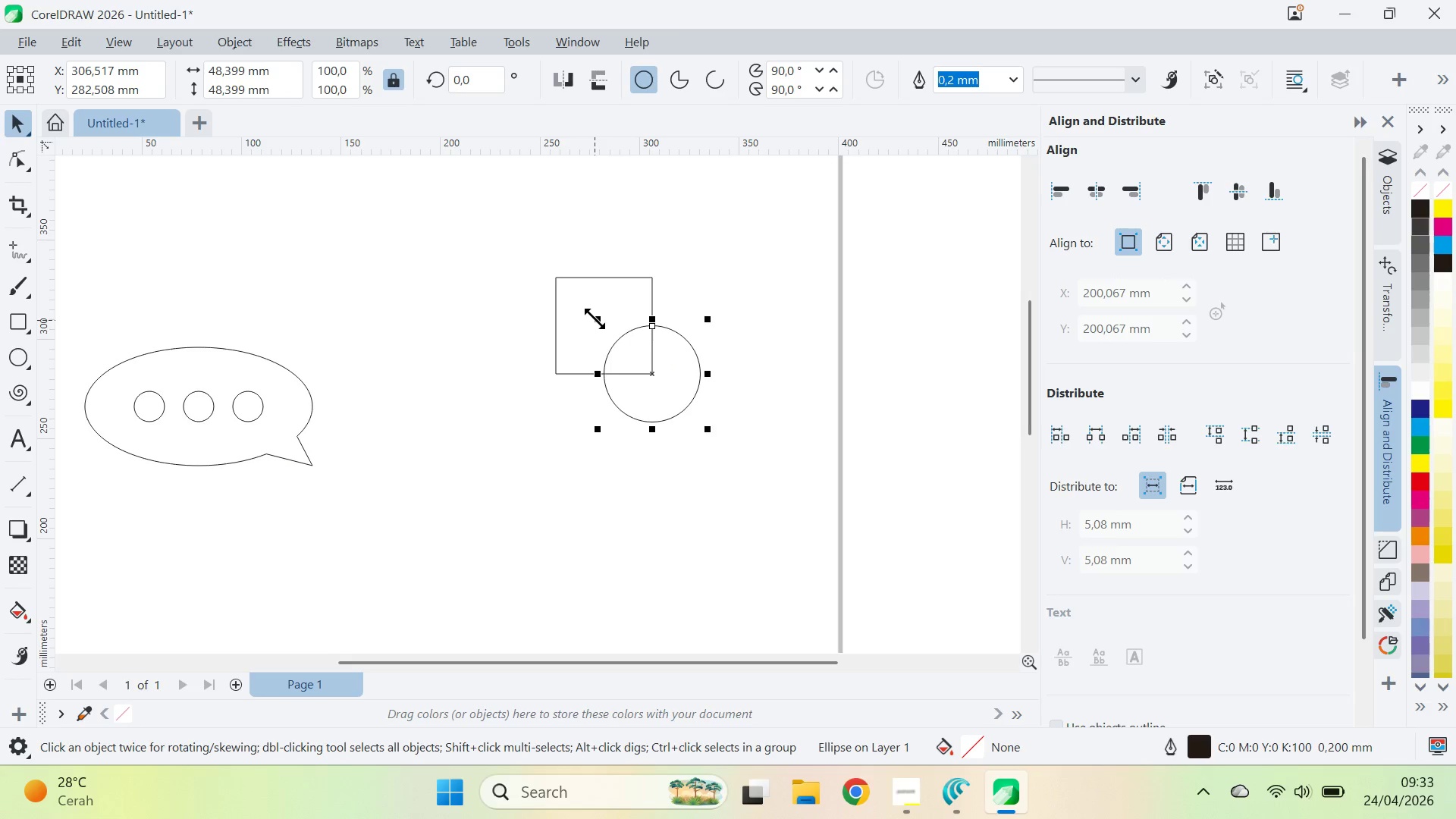 
left_click_drag(start_coordinate=[595, 317], to_coordinate=[541, 272])
 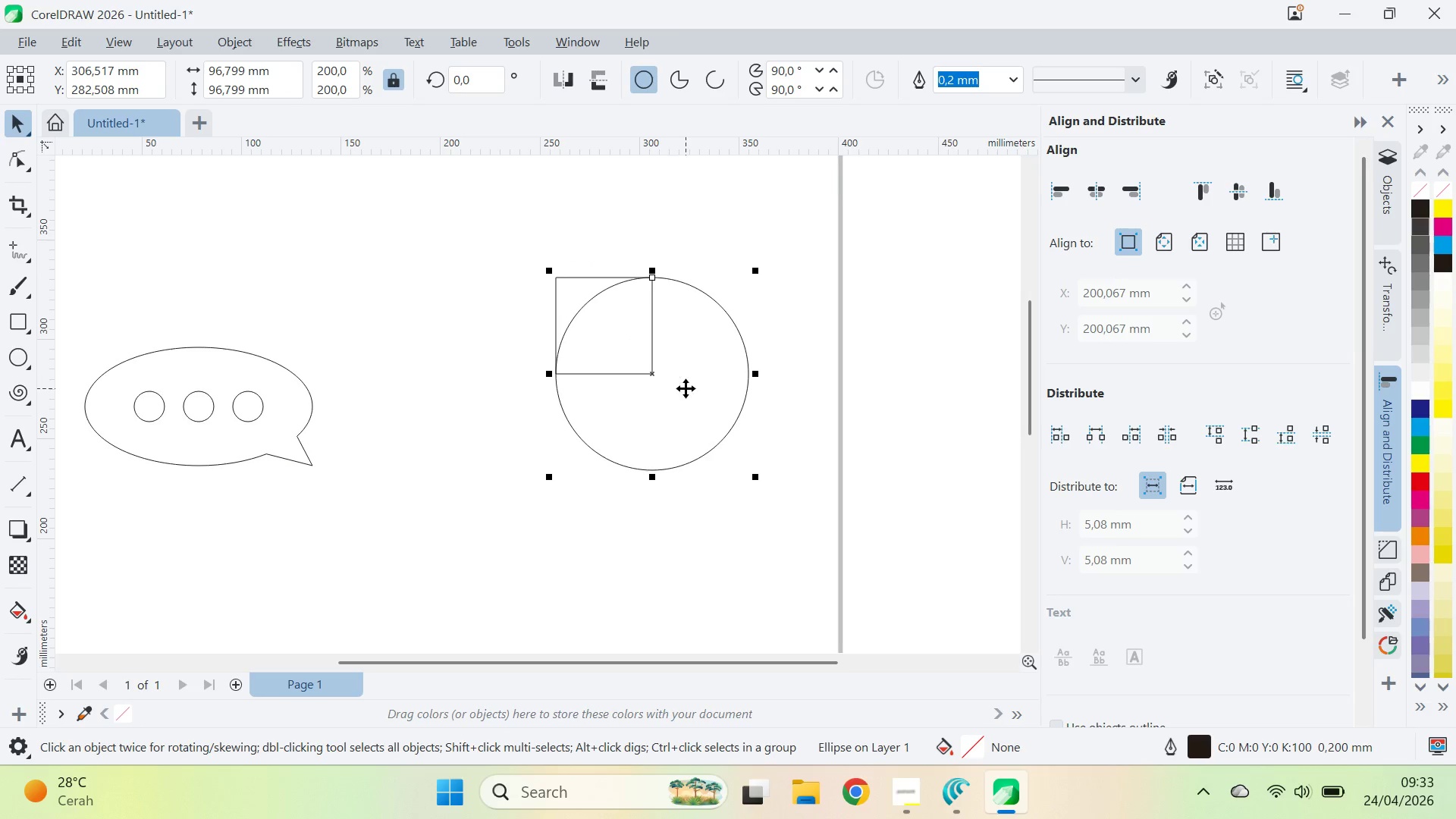 
hold_key(key=ShiftLeft, duration=1.19)
 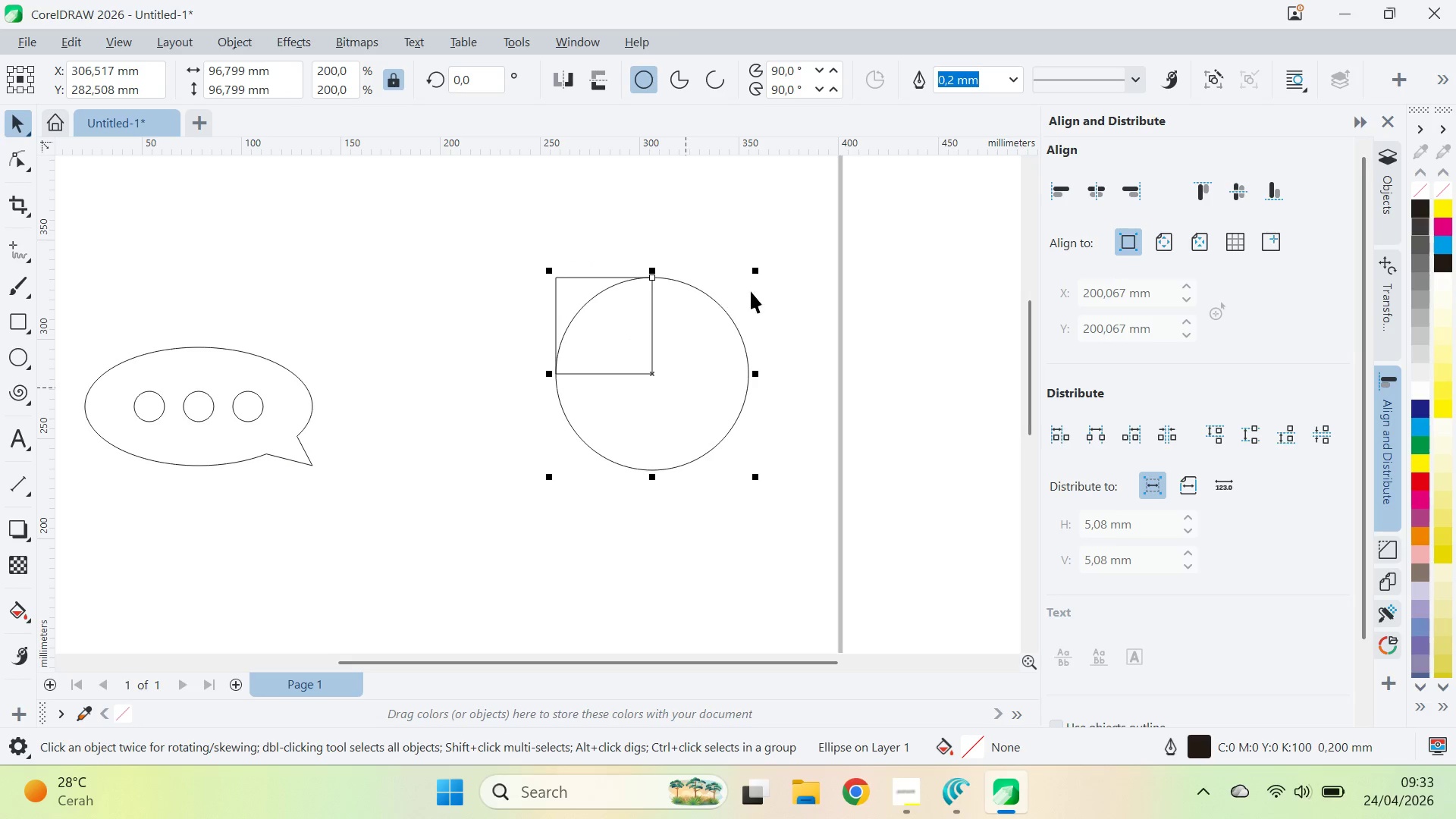 
hold_key(key=ShiftLeft, duration=6.42)
left_click_drag(start_coordinate=[757, 271], to_coordinate=[743, 308])
 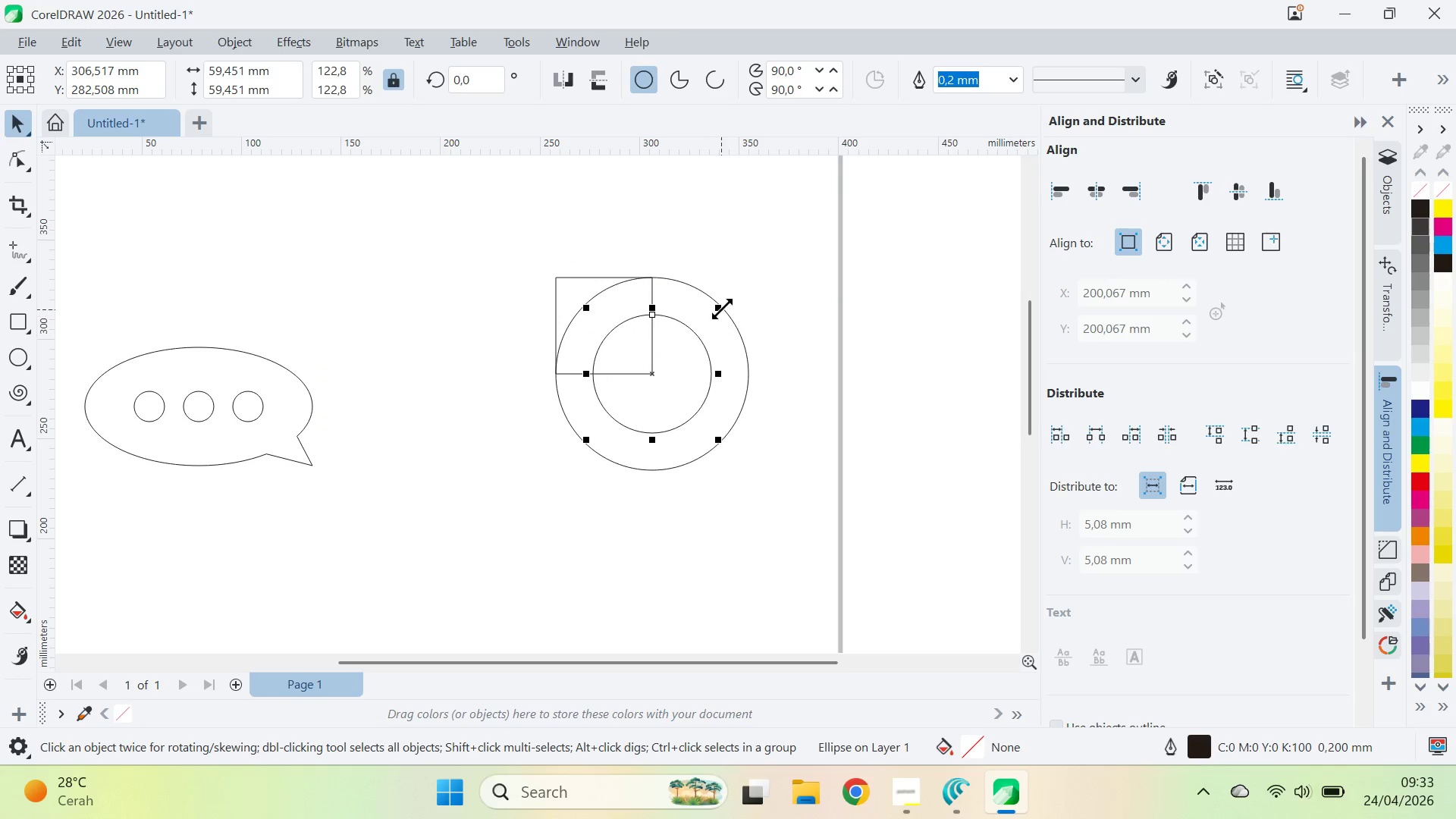 
left_click([743, 308])
 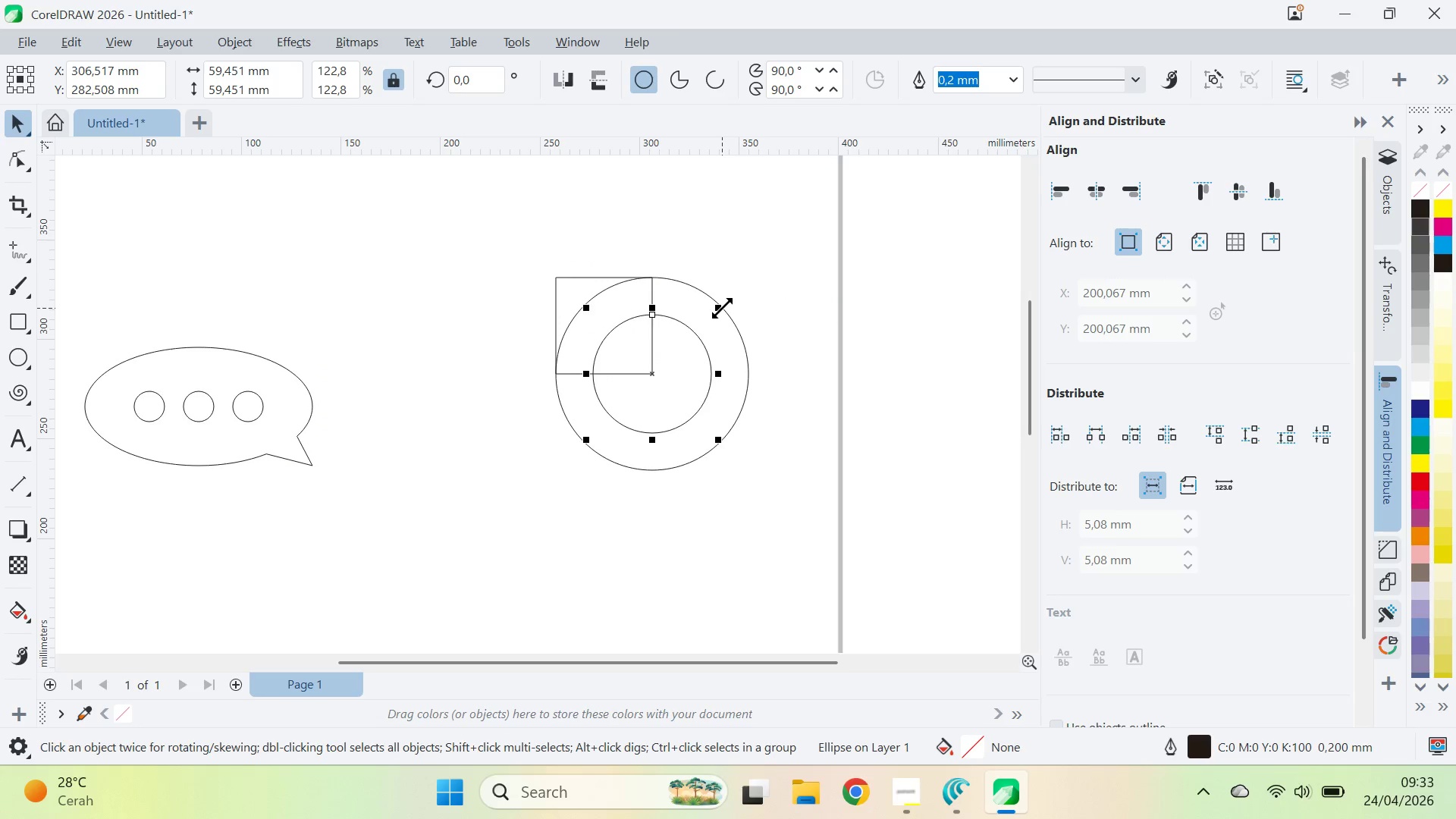 
right_click([743, 308])
 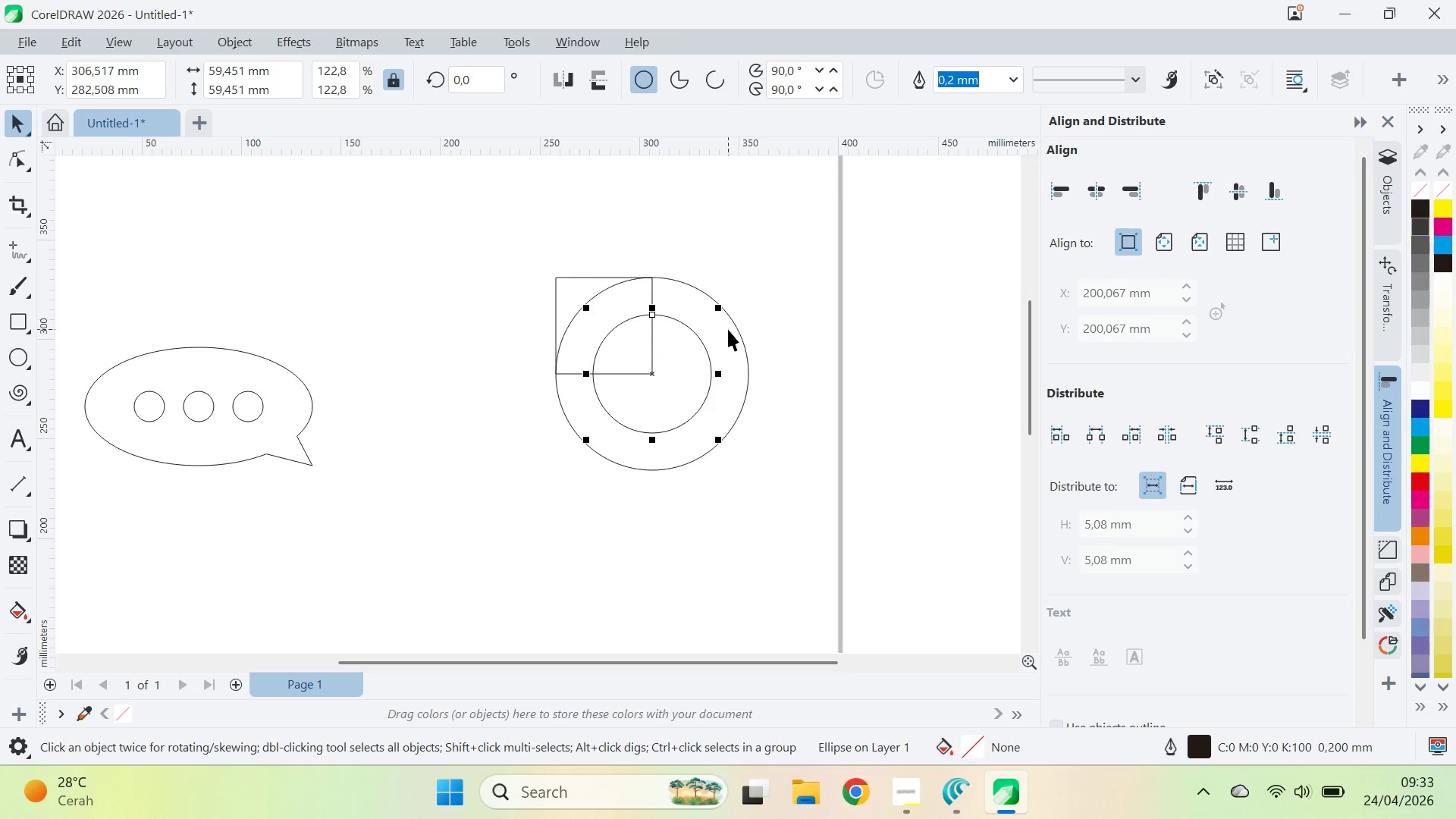 
left_click_drag(start_coordinate=[721, 309], to_coordinate=[721, 325])
 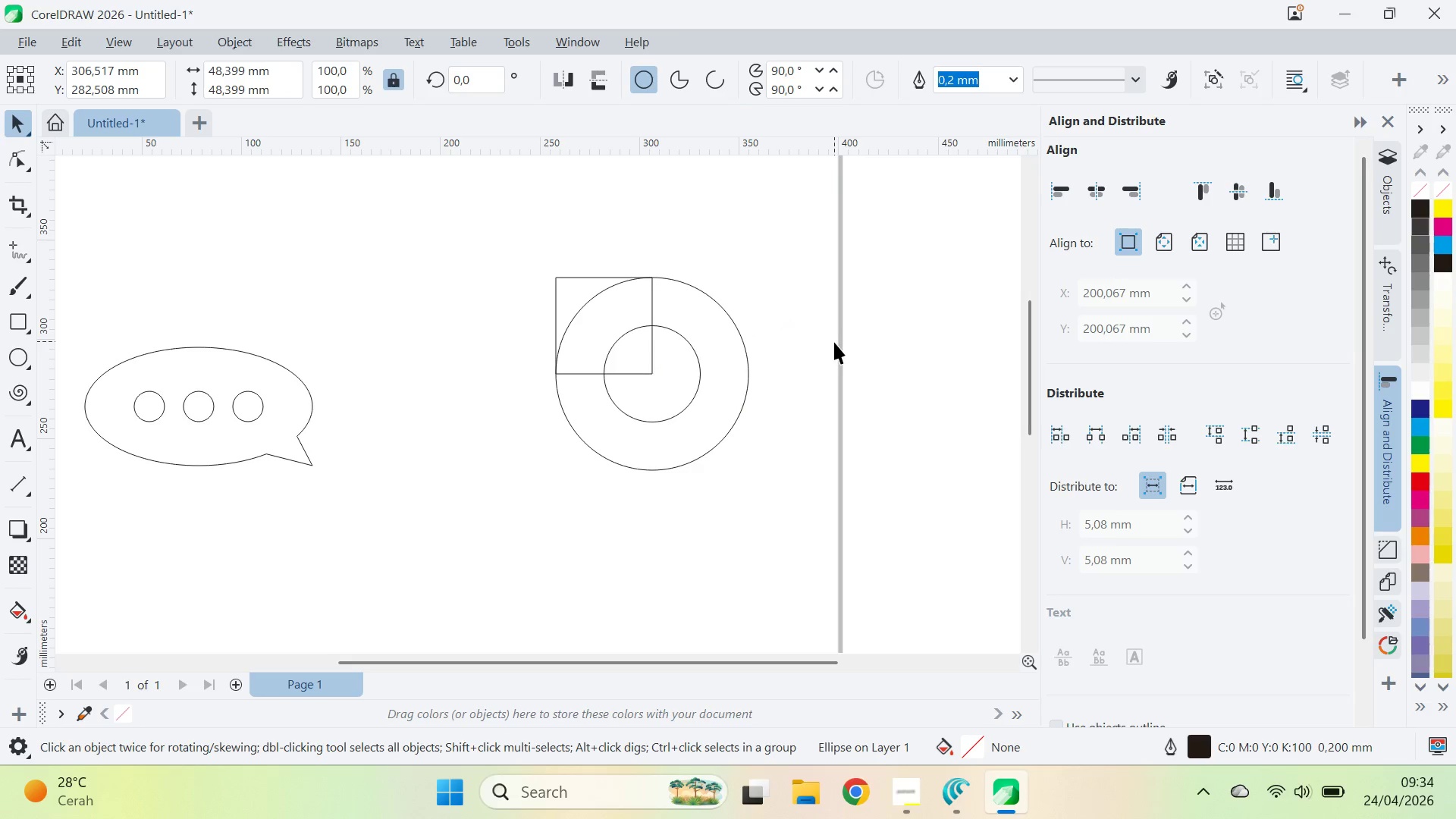 
hold_key(key=ShiftLeft, duration=3.58)
 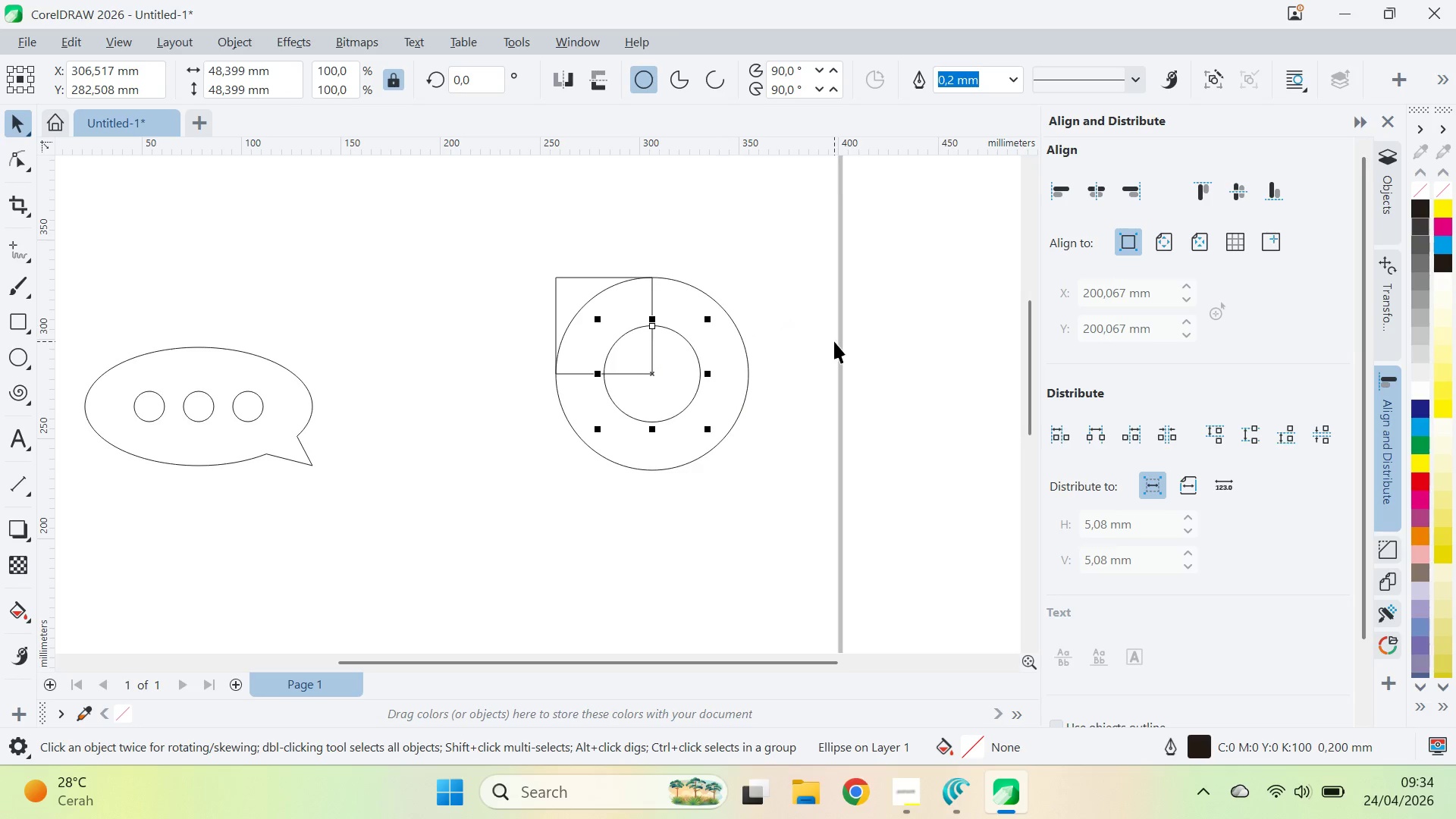 
left_click([834, 341])
 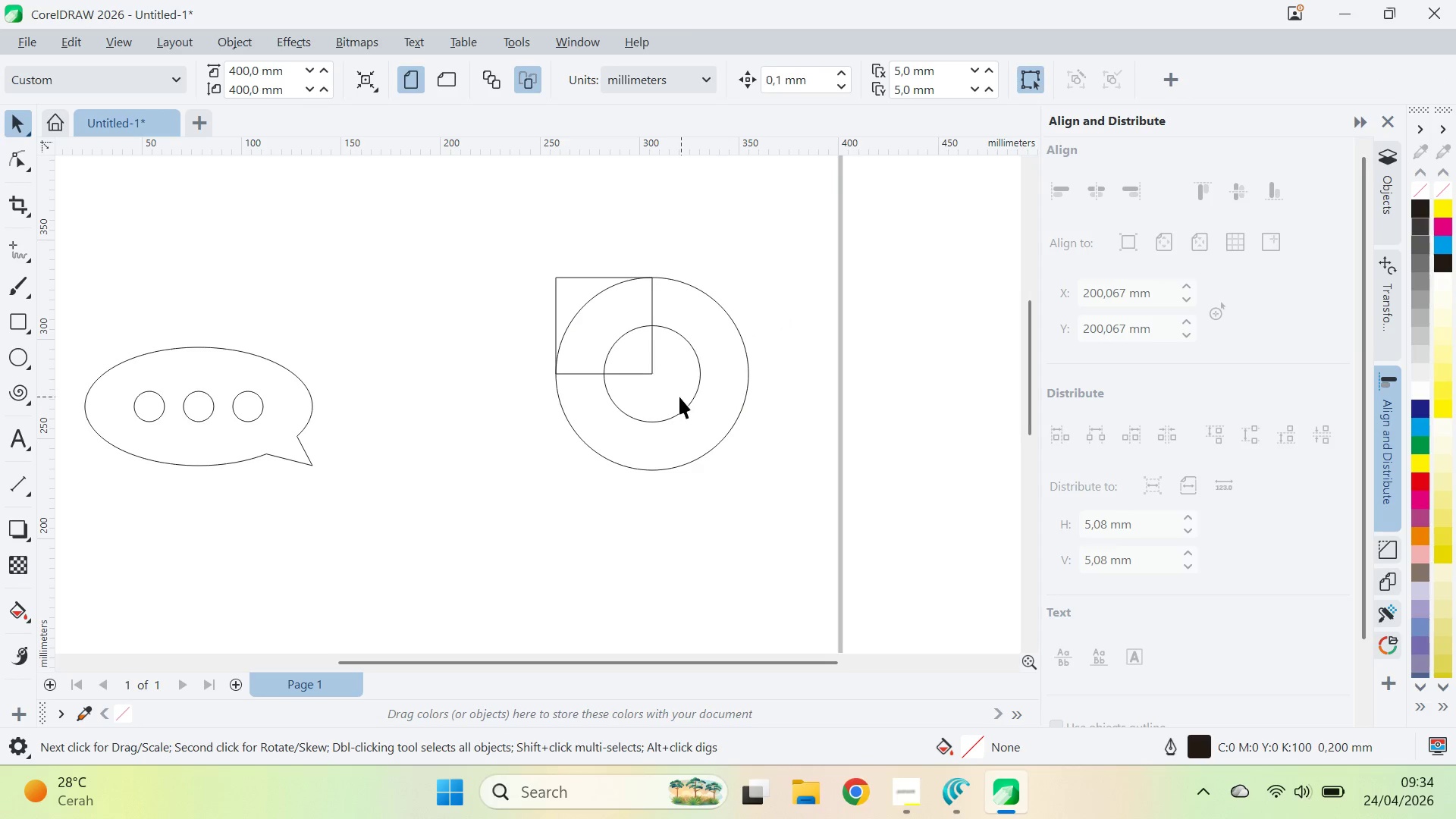 
left_click([679, 395])
 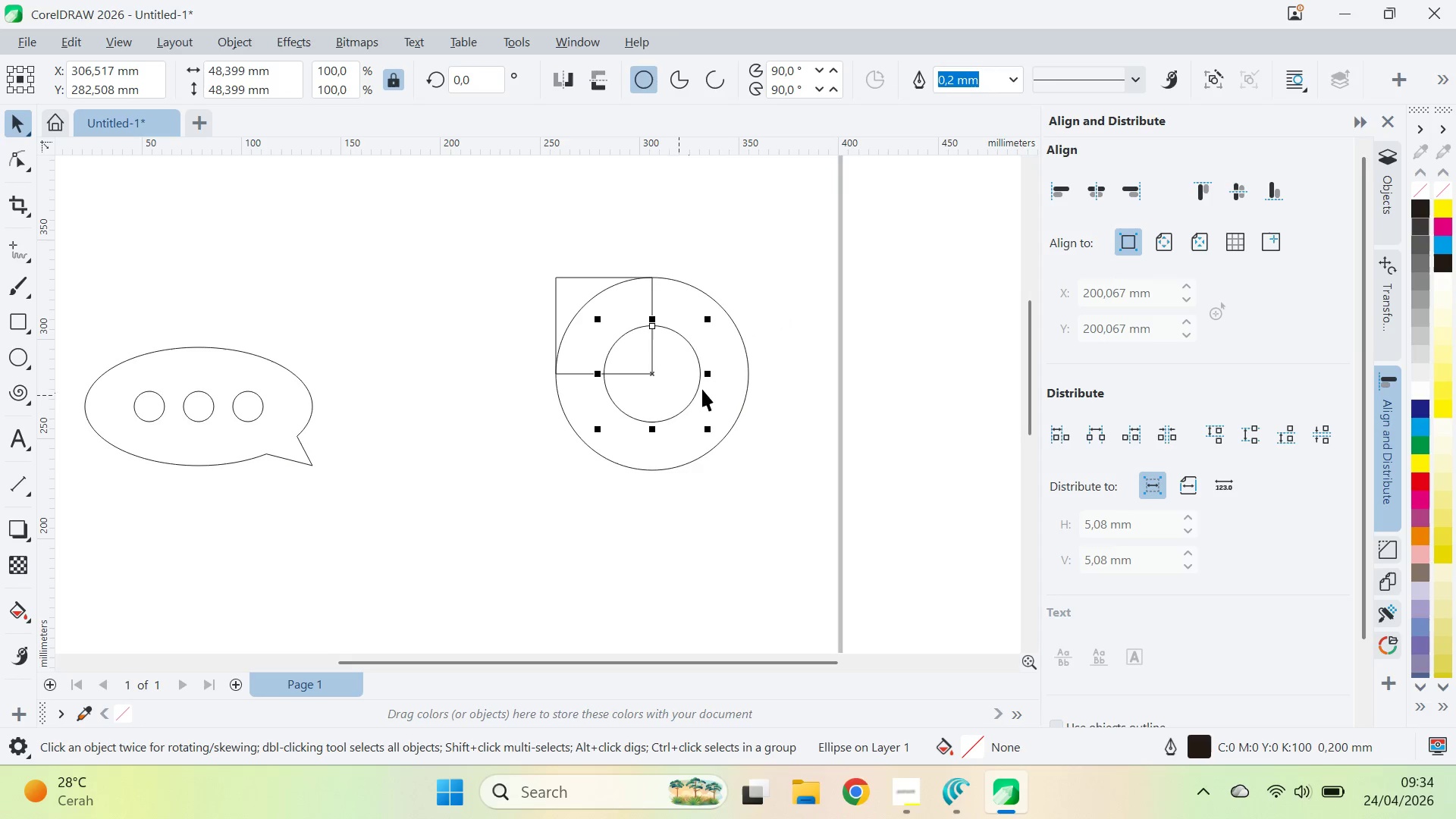 
hold_key(key=ShiftLeft, duration=0.55)
double_click([748, 366])
 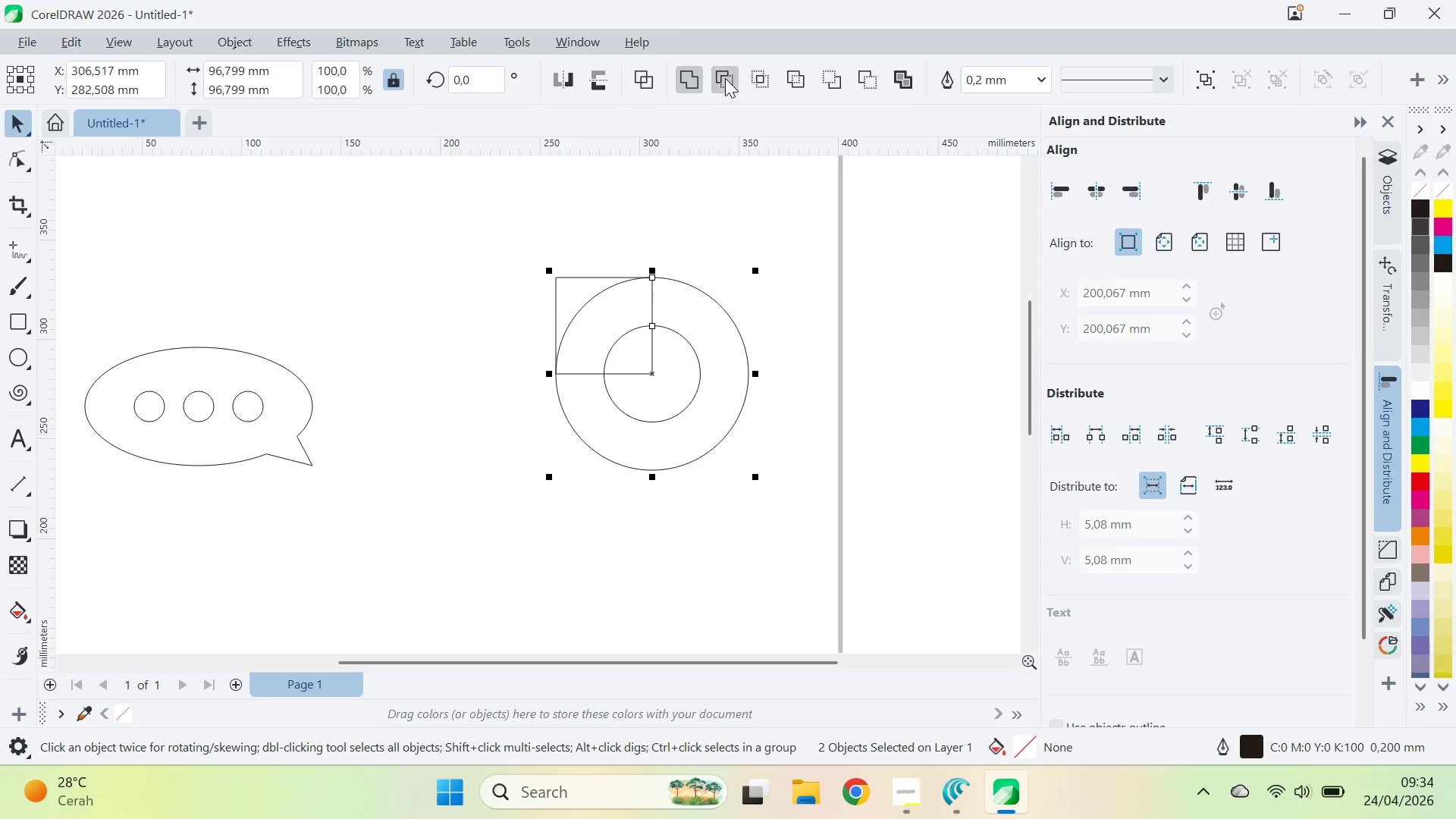 
left_click([725, 78])
 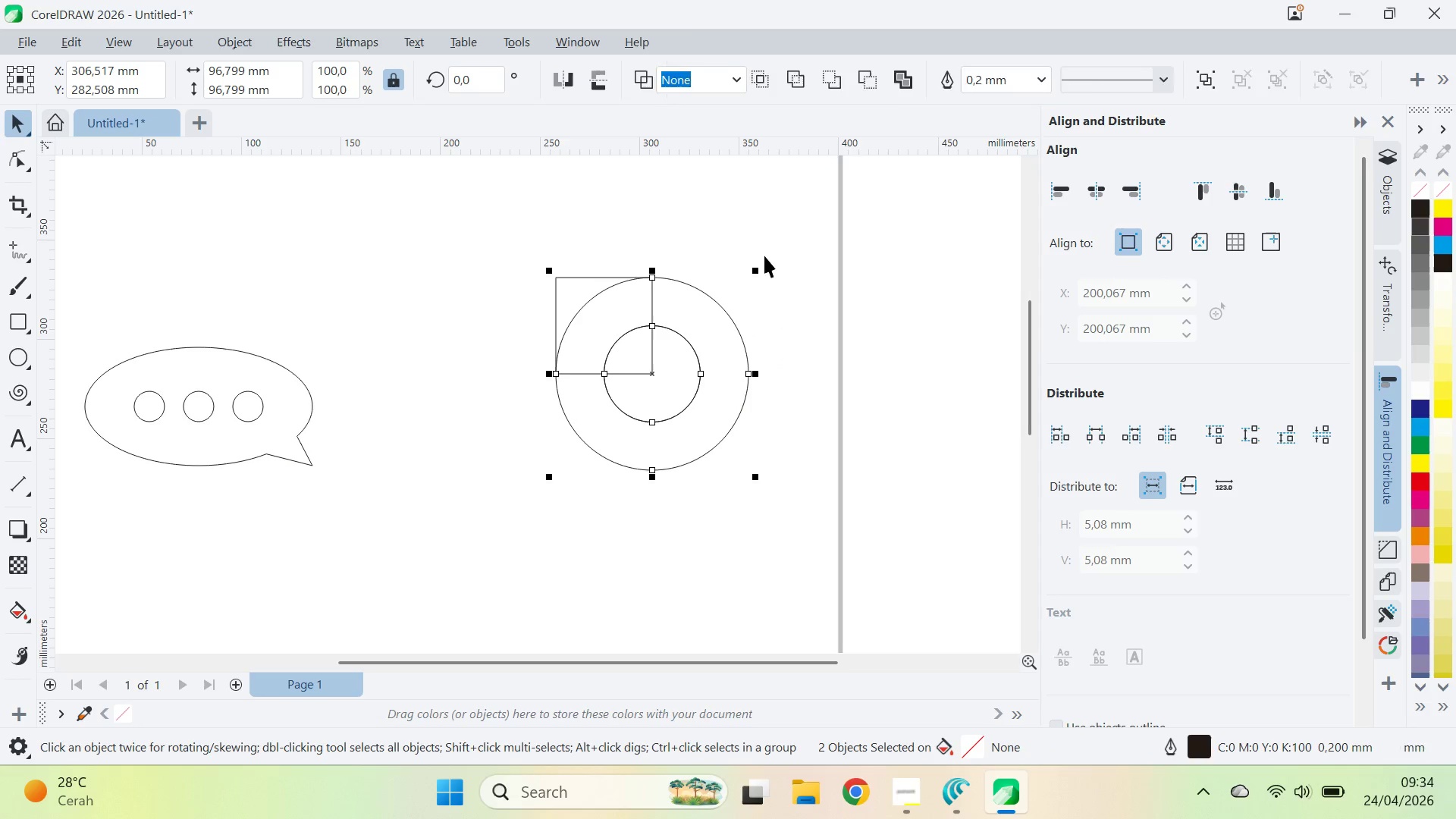 
left_click_drag(start_coordinate=[764, 256], to_coordinate=[761, 259])
 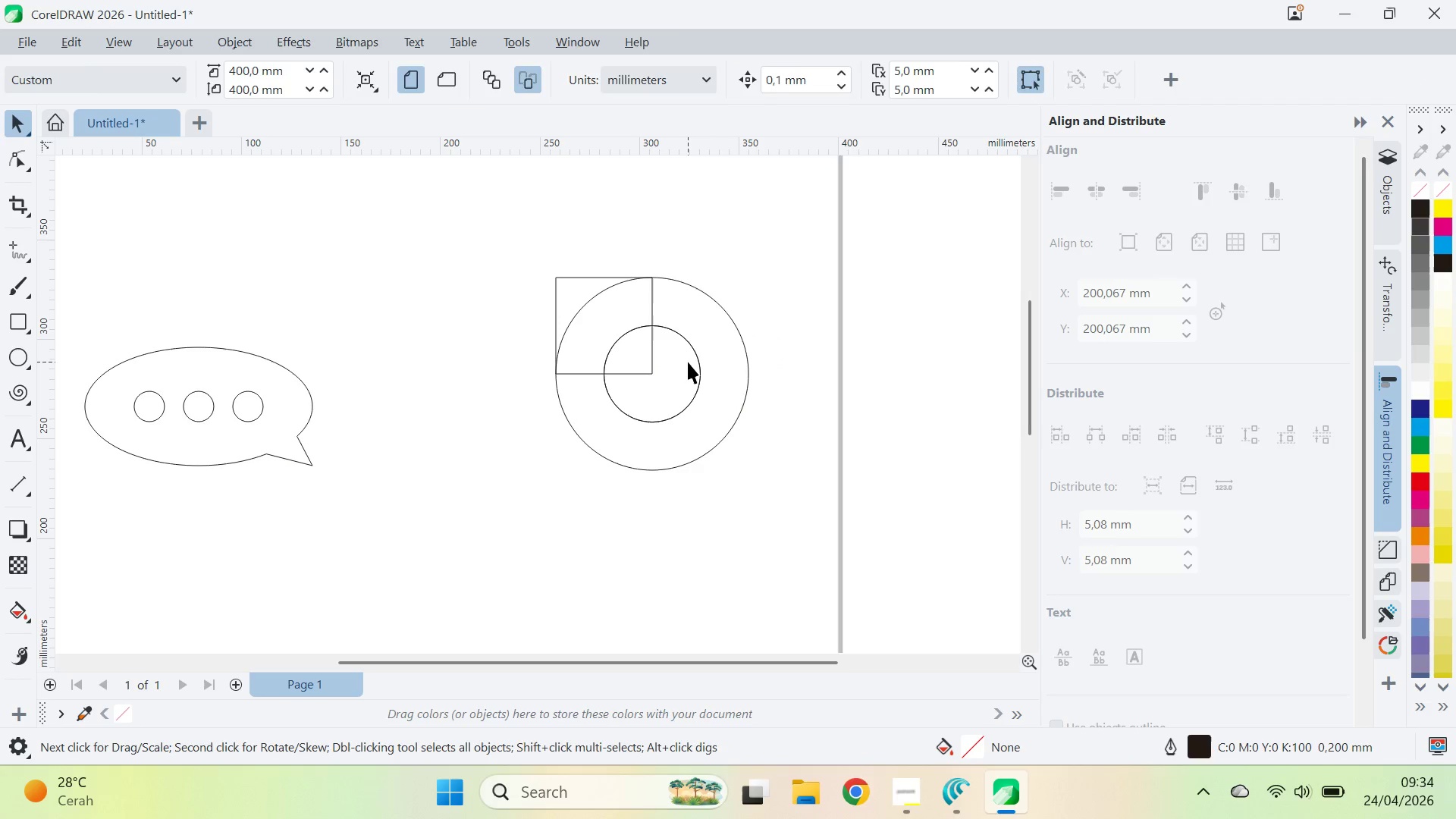 
triple_click([688, 362])
 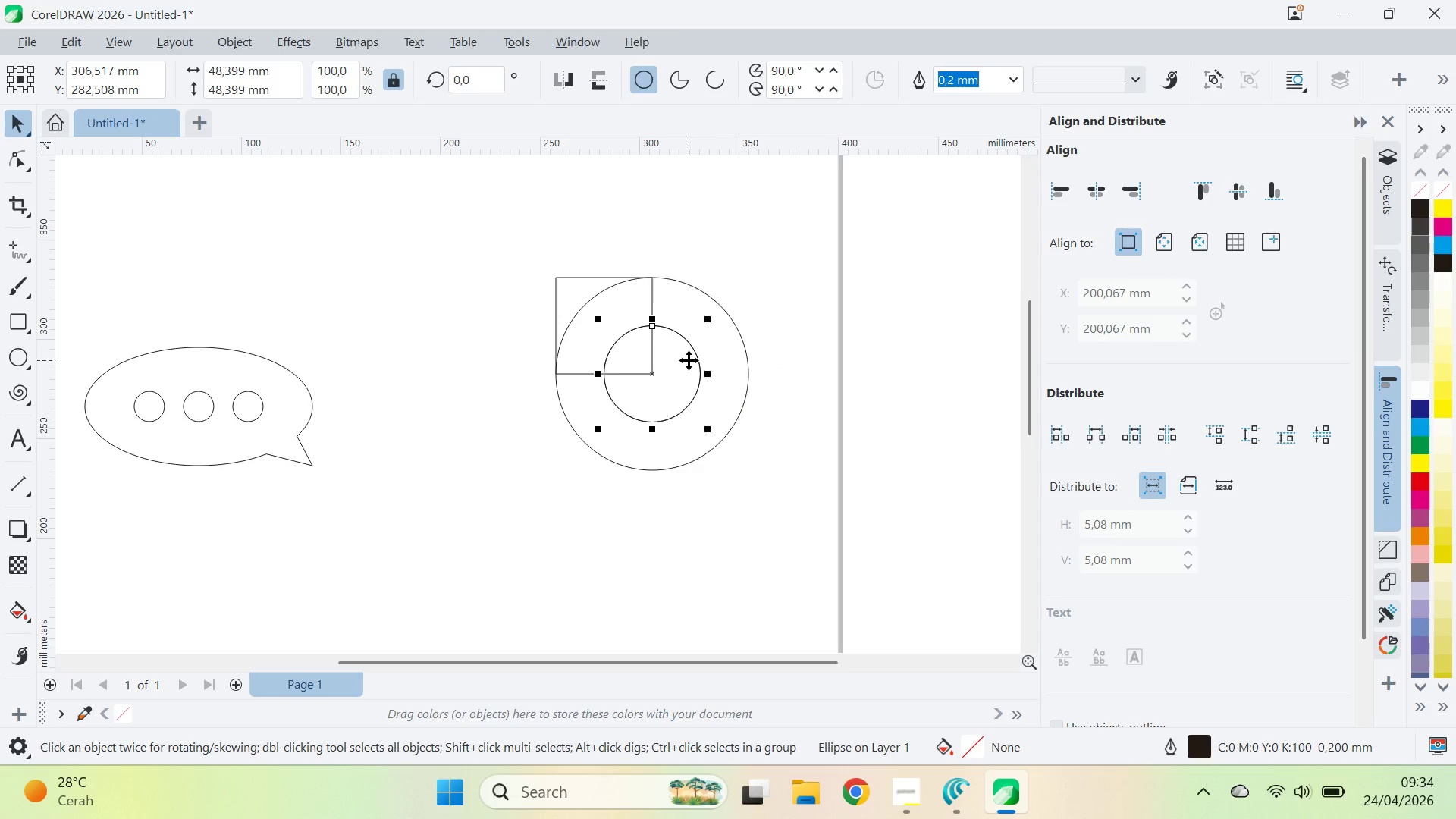 
key(Delete)
 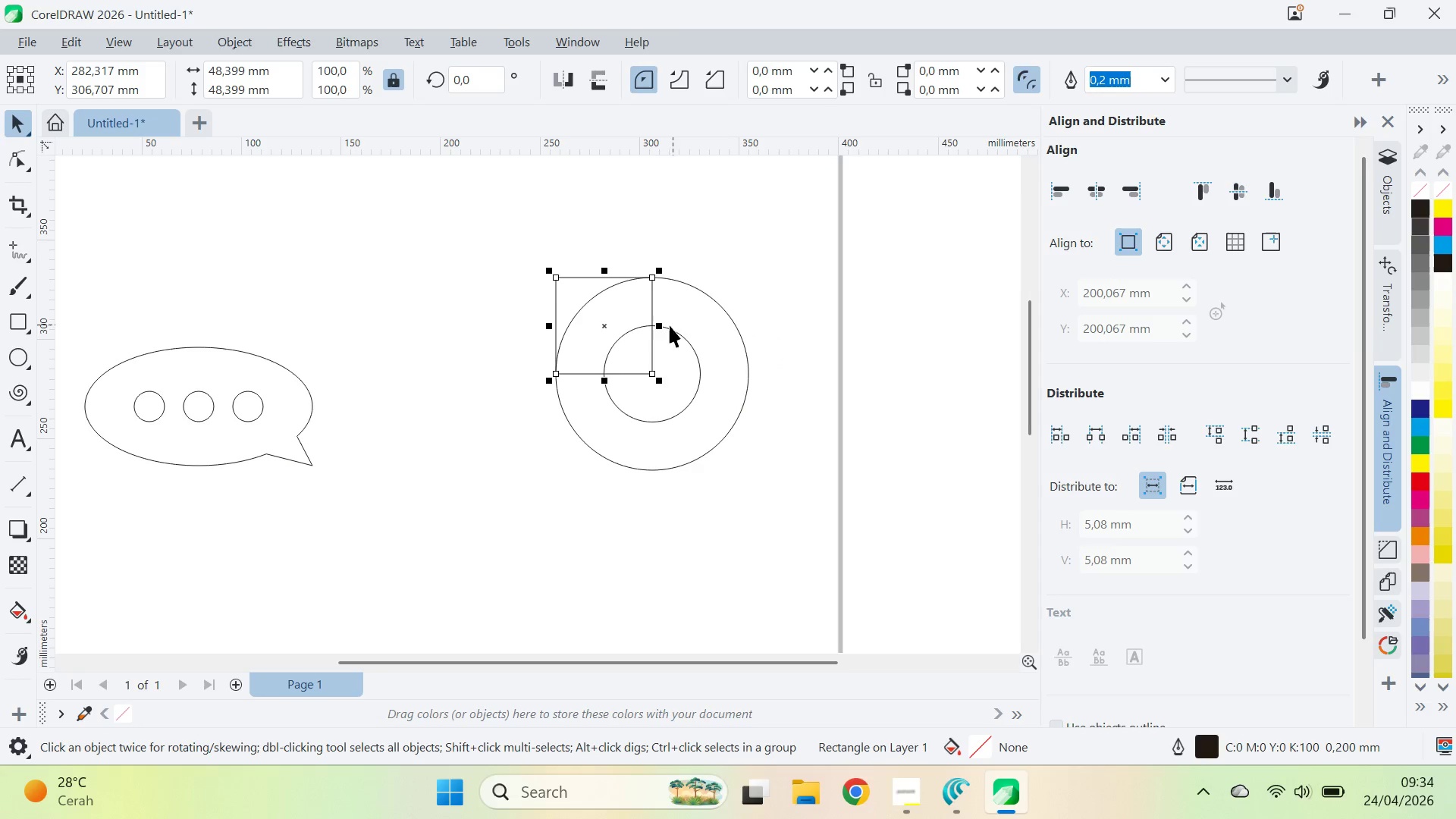 
left_click_drag(start_coordinate=[662, 329], to_coordinate=[759, 317])
 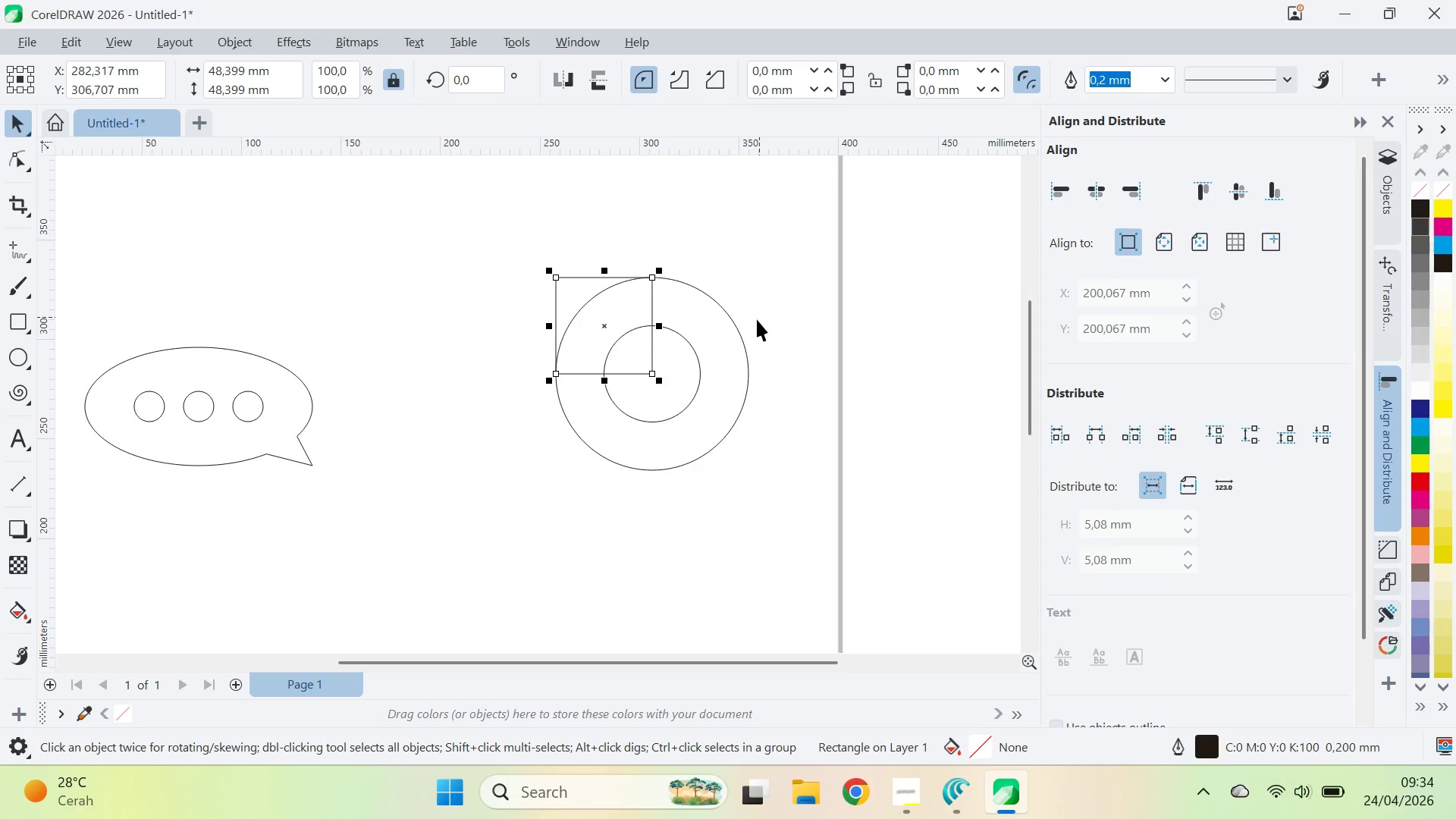 
key(Control+Z)
 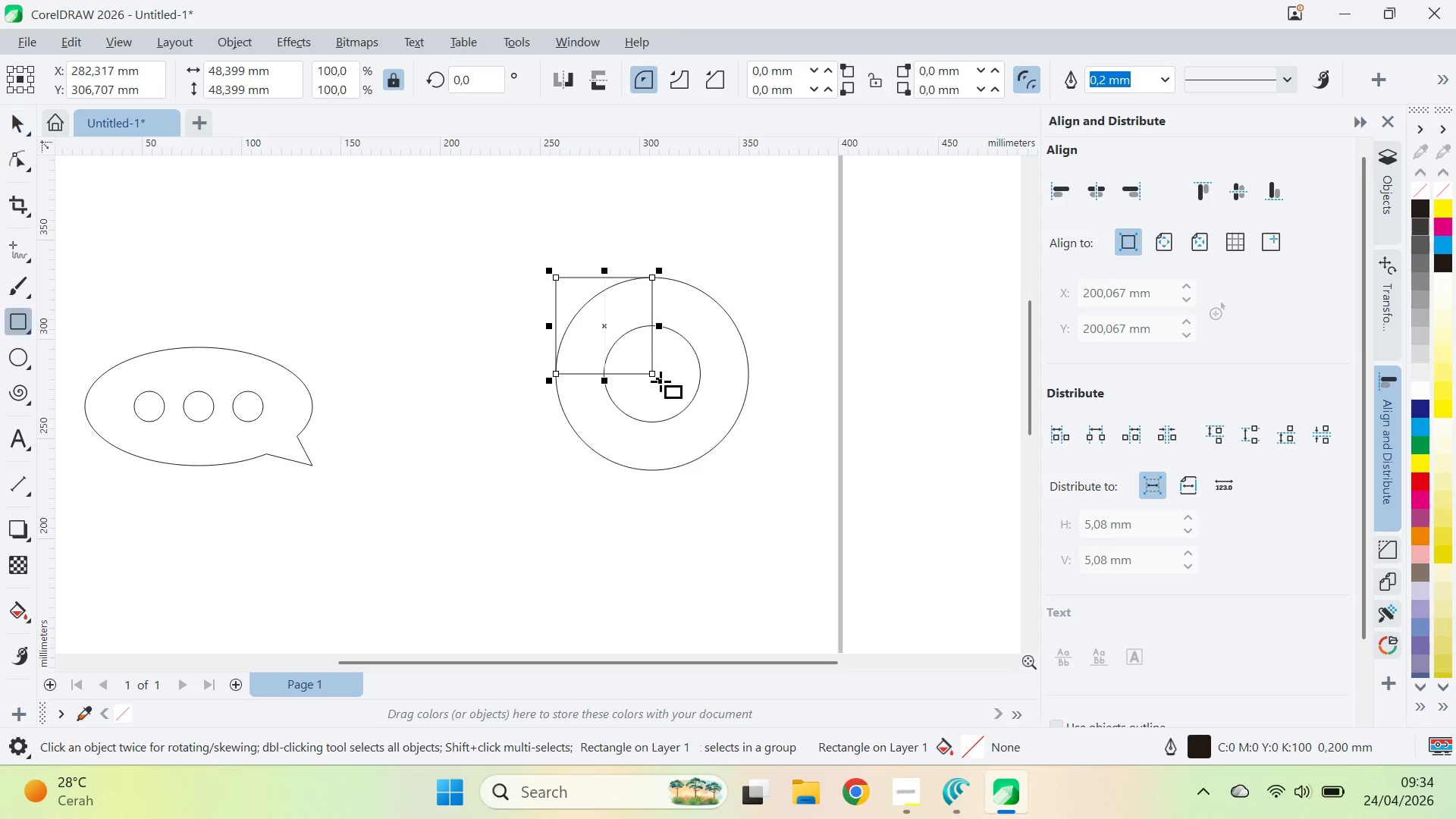 
left_click_drag(start_coordinate=[555, 374], to_coordinate=[908, 249])
 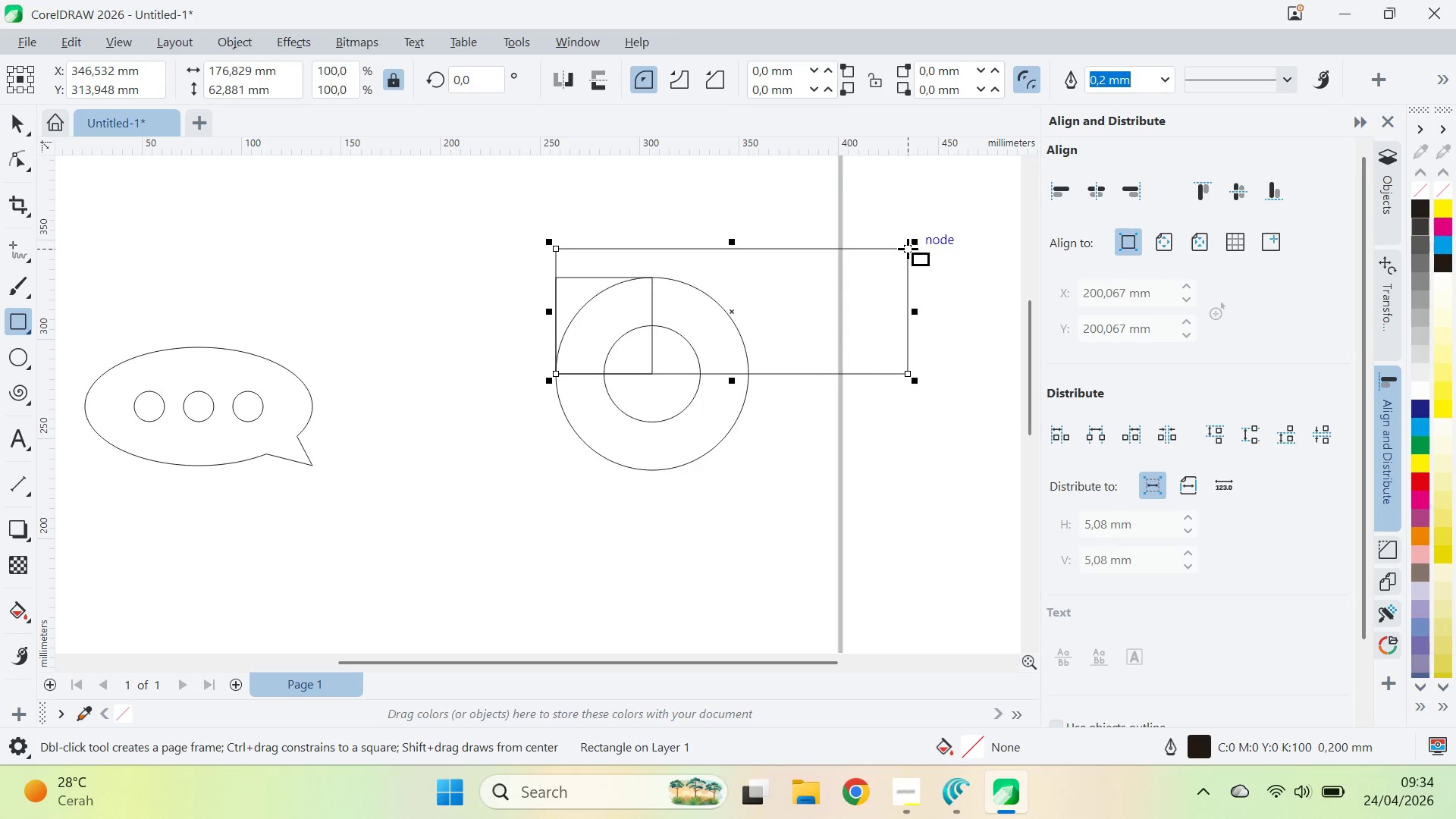 
key(V)
 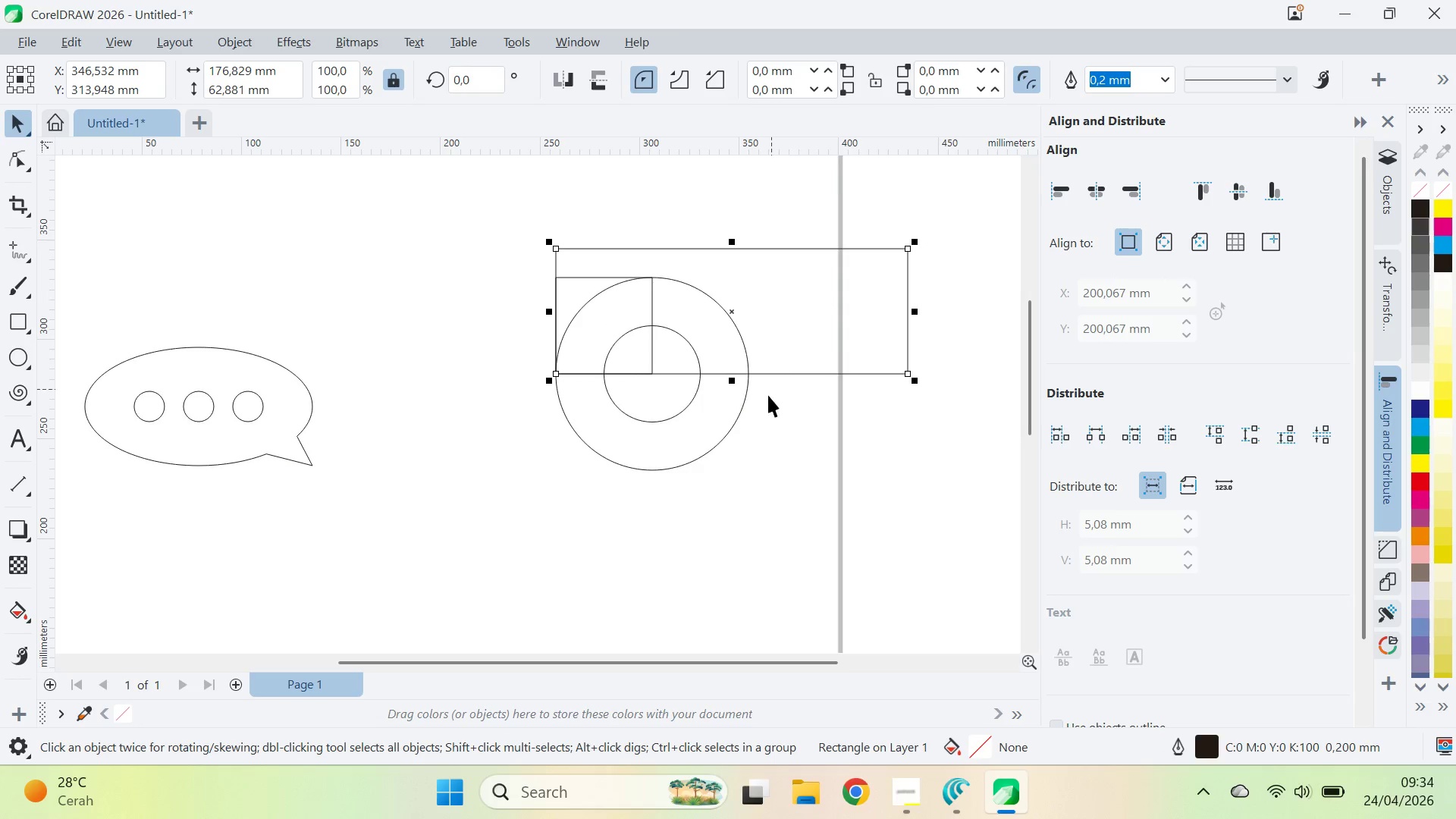 
hold_key(key=ShiftLeft, duration=0.53)
left_click([748, 400])
 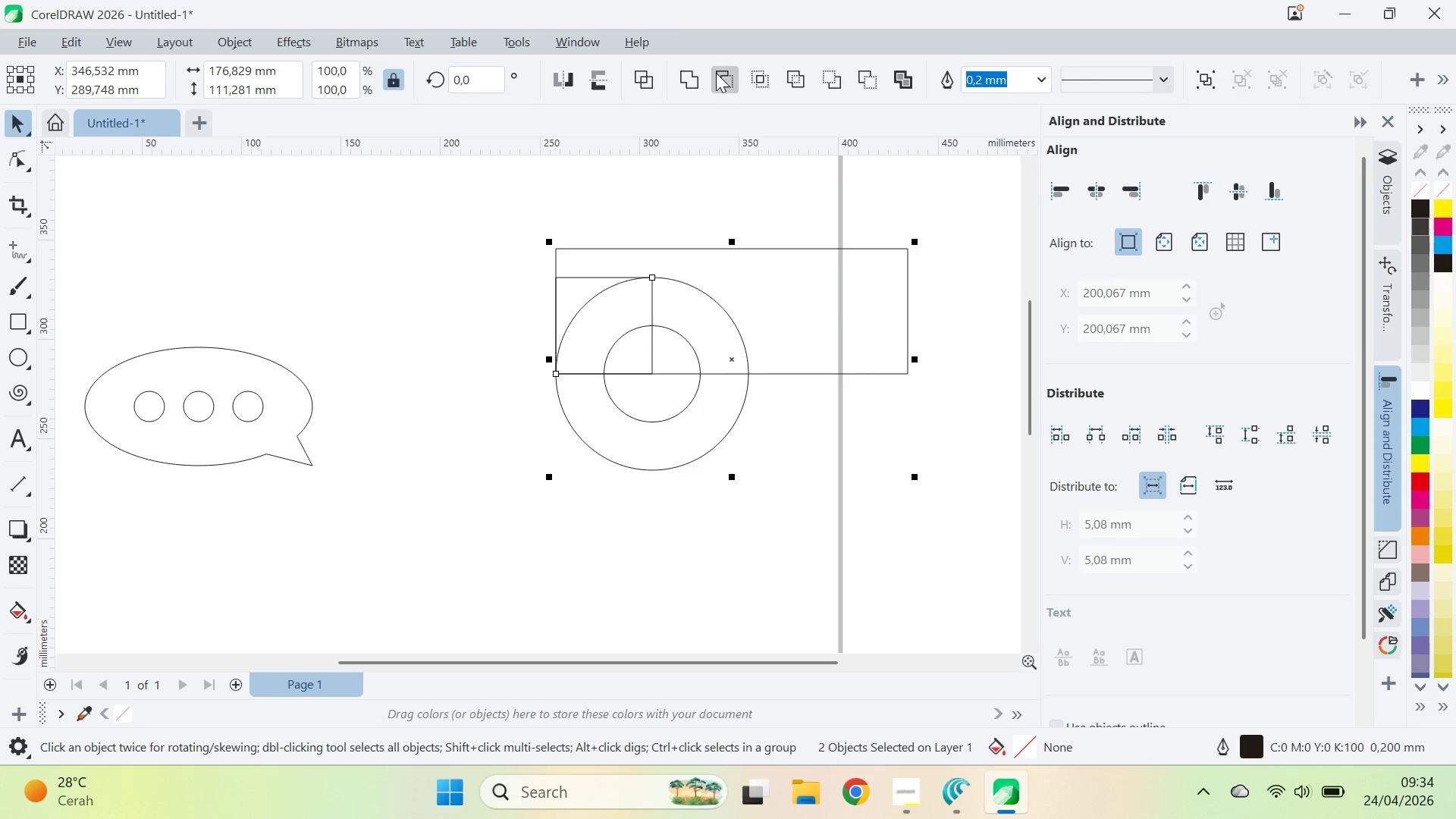 
double_click([778, 387])
 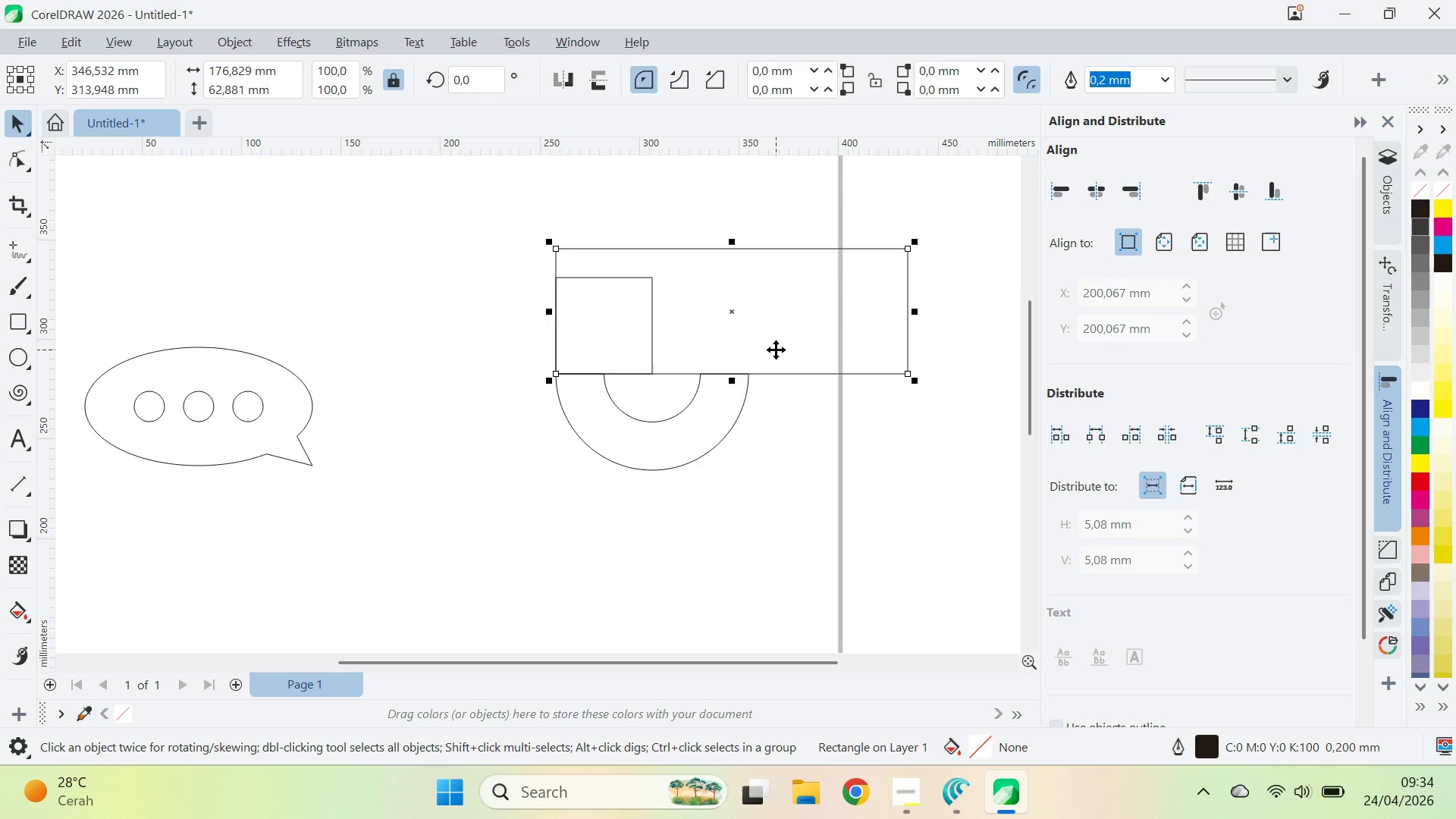 
key(Delete)
 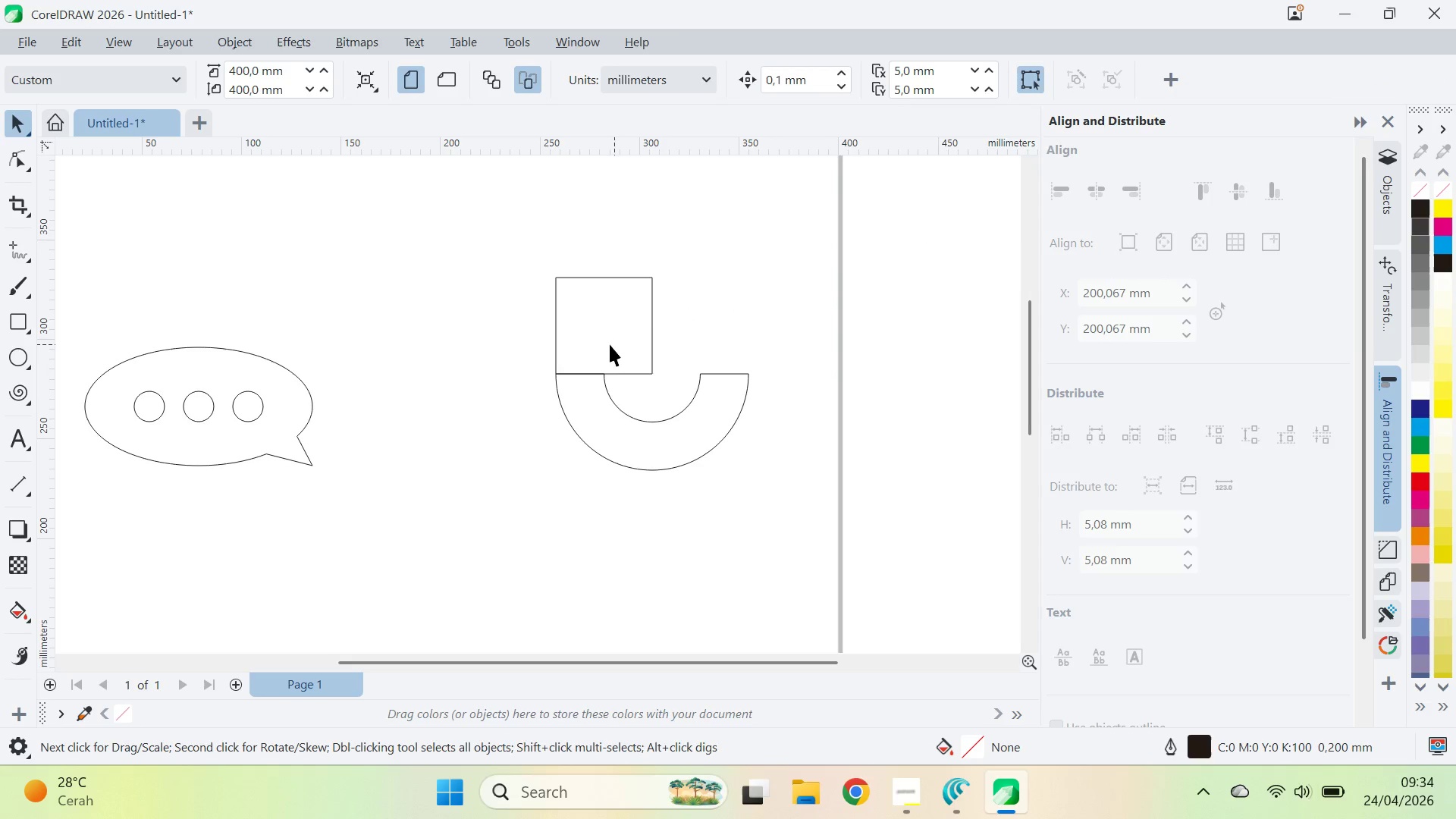 
left_click([609, 344])
 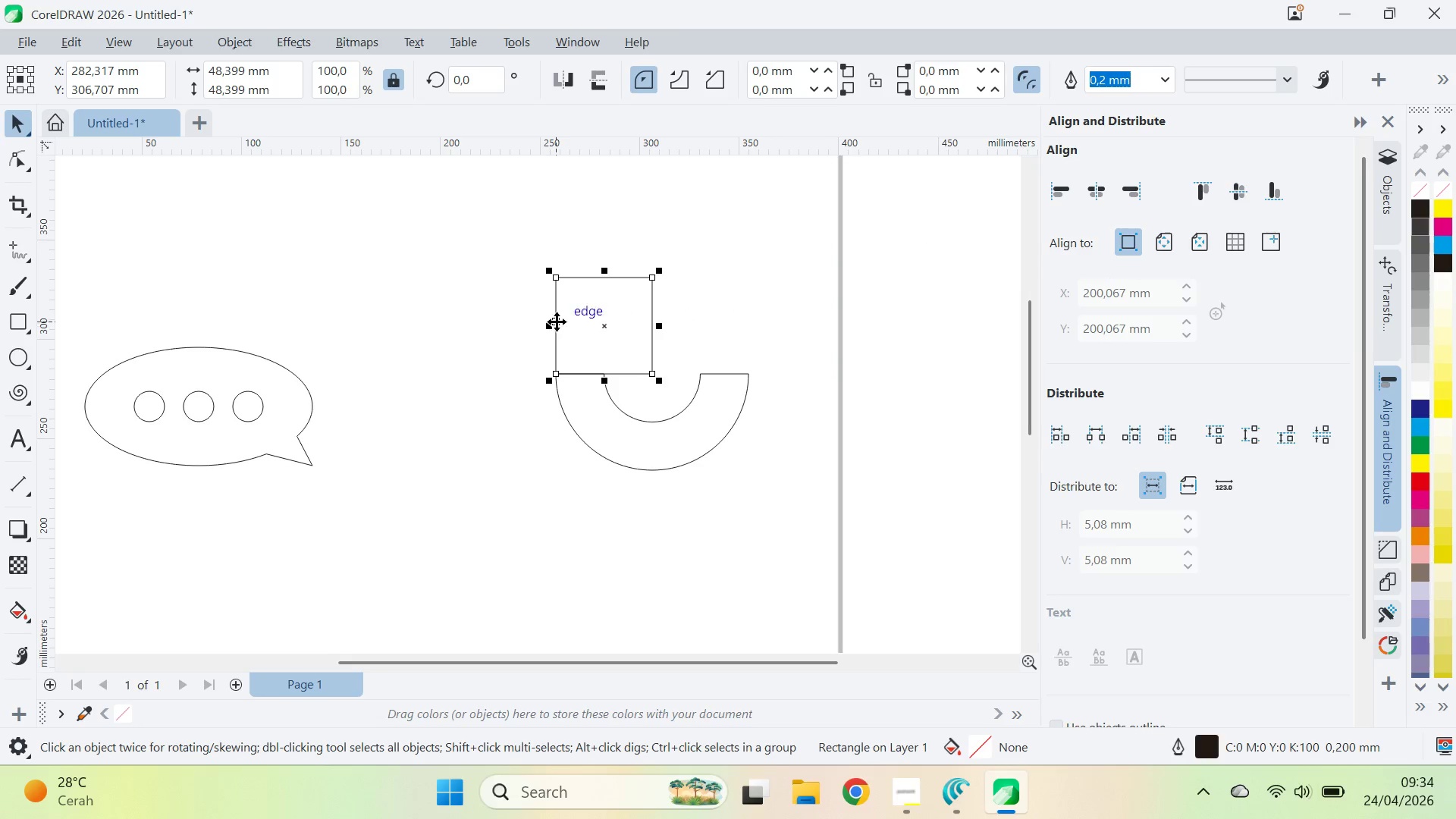 
hold_key(key=ControlLeft, duration=0.84)
left_click_drag(start_coordinate=[550, 328], to_coordinate=[712, 324])
 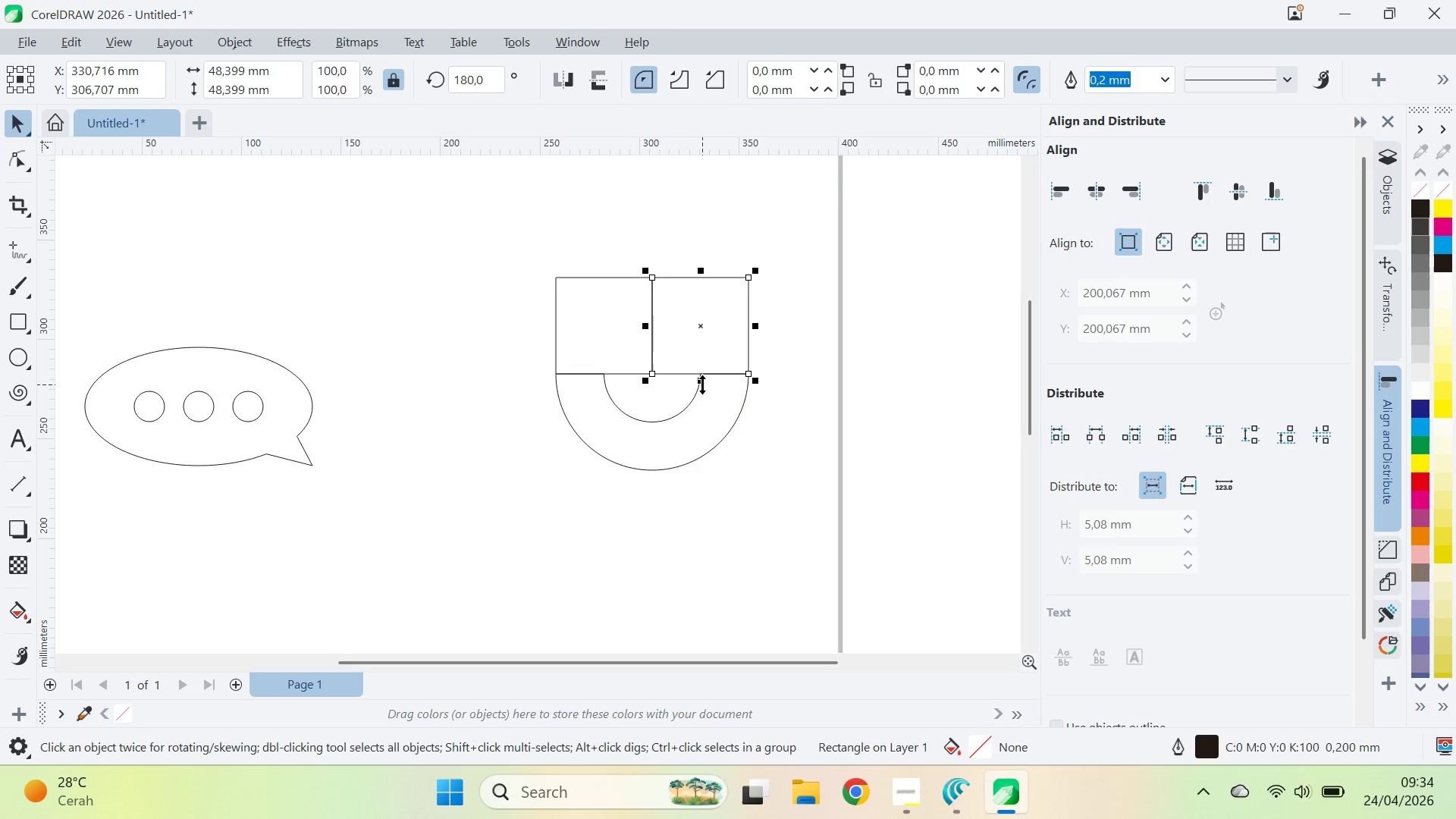 
left_click_drag(start_coordinate=[702, 384], to_coordinate=[692, 530])
 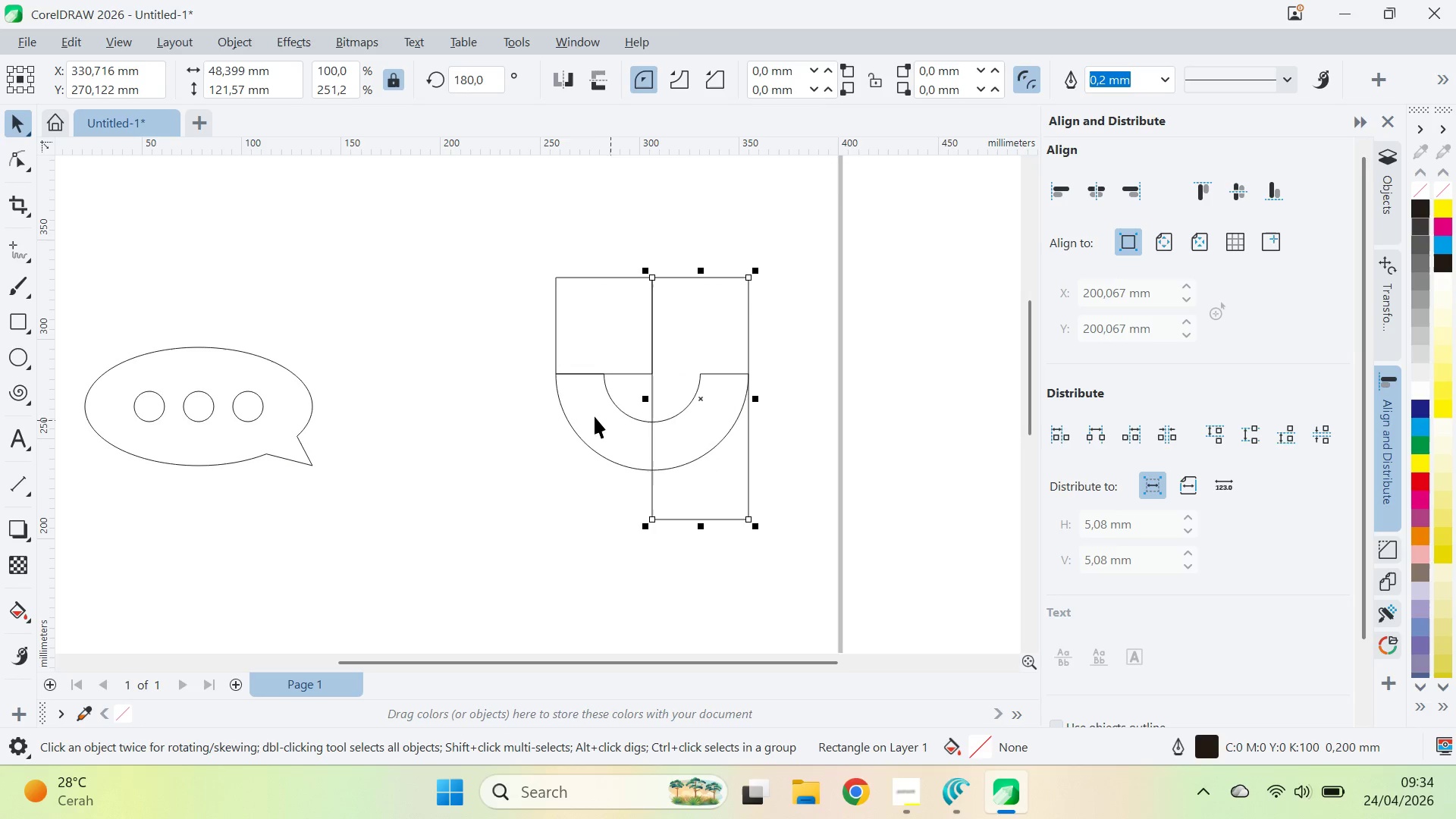 
hold_key(key=ShiftLeft, duration=0.5)
 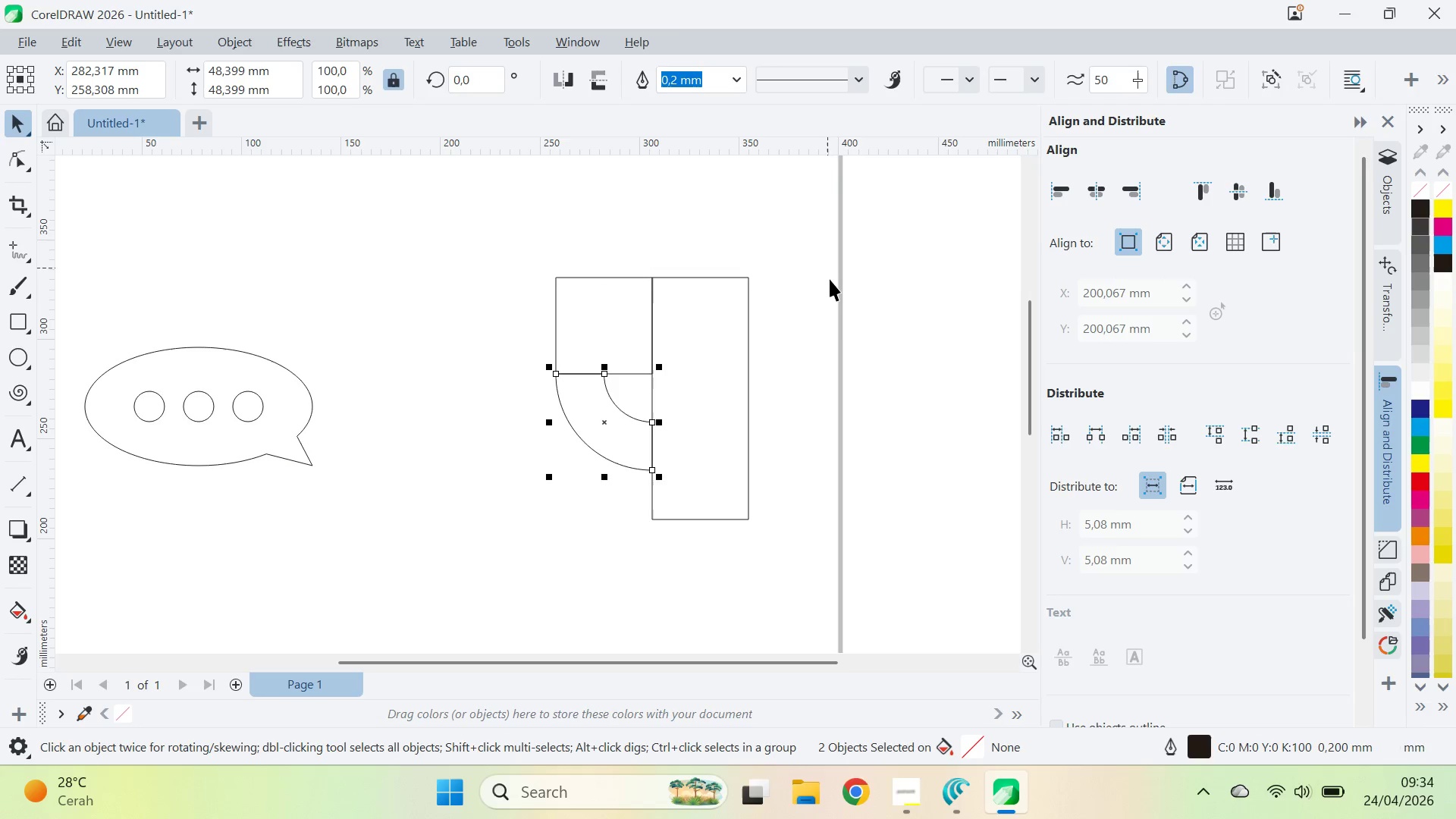 
triple_click([692, 400])
 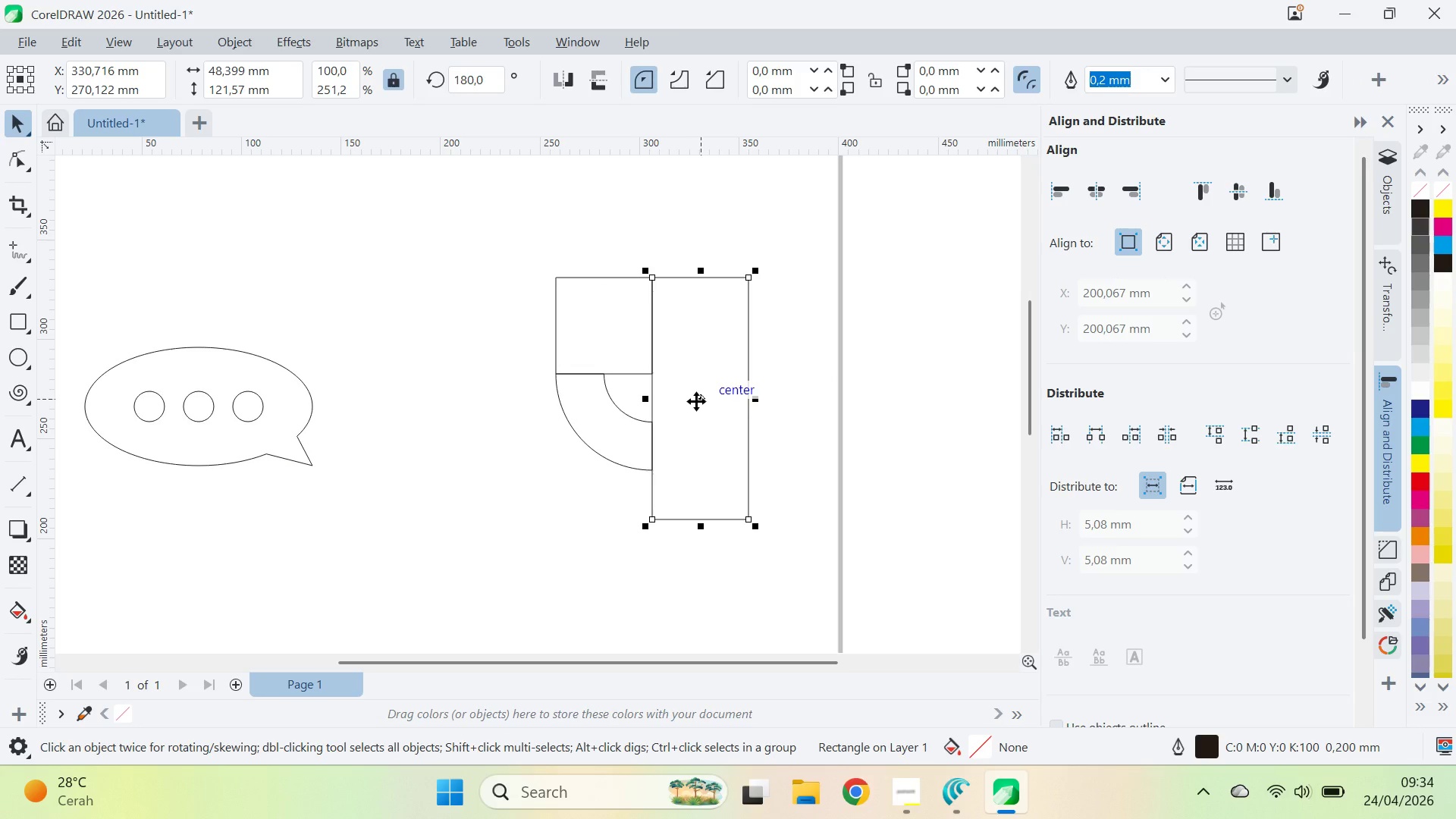 
key(Delete)
 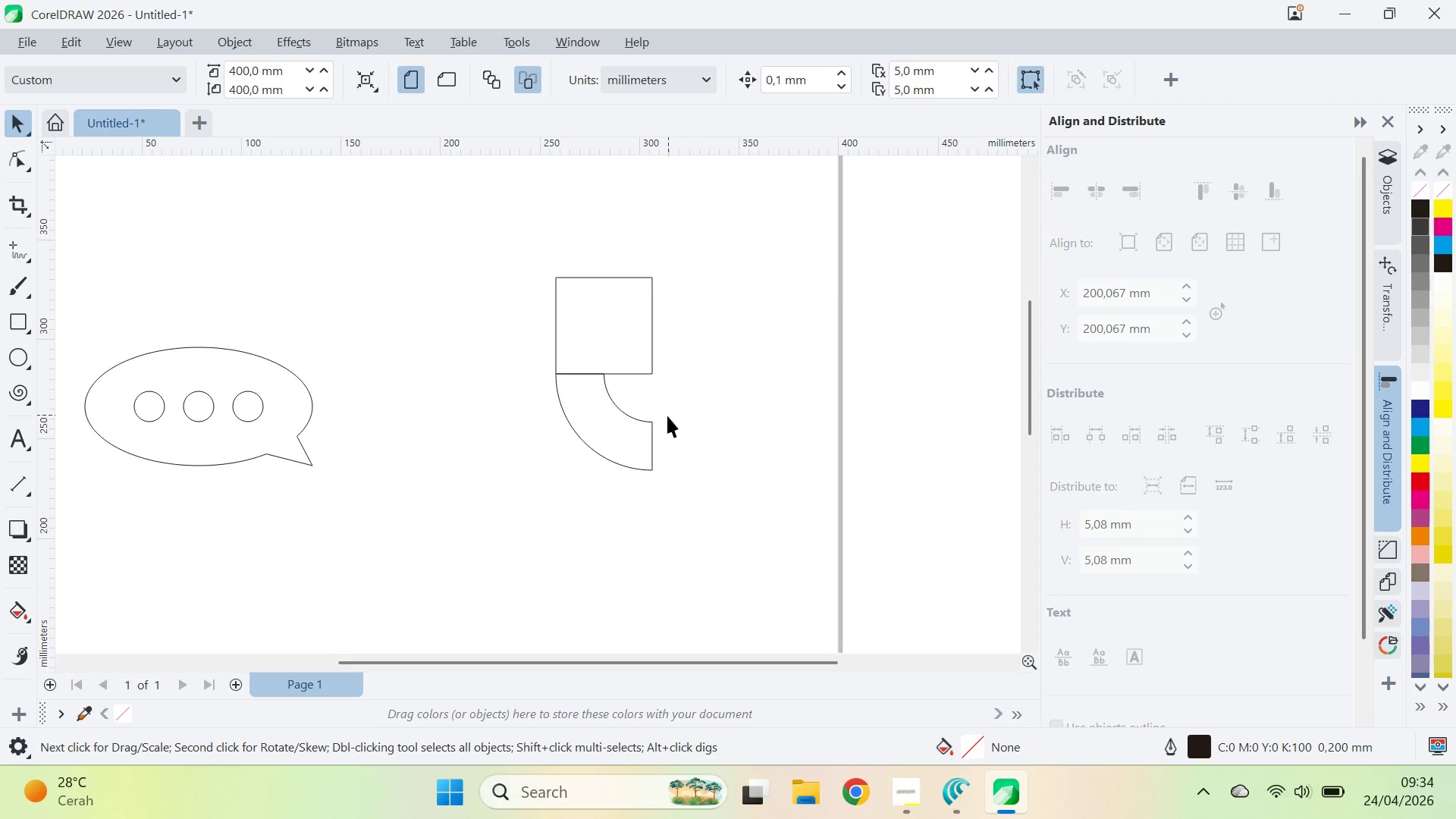 
key(Alt+AltLeft)
 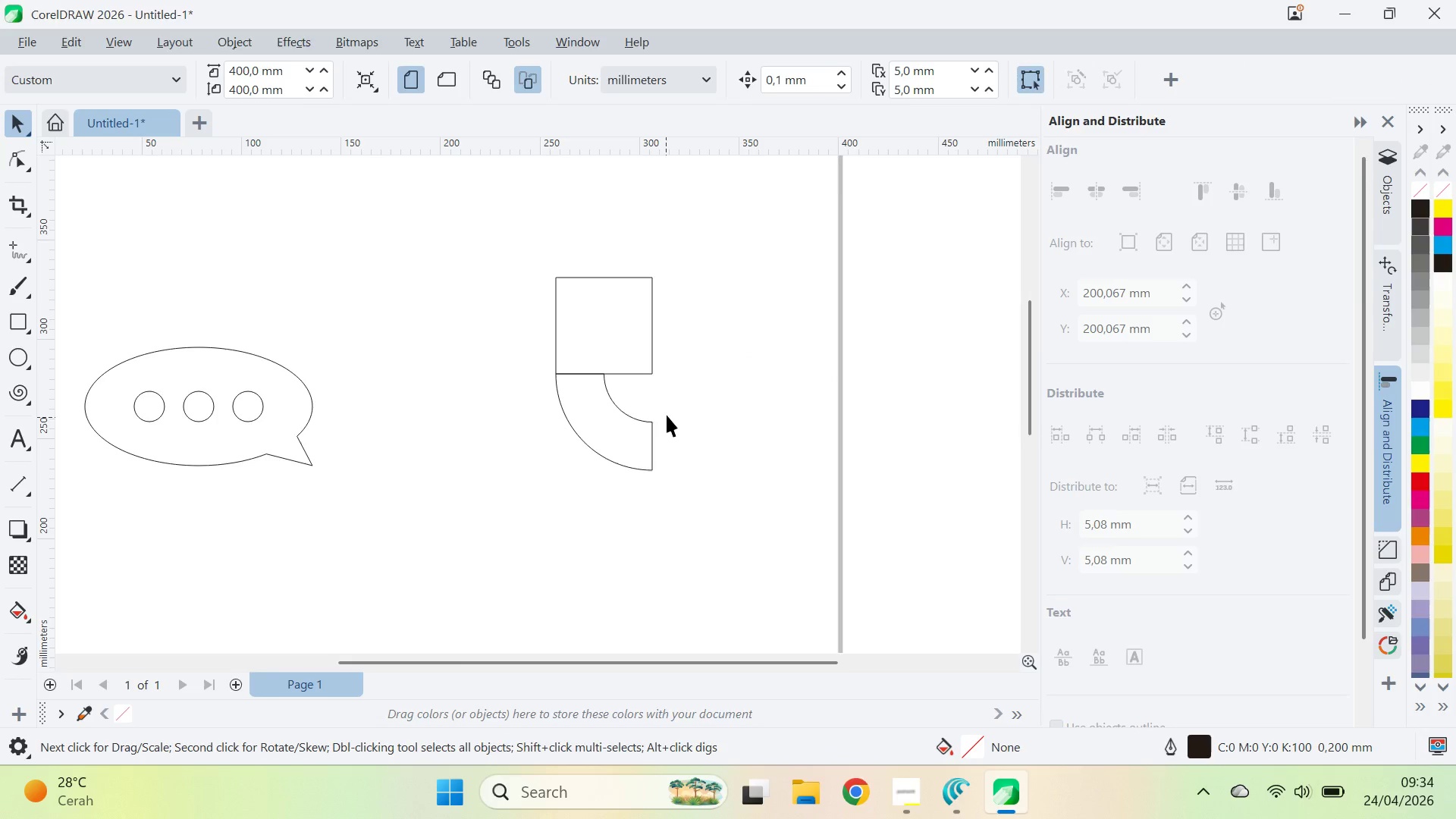 
key(Alt+Tab)
 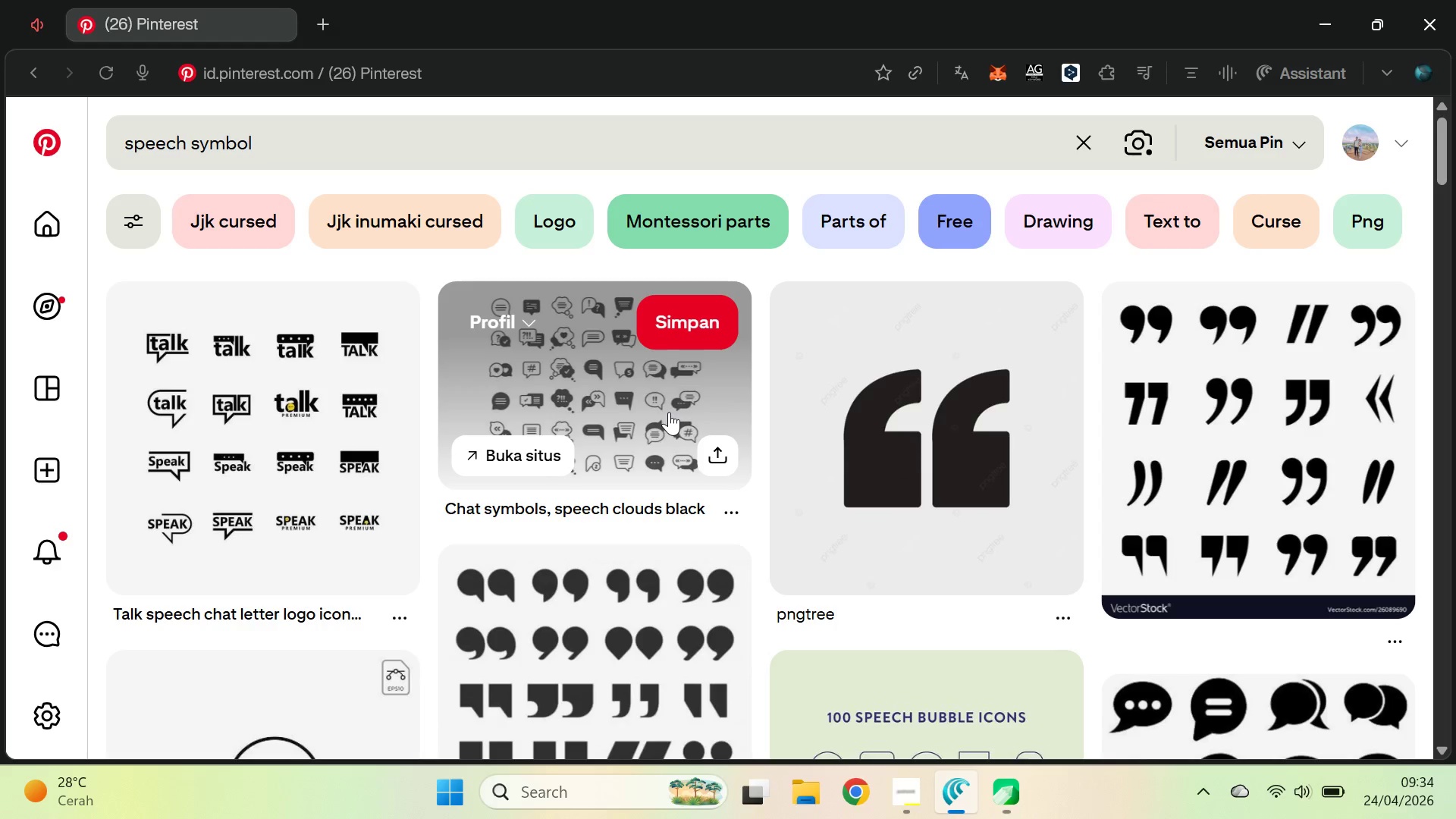 
key(Alt+AltLeft)
 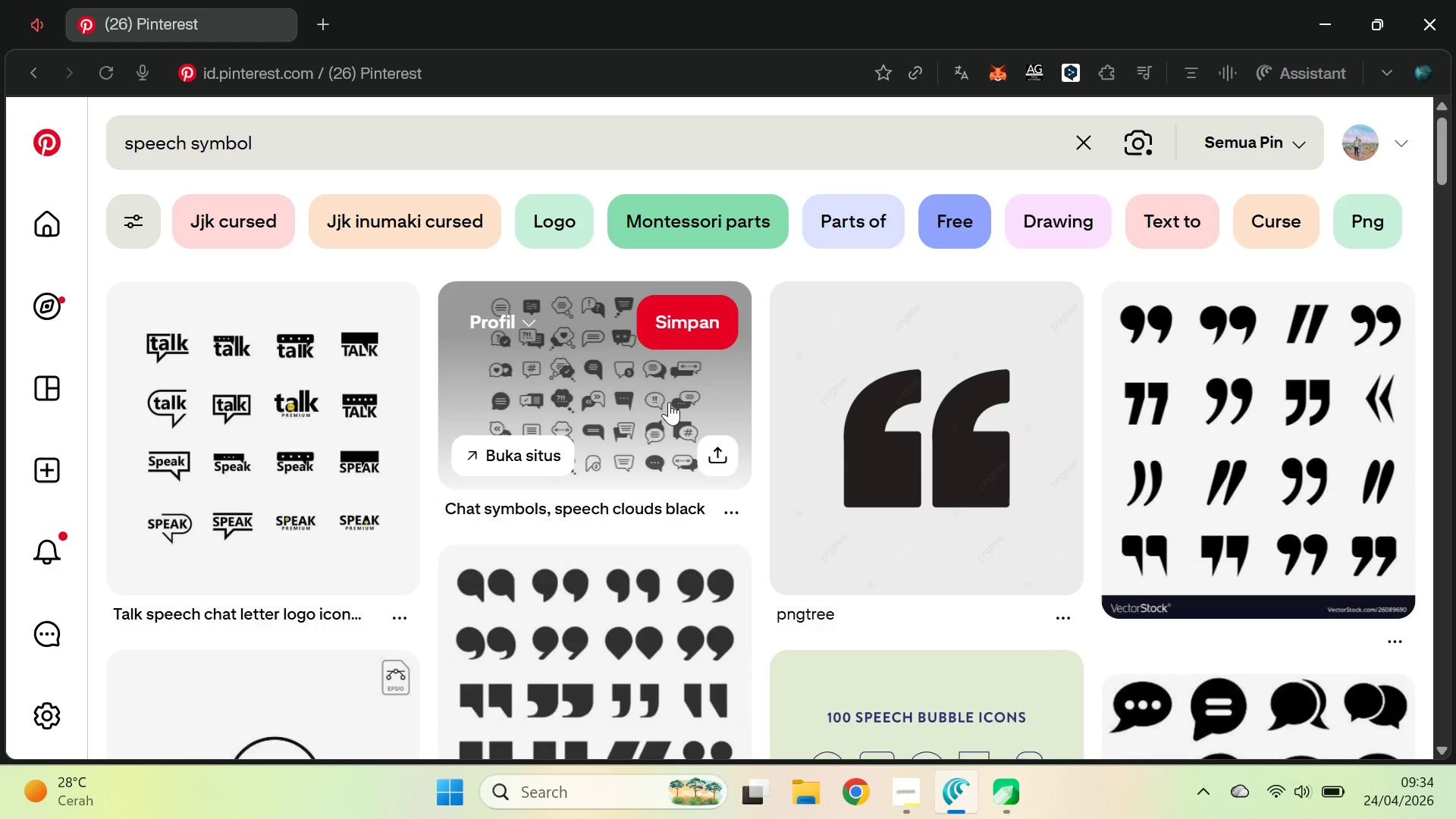 
key(Alt+Tab)
 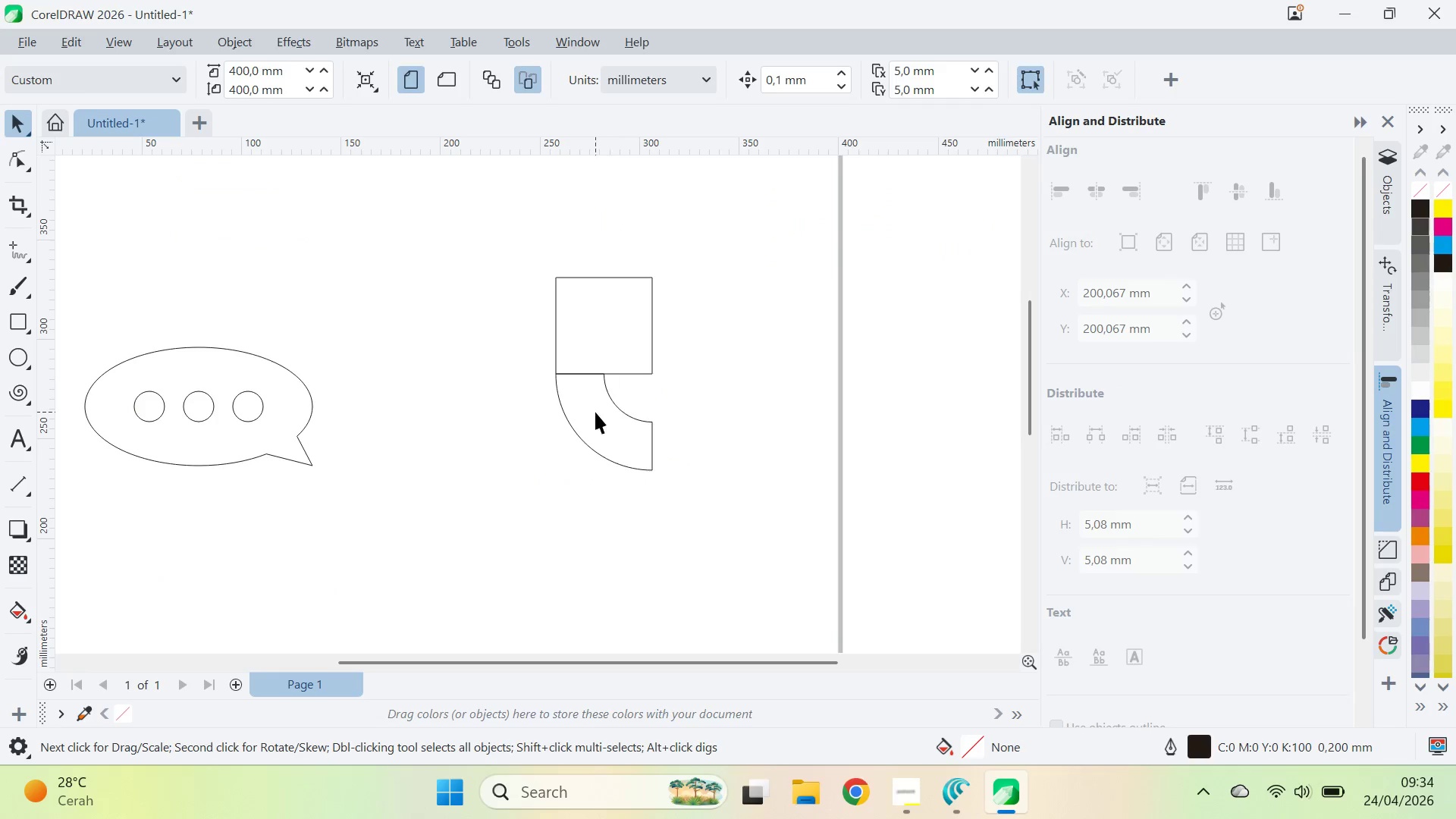 
left_click([595, 412])
 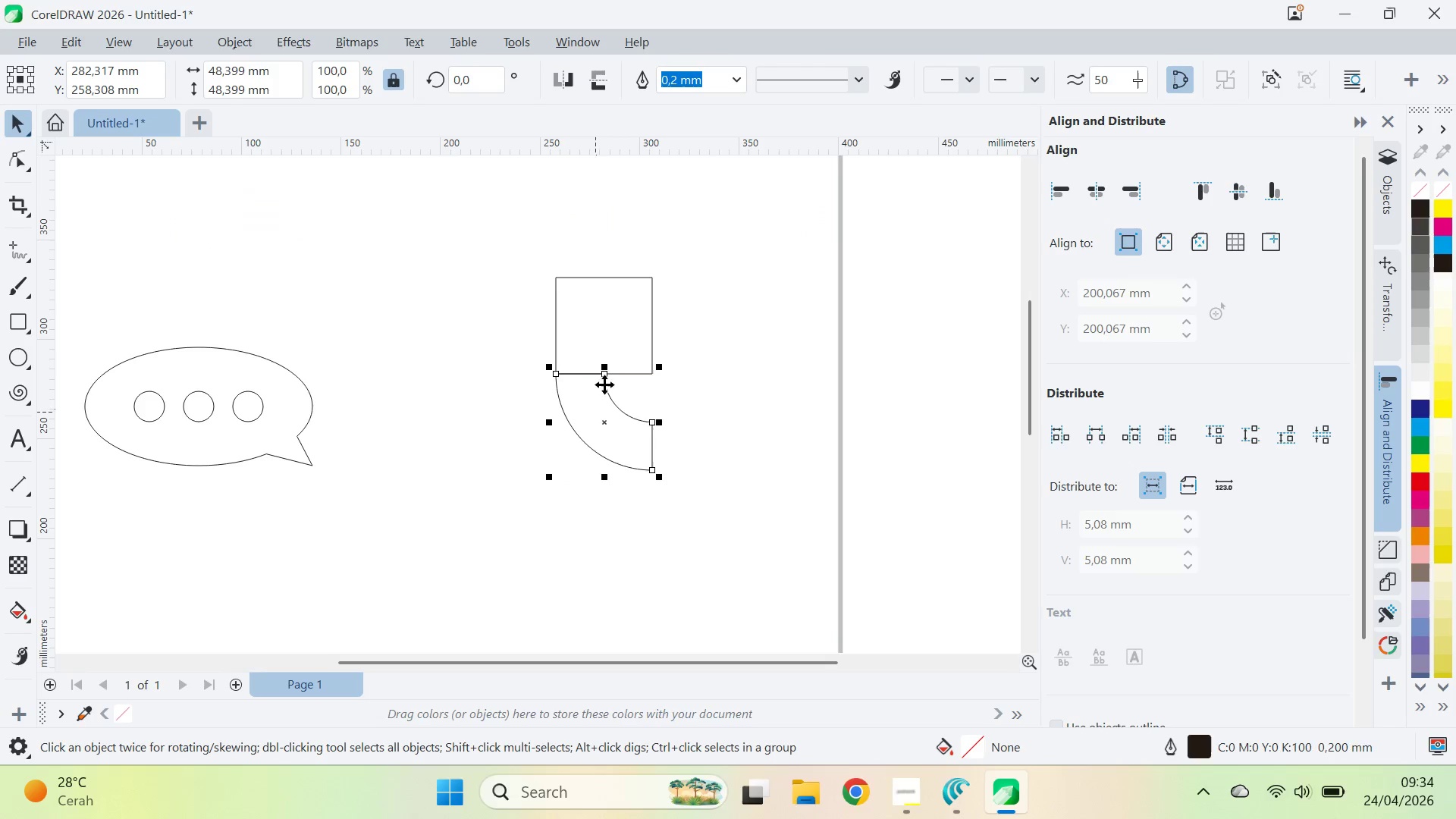 
hold_key(key=ShiftLeft, duration=0.36)
double_click([621, 287])
 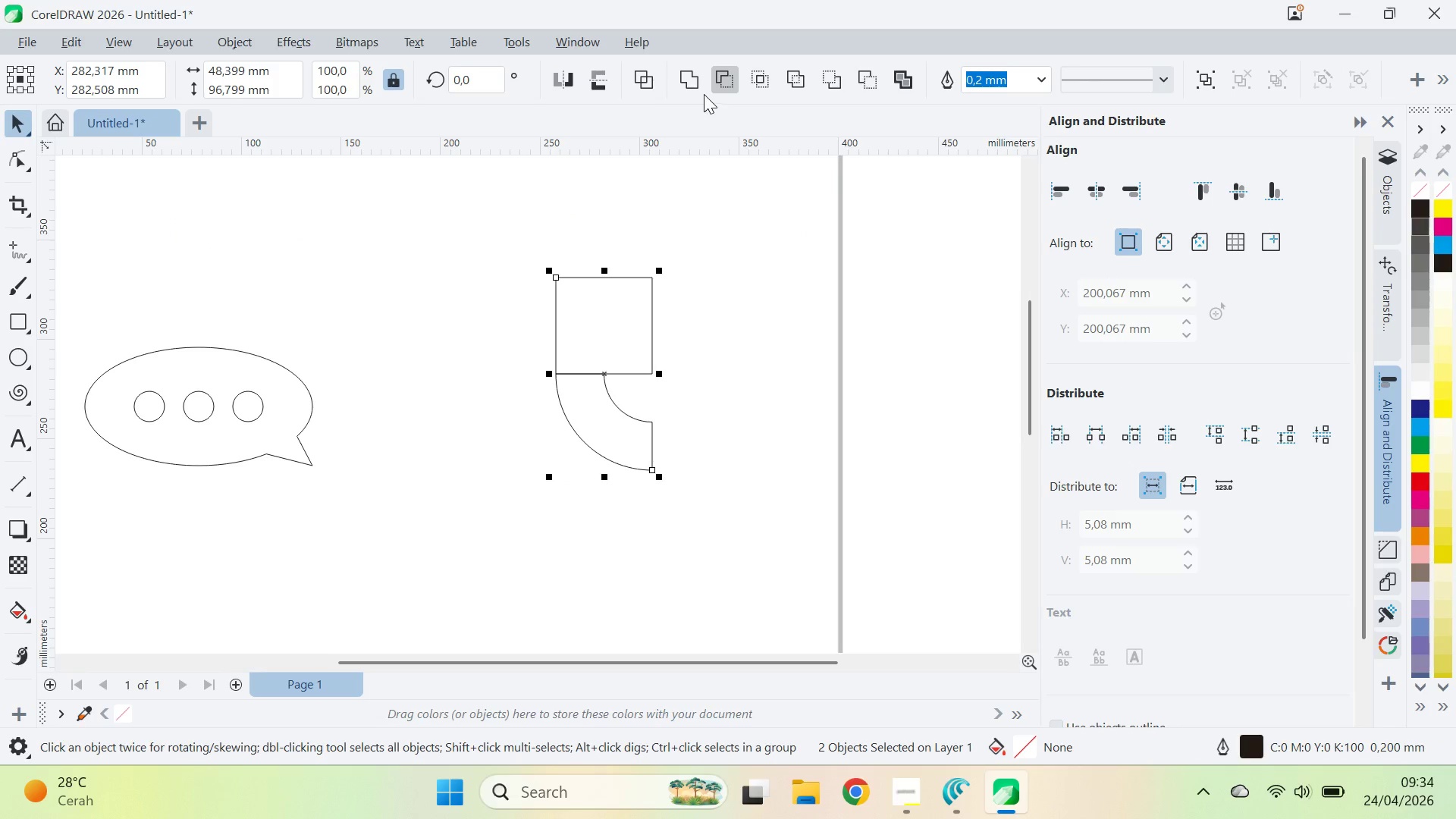 
left_click([682, 78])
 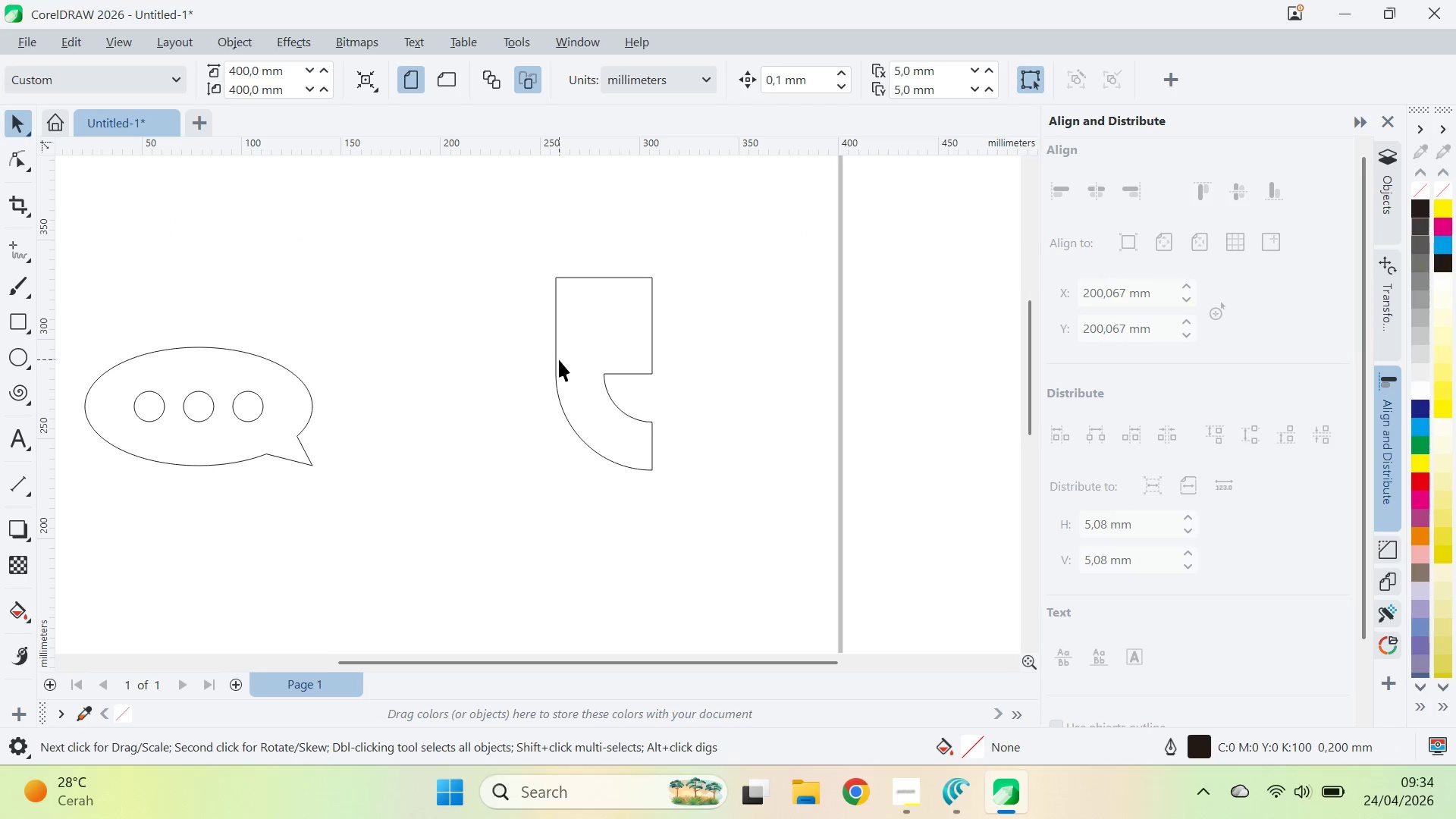 
key(A)
 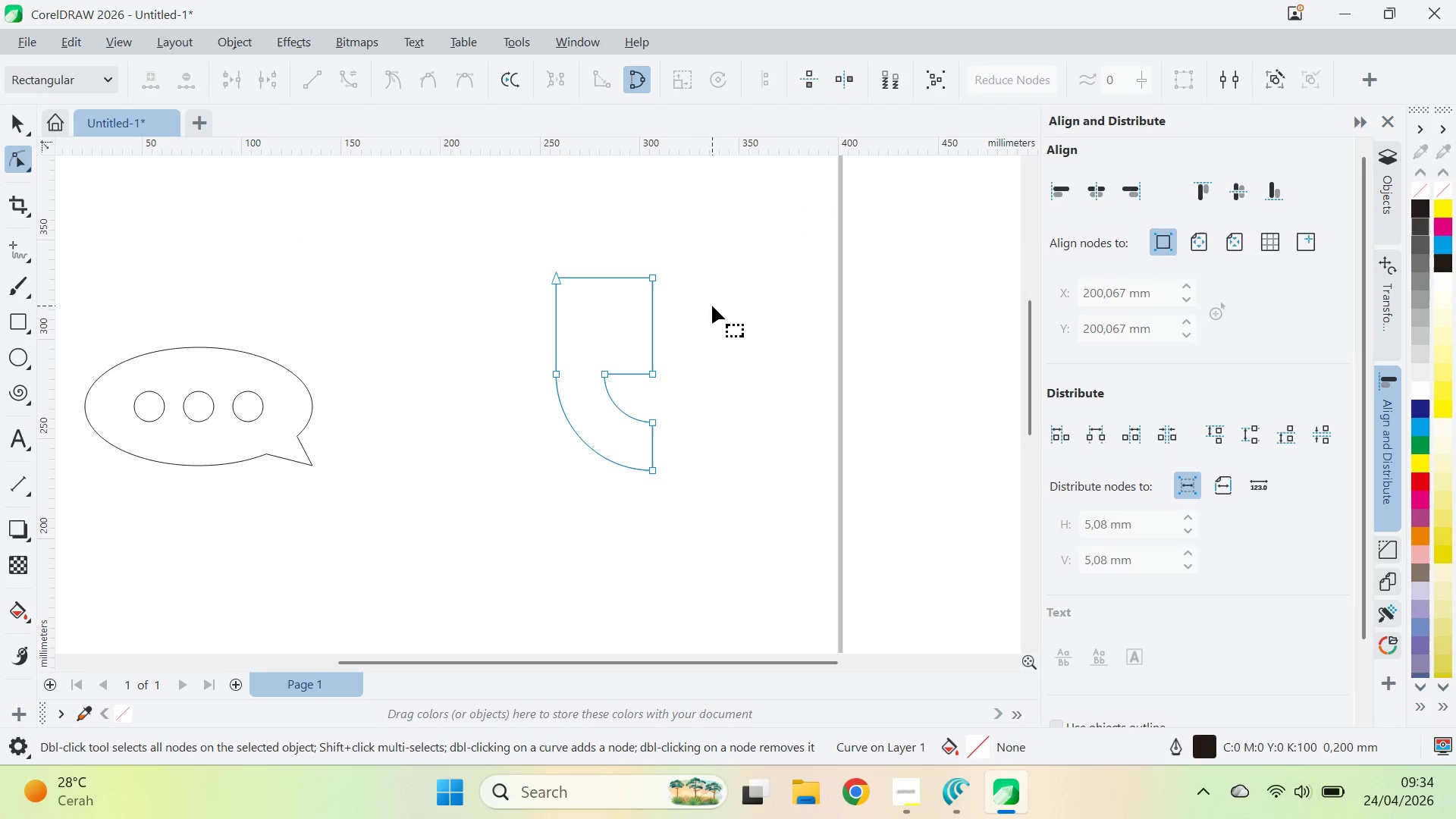 
key(Control+ControlLeft)
 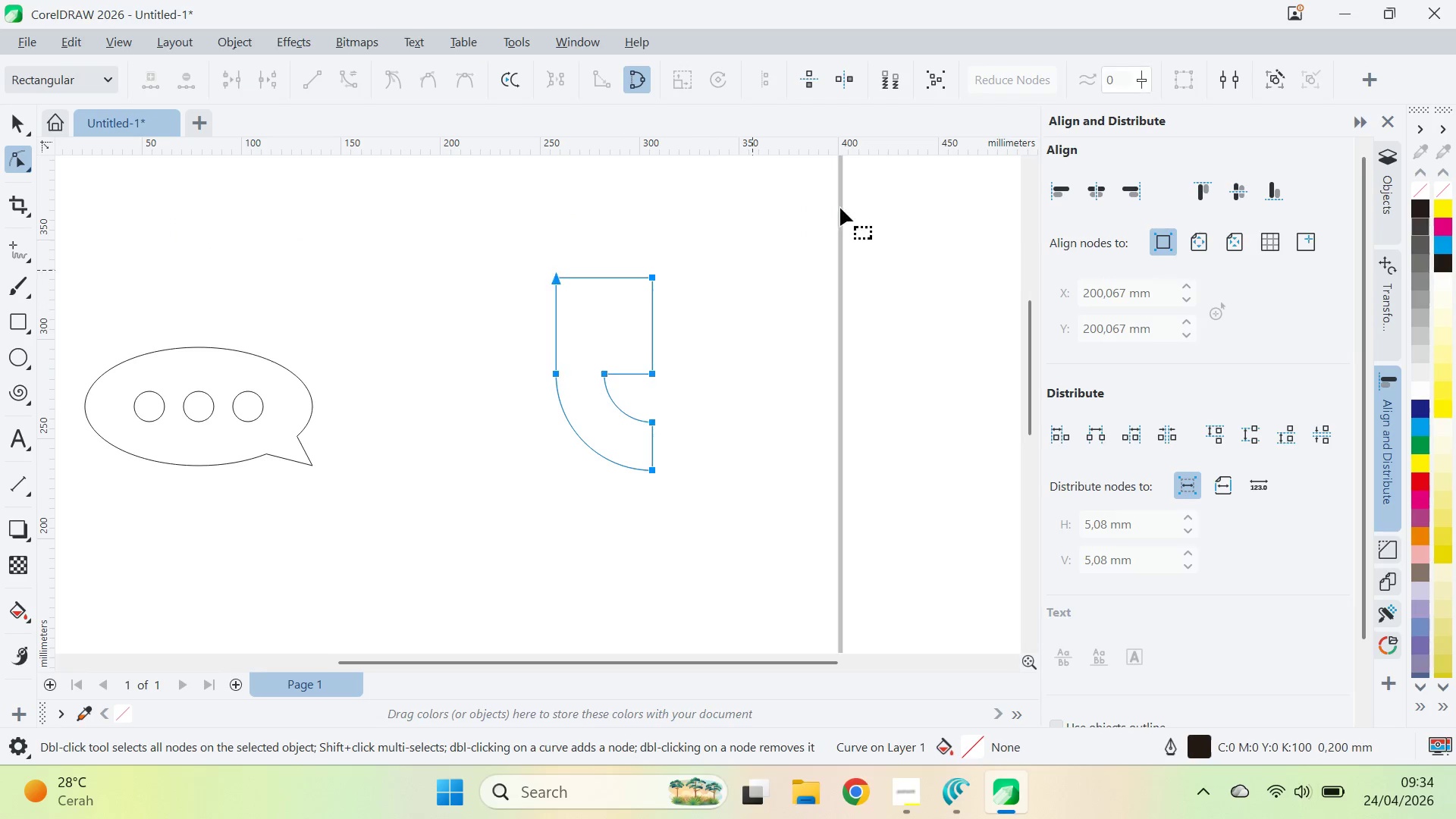 
key(Control+A)
 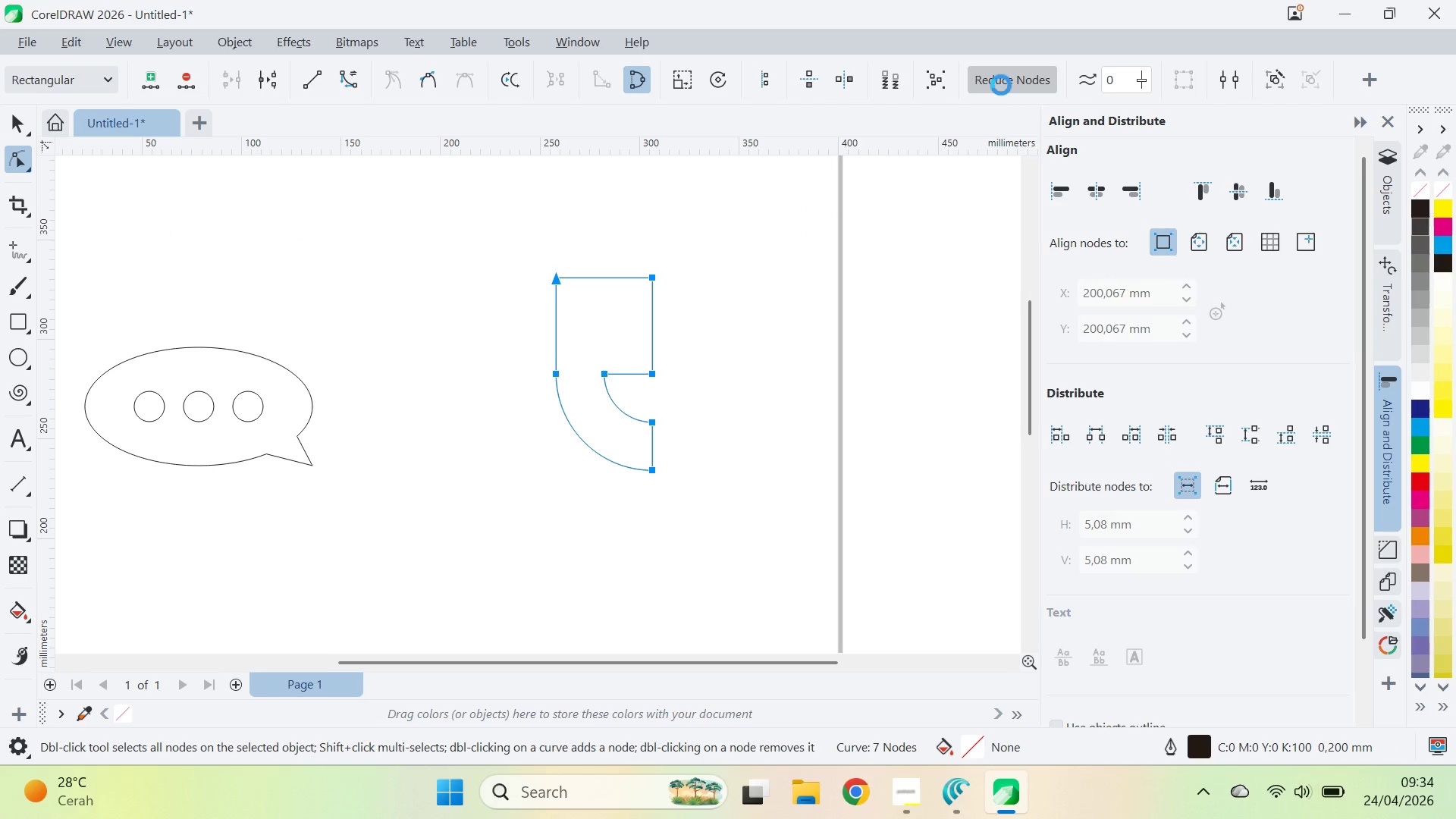 
double_click([1001, 85])
 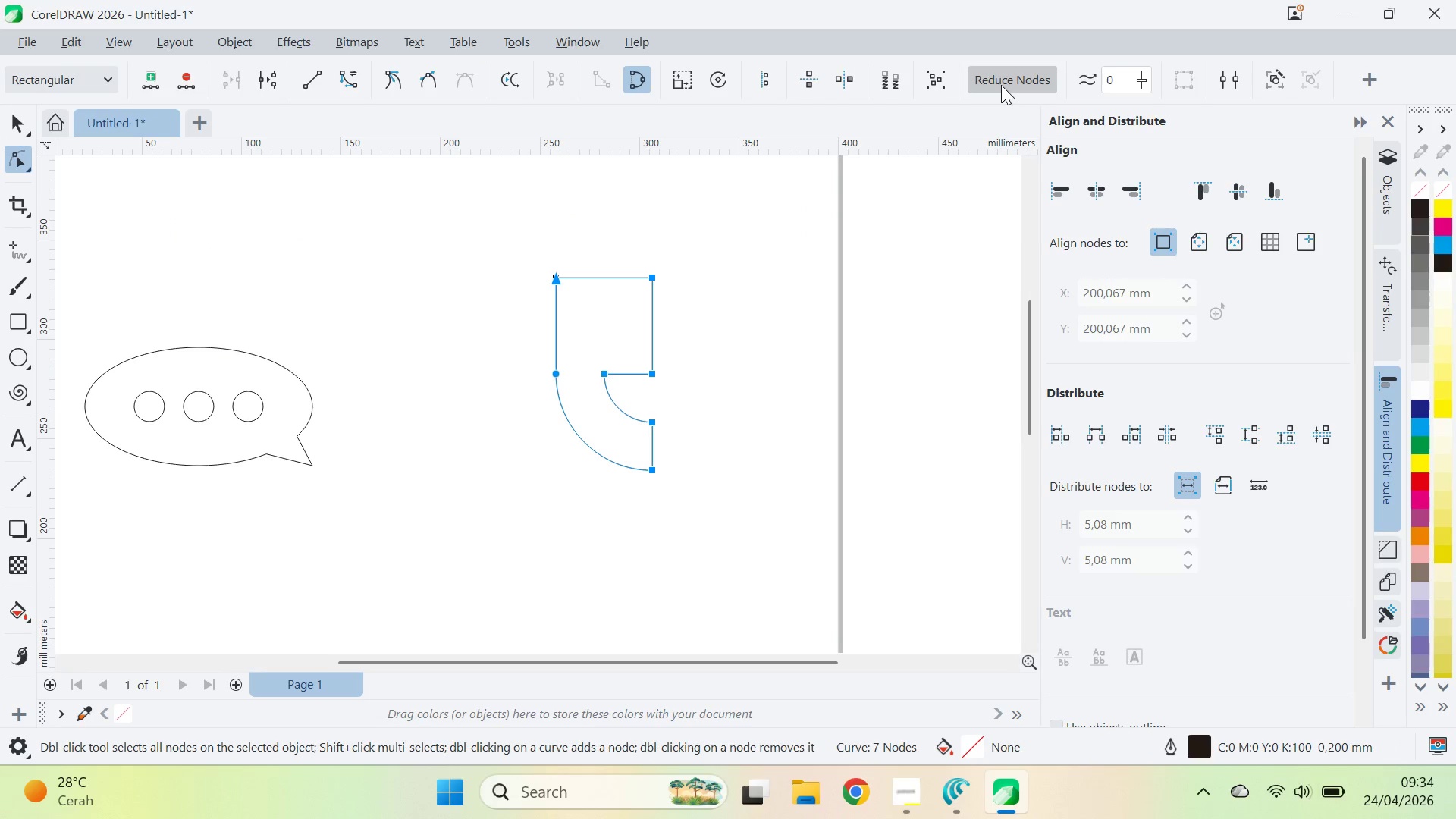 
triple_click([1001, 85])
 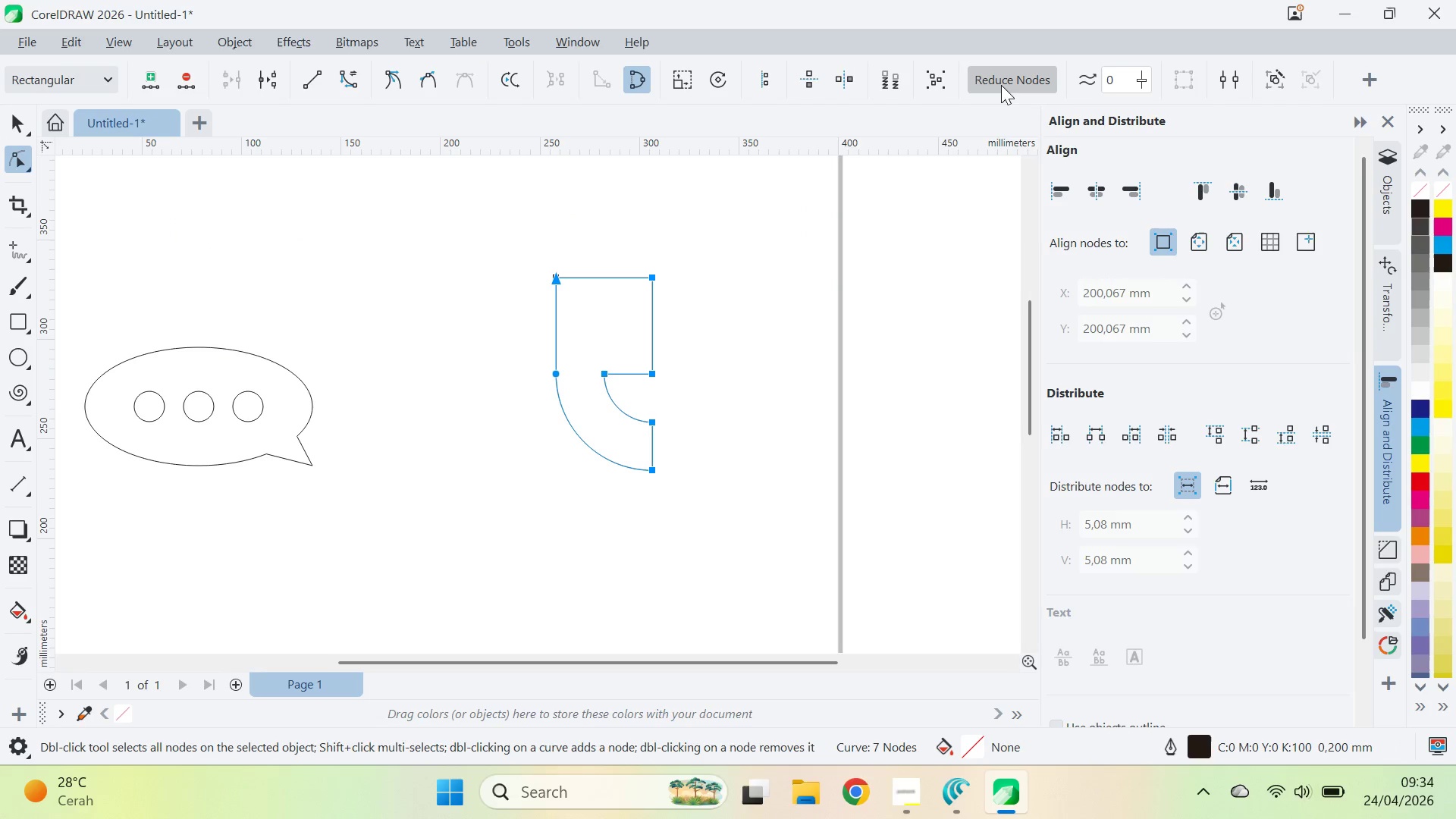 
triple_click([1001, 85])
 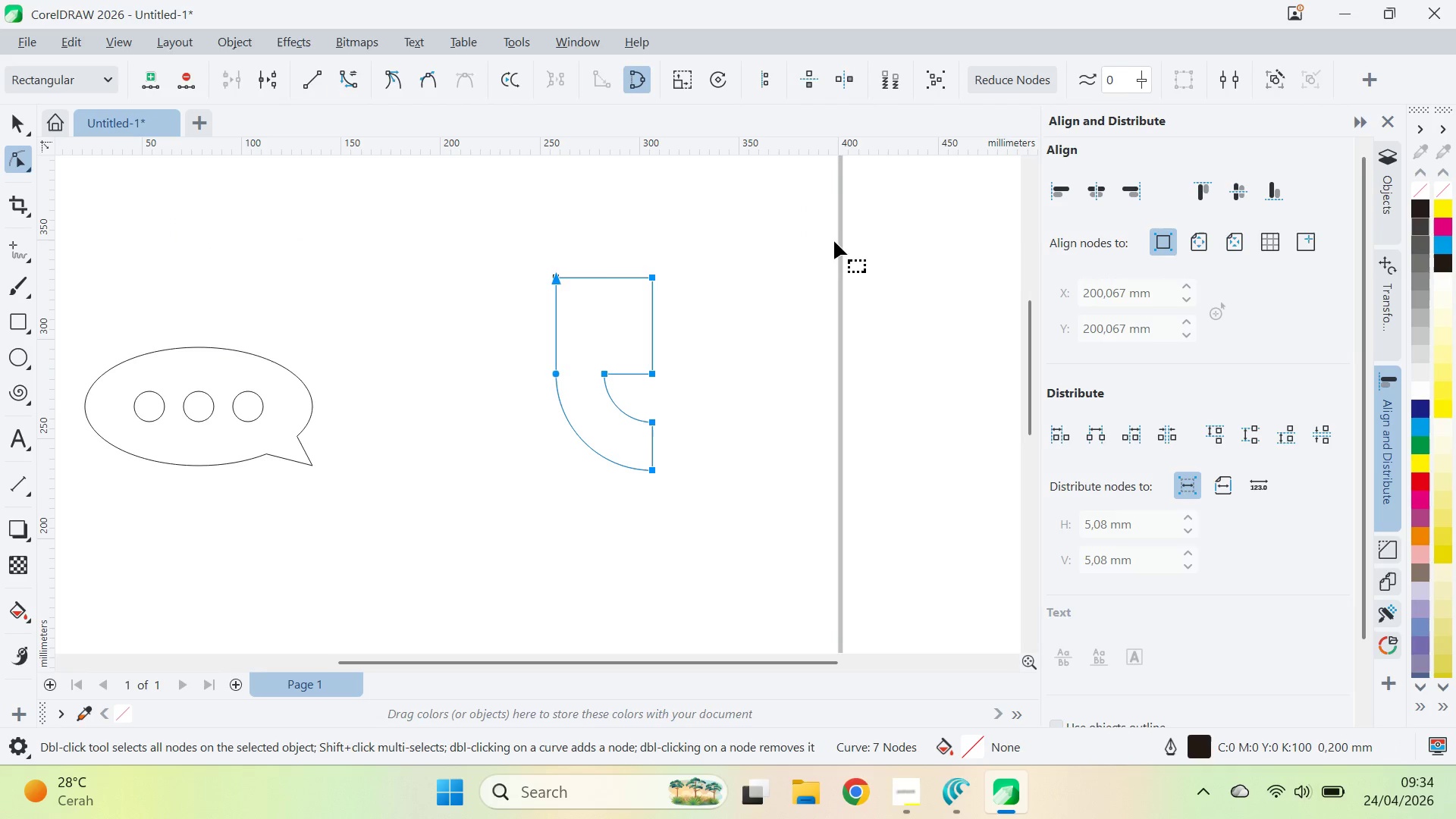 
key(V)
 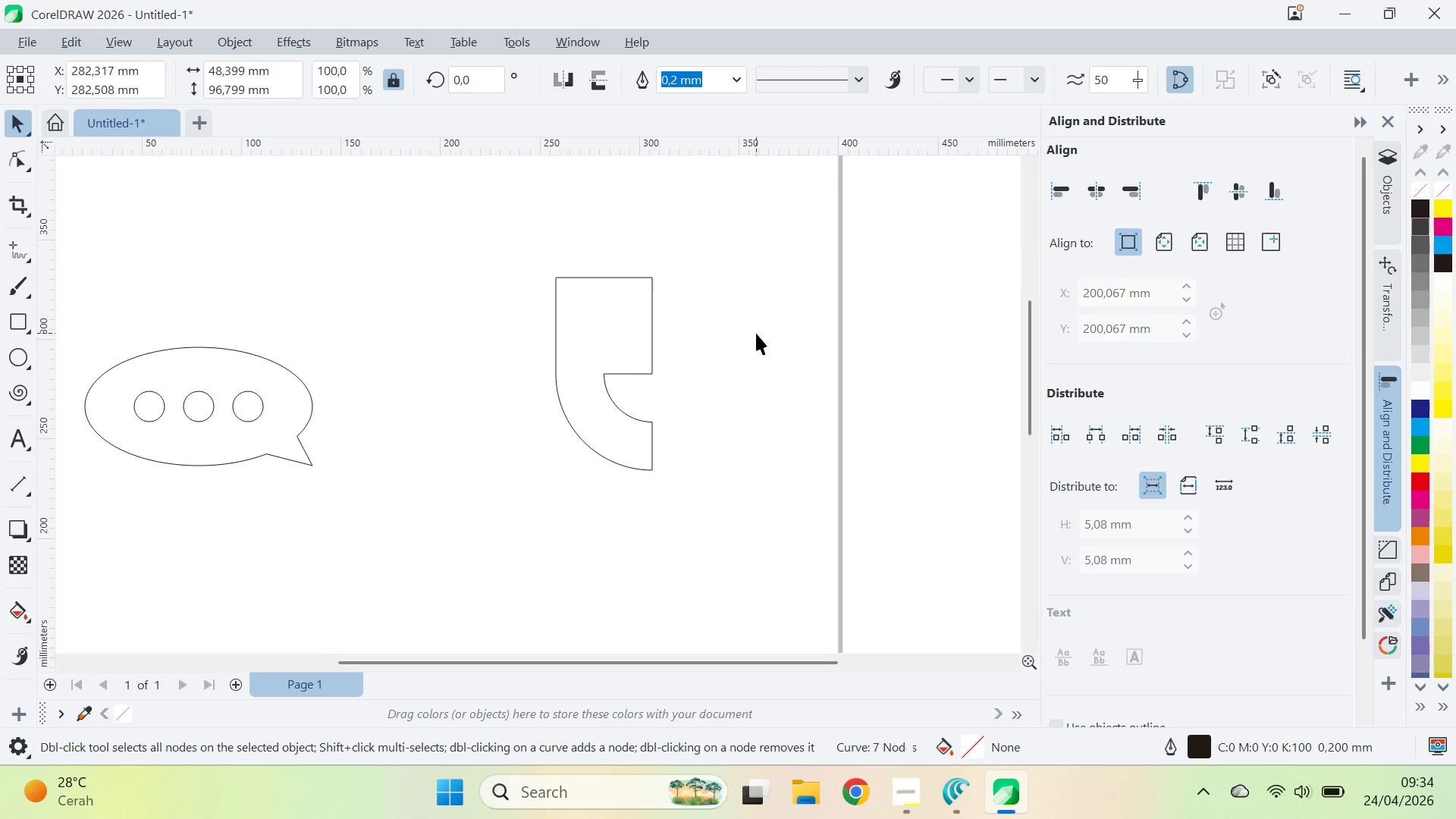 
triple_click([756, 333])
 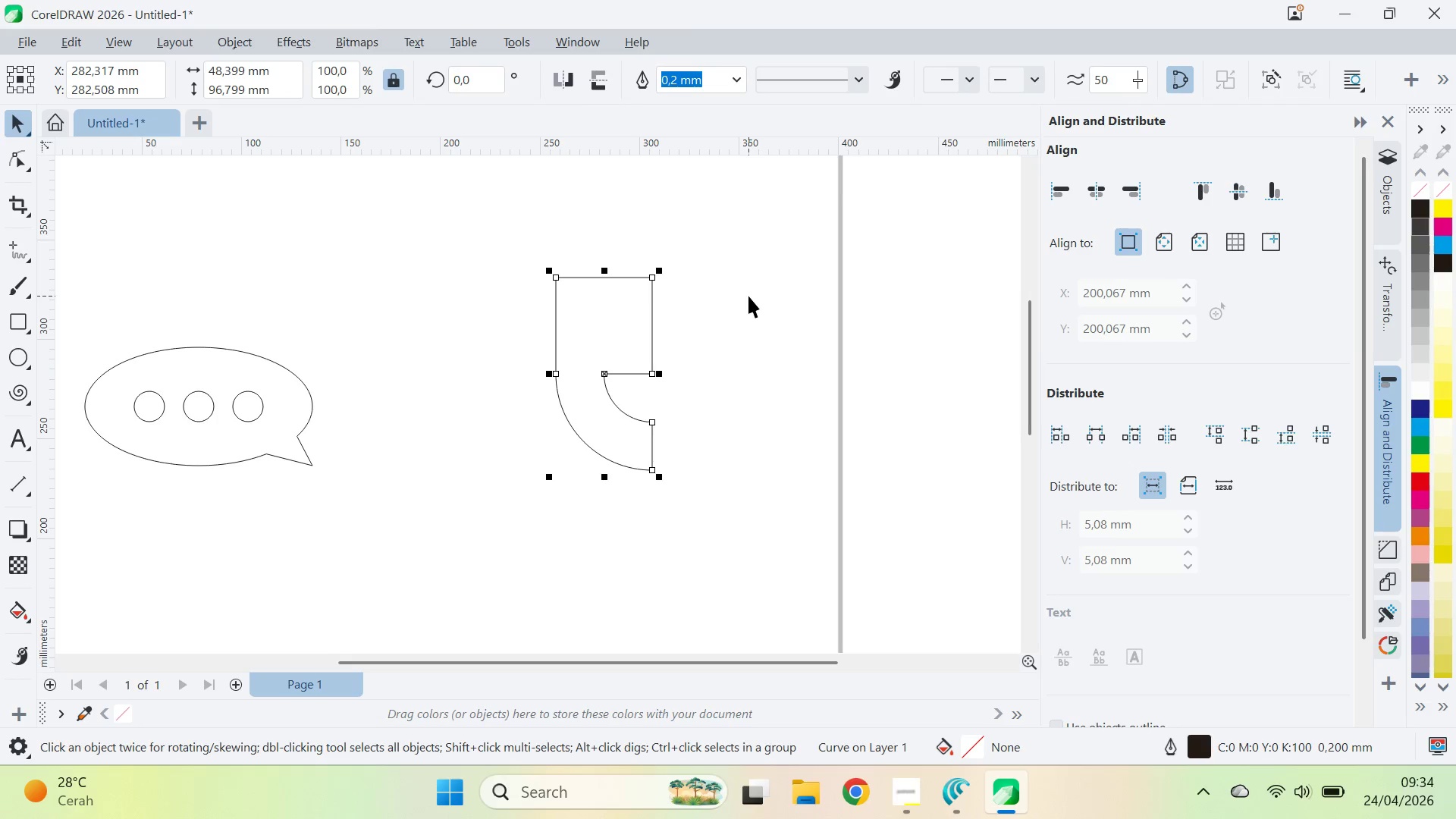 
key(A)
 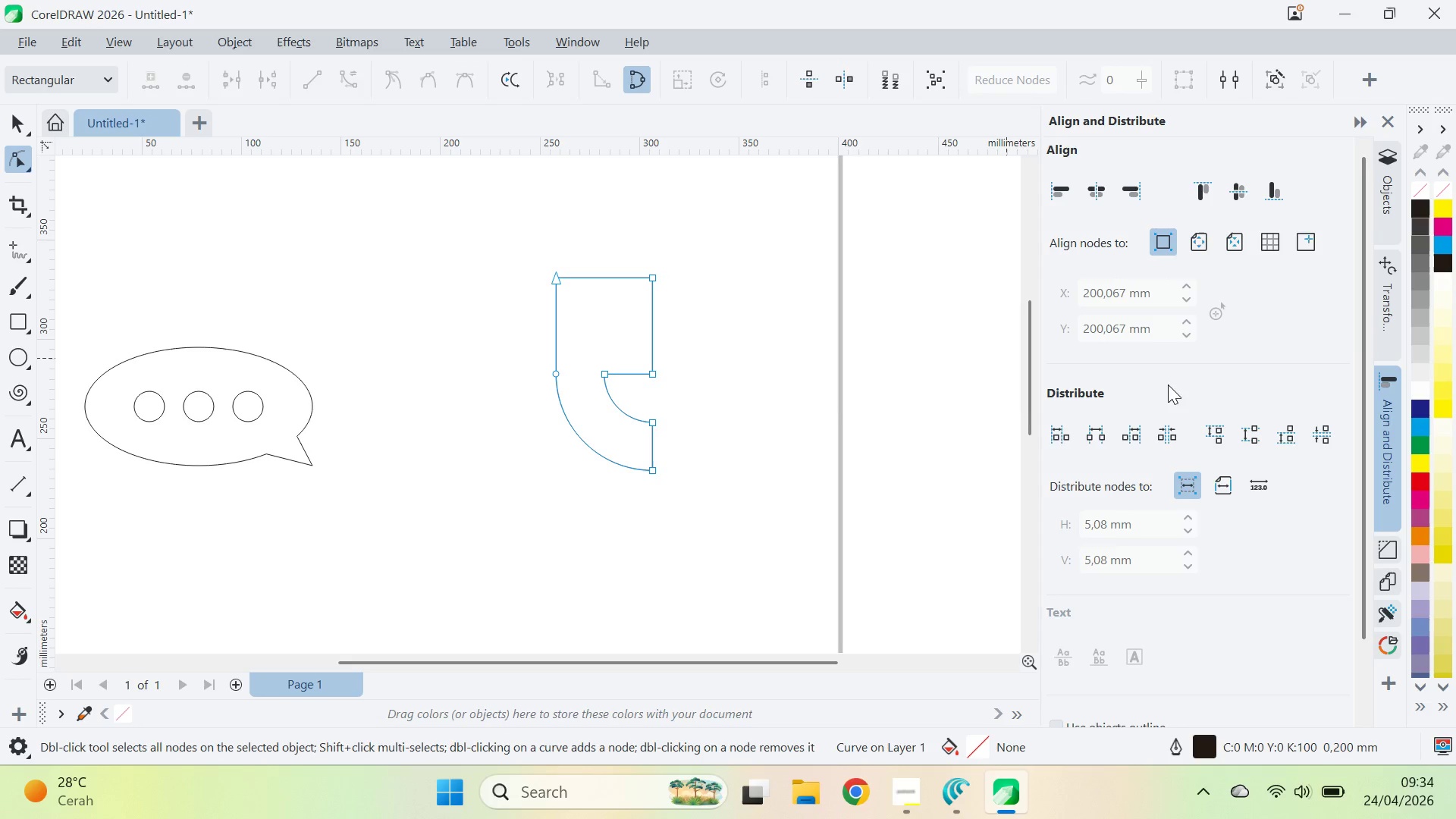 
key(Control+A)
 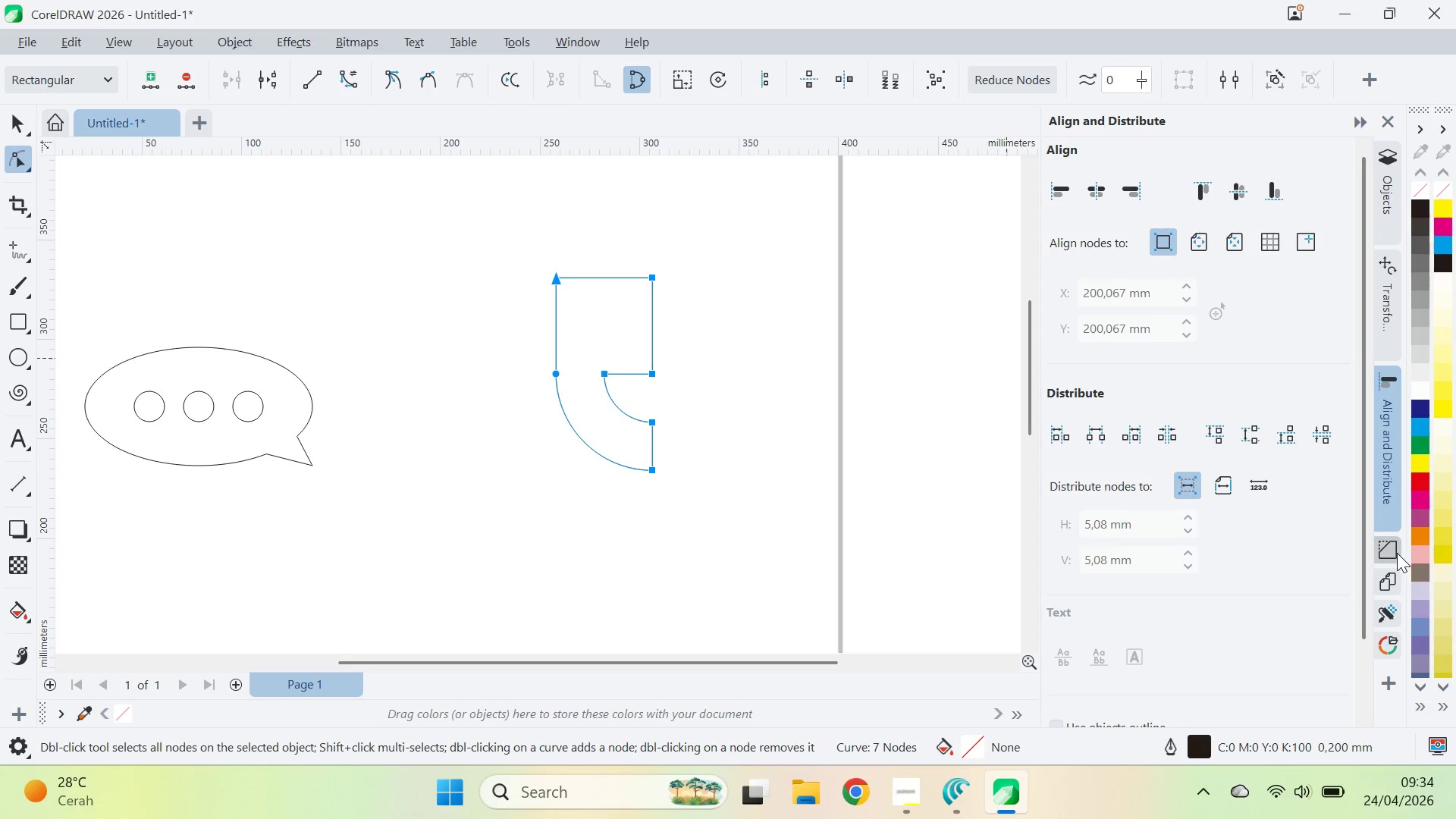 
left_click([1396, 552])
 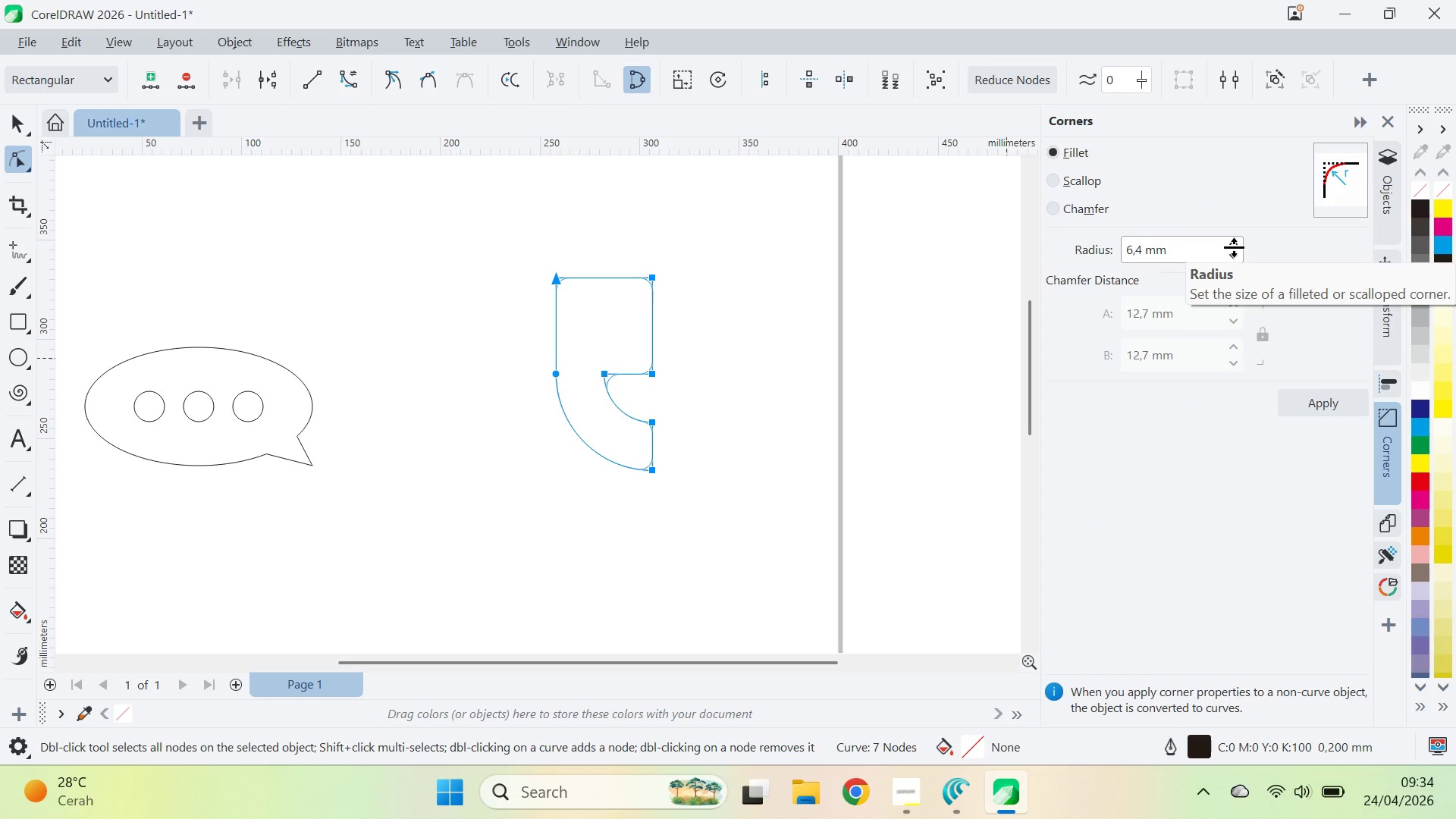 
double_click([1236, 259])
 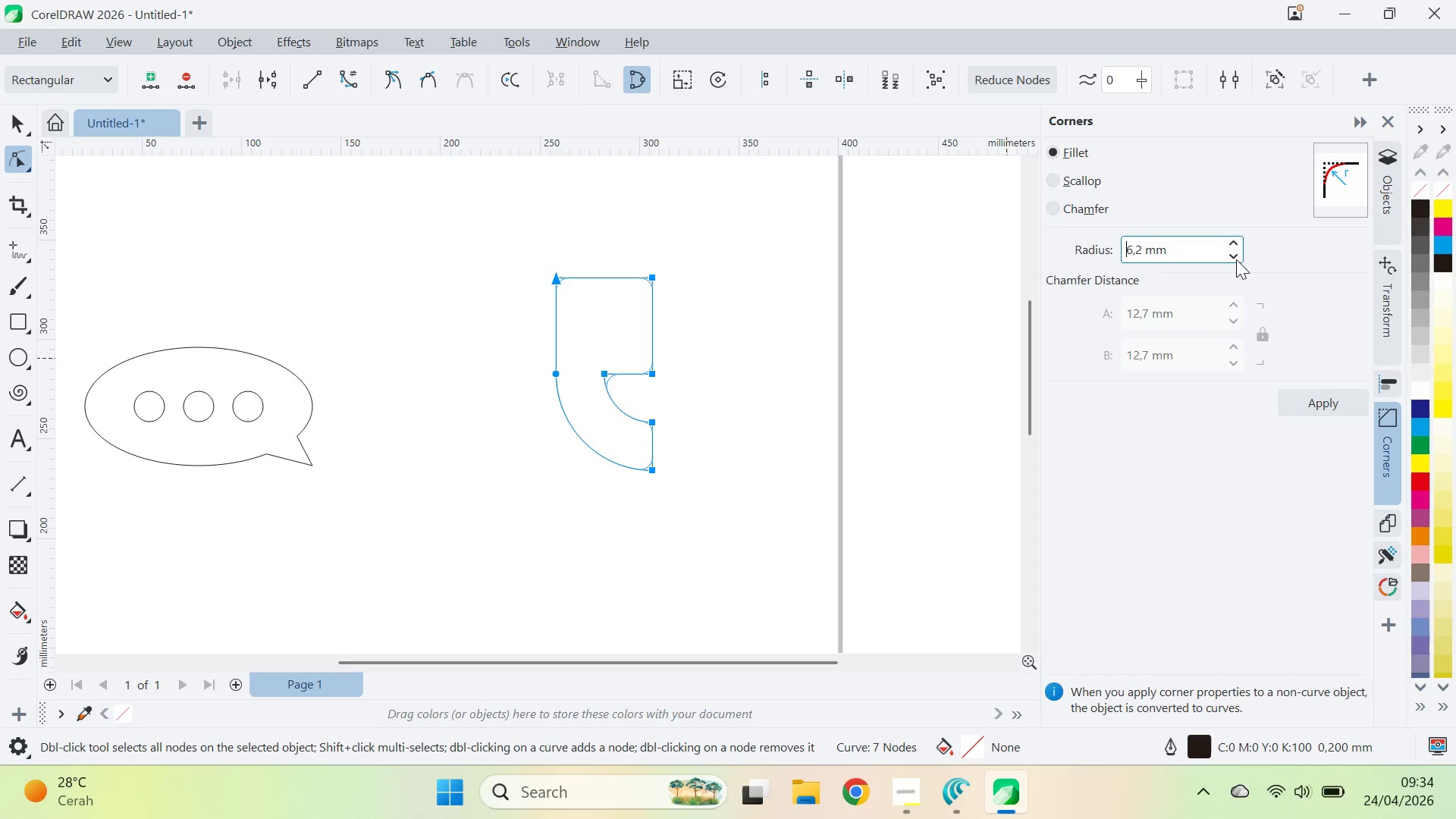 
triple_click([1236, 259])
 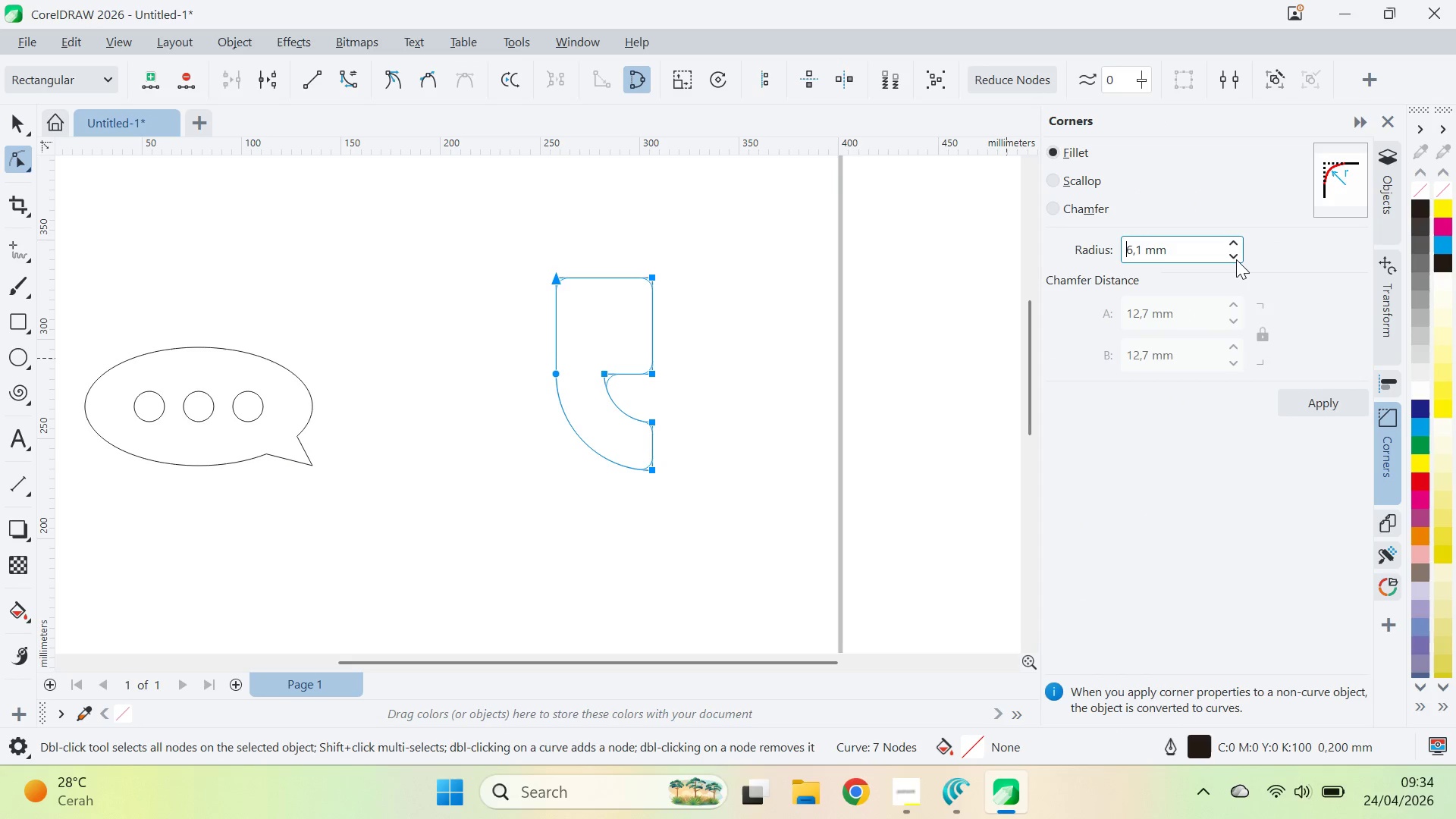 
triple_click([1236, 259])
 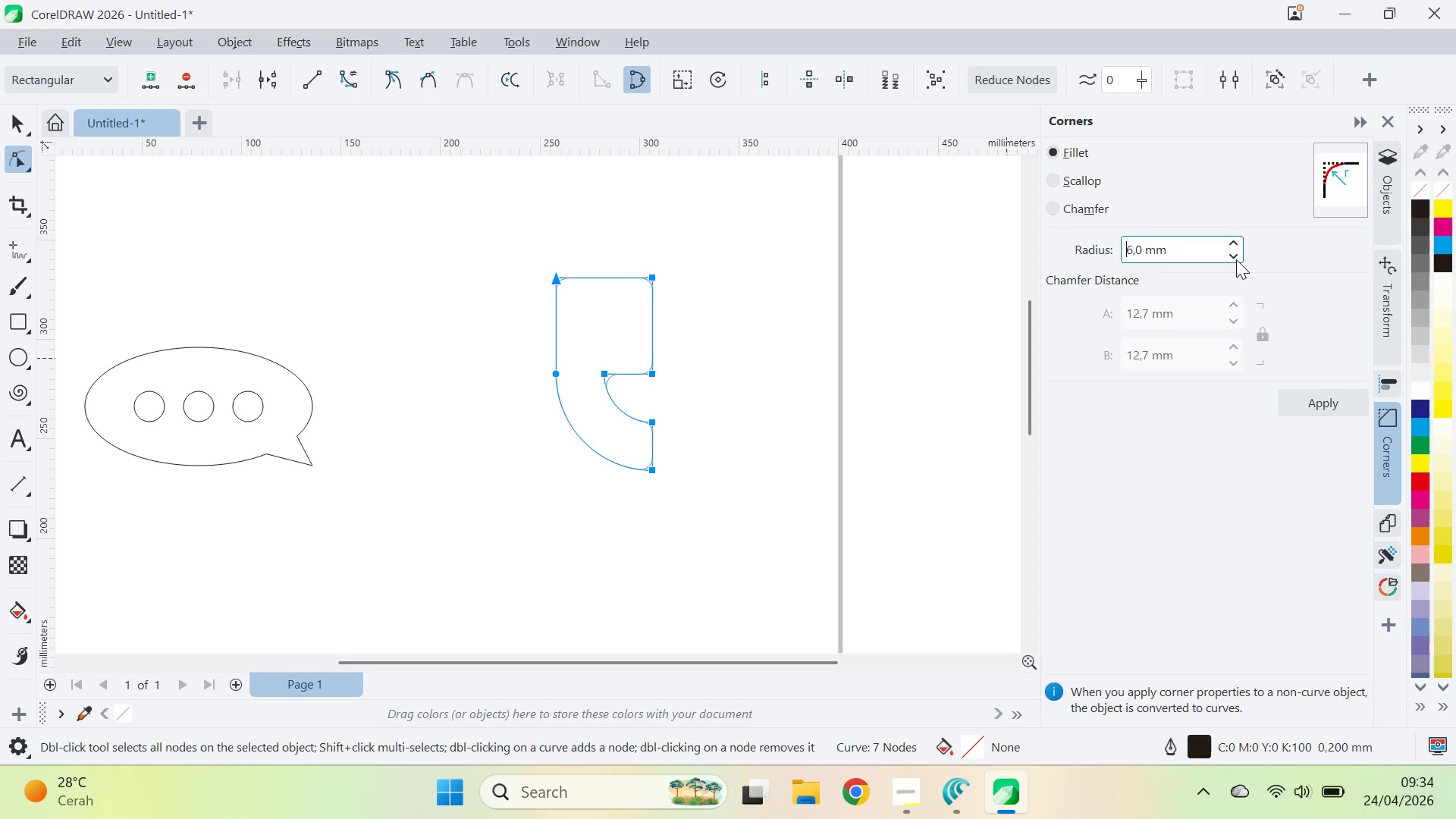 
triple_click([1236, 259])
 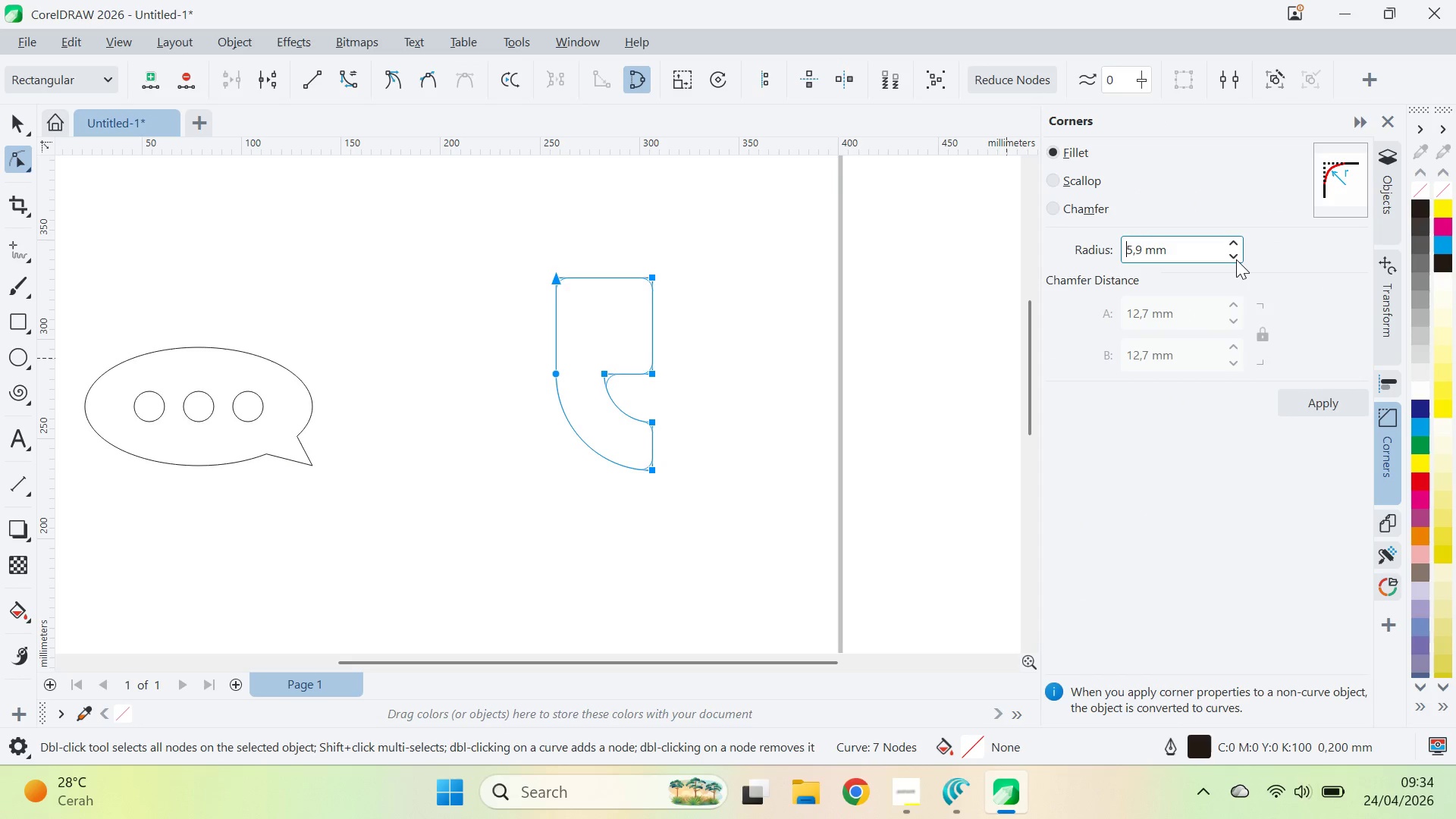 
triple_click([1236, 259])
 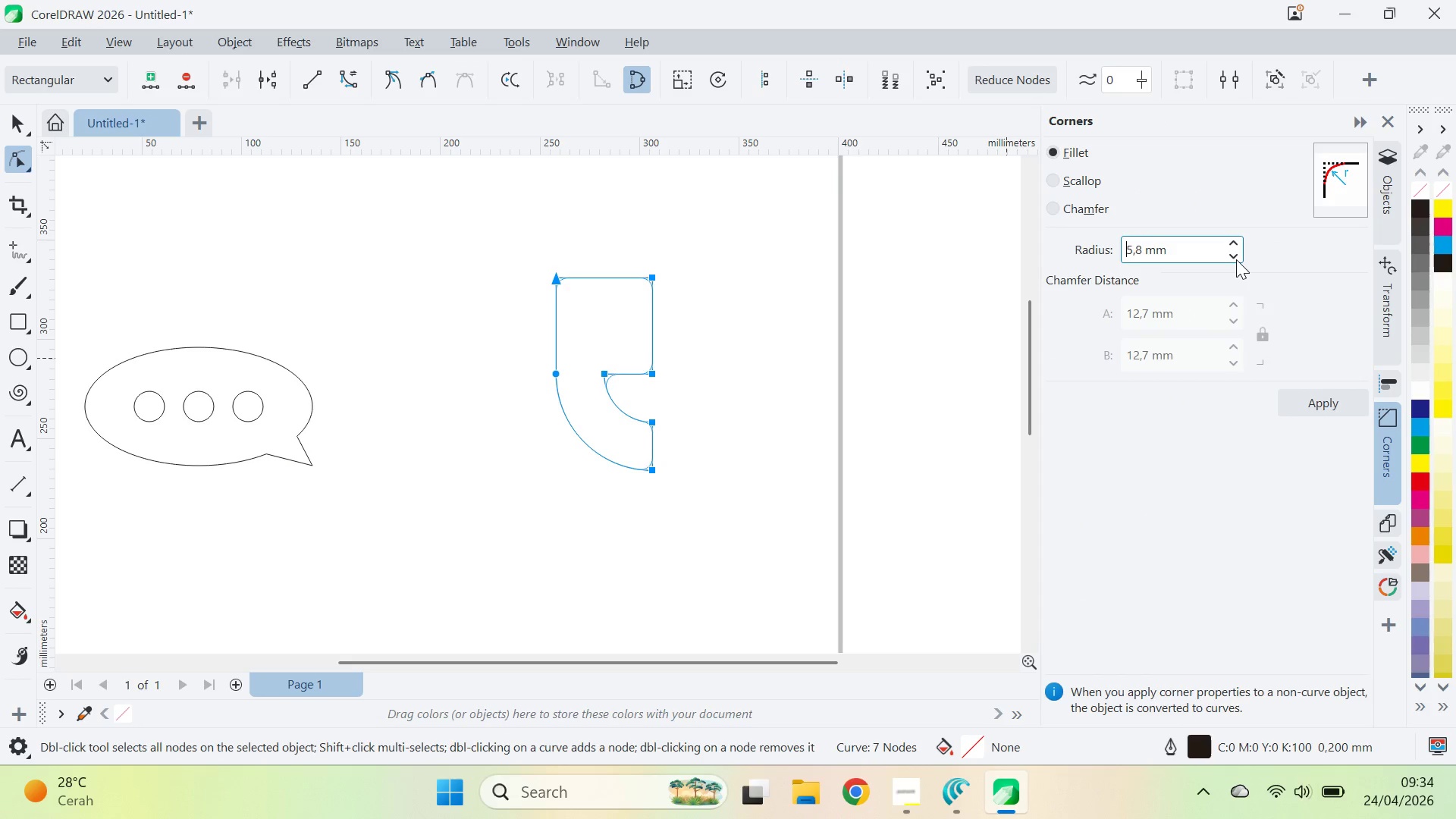 
triple_click([1236, 259])
 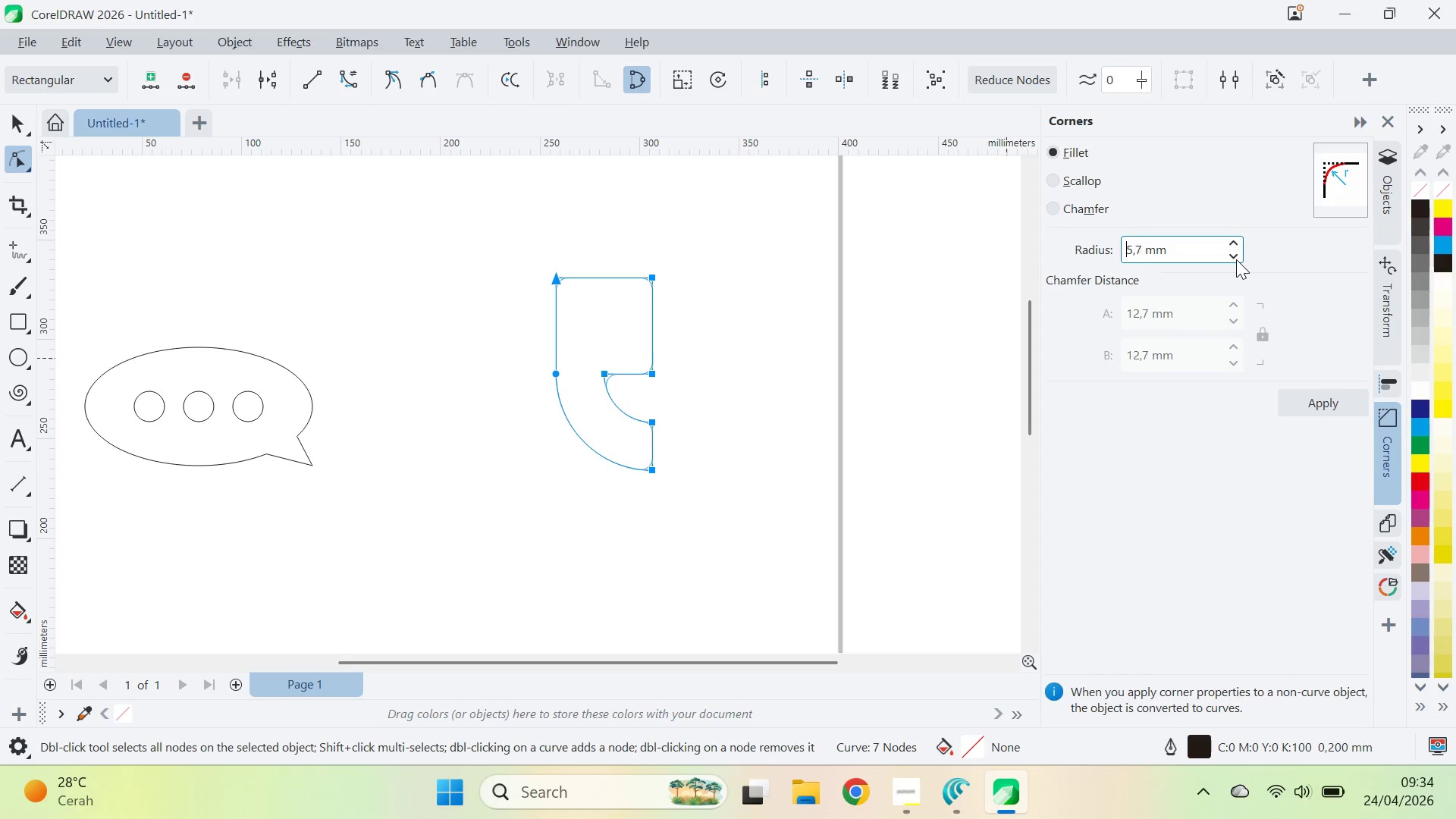 
triple_click([1236, 259])
 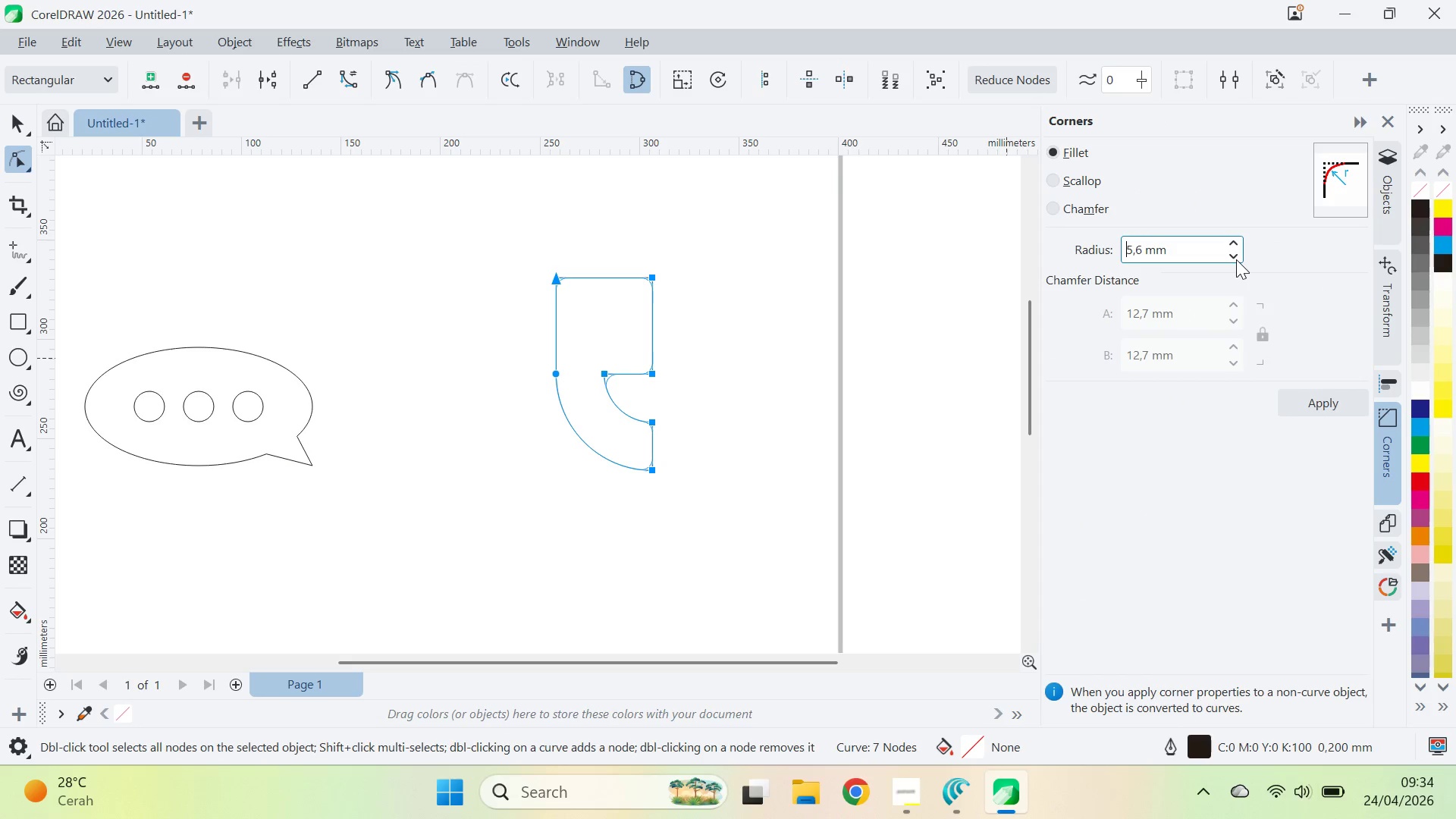 
triple_click([1236, 259])
 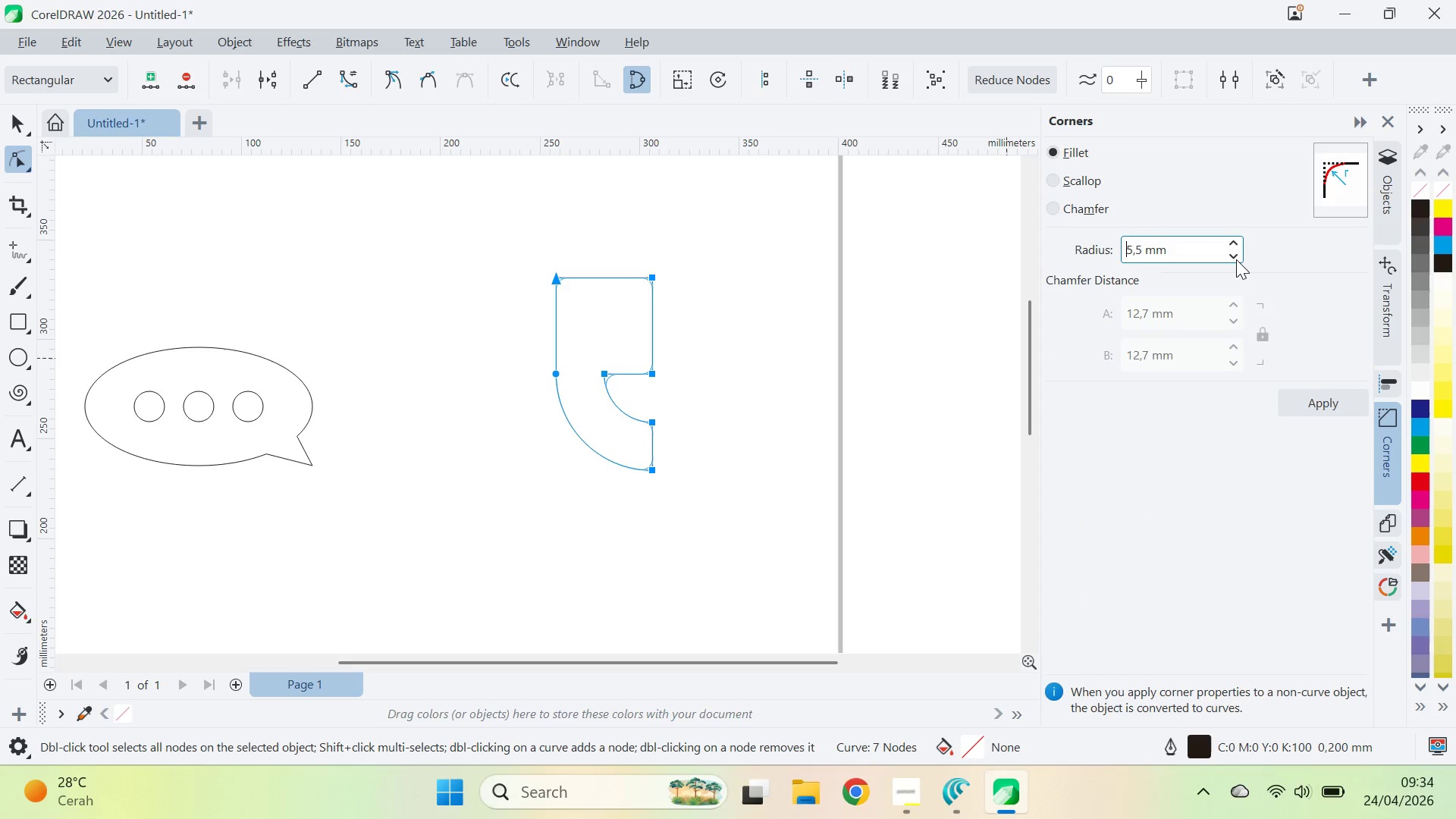 
triple_click([1236, 259])
 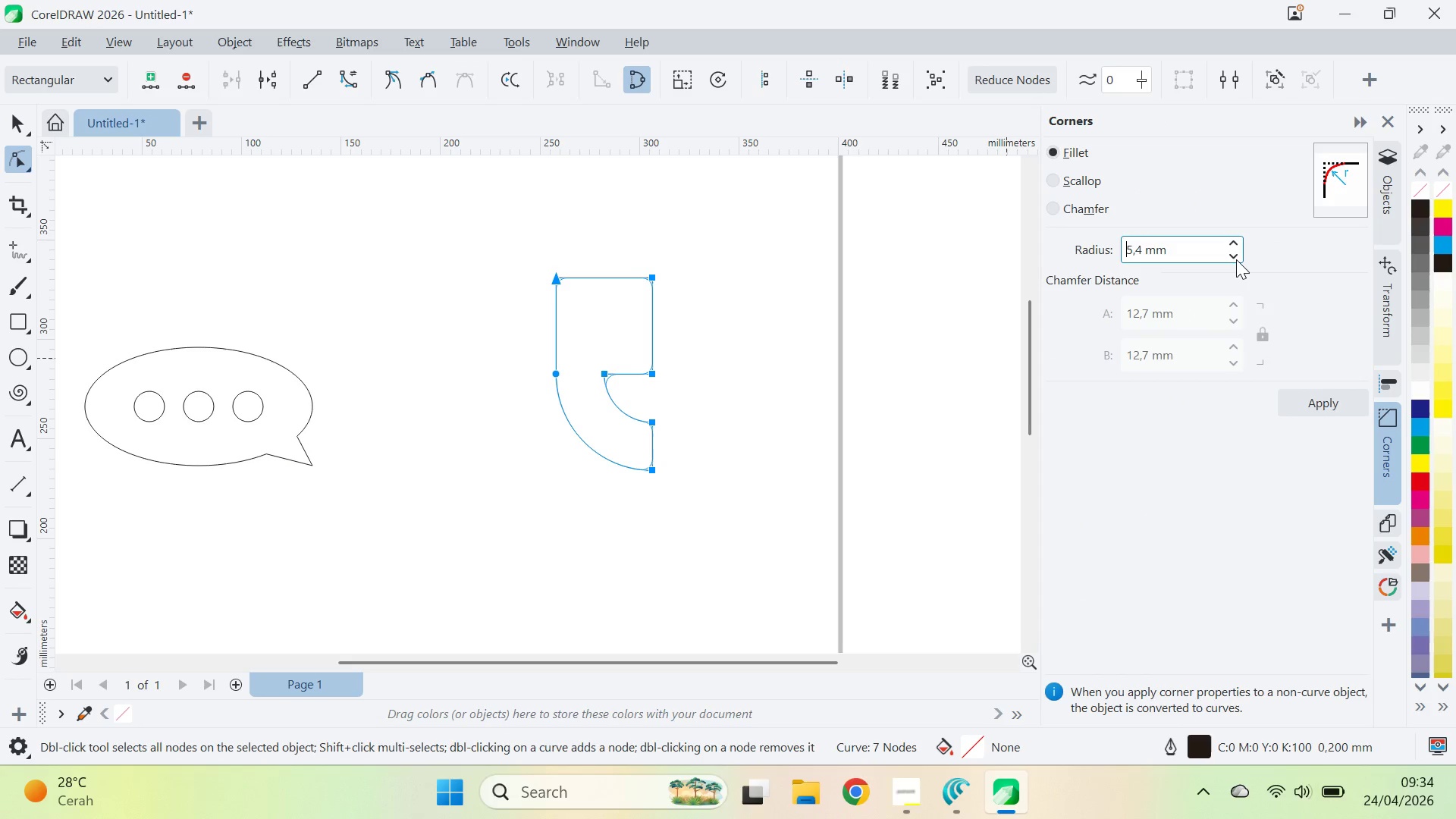 
triple_click([1236, 259])
 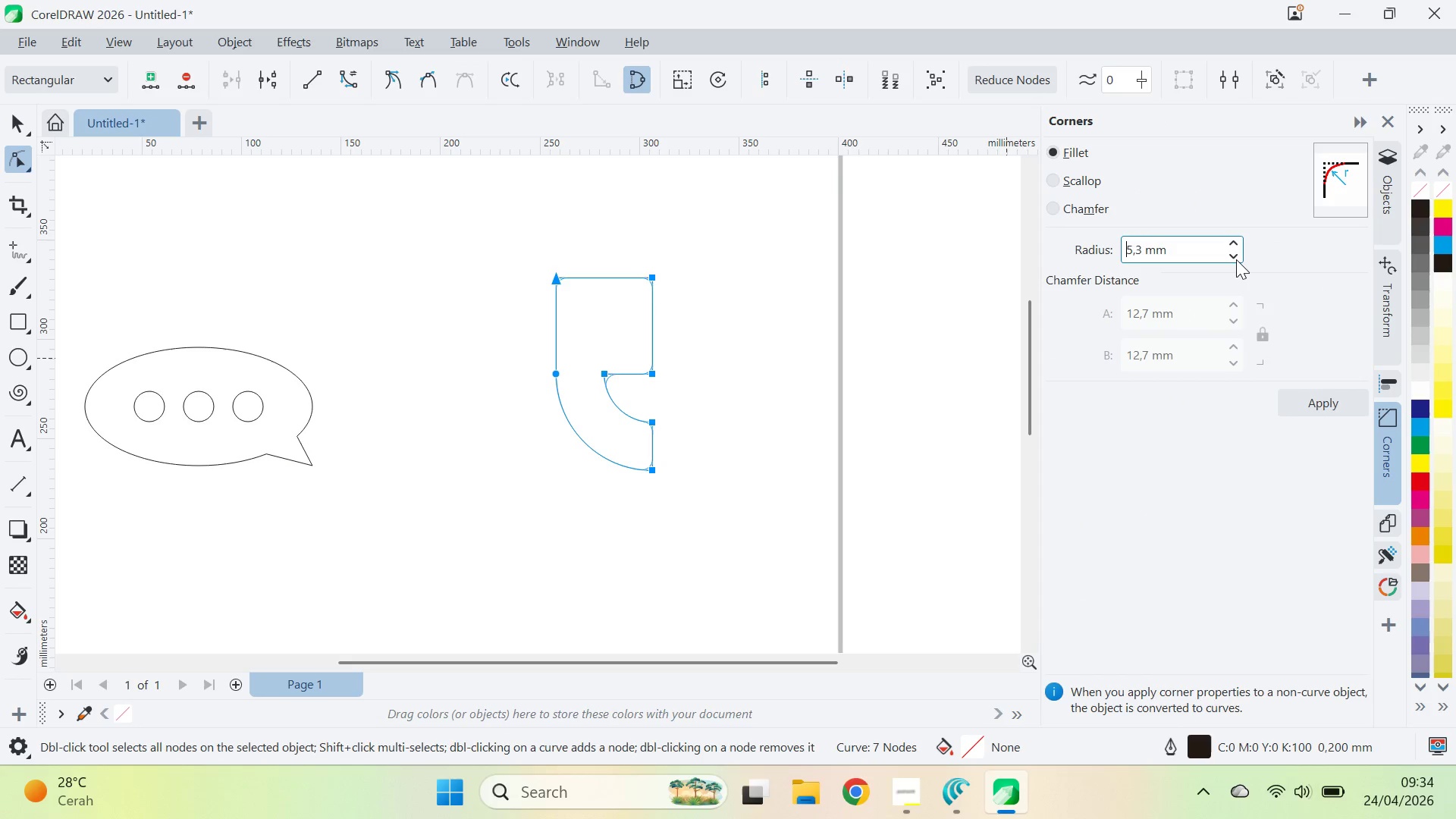 
triple_click([1236, 259])
 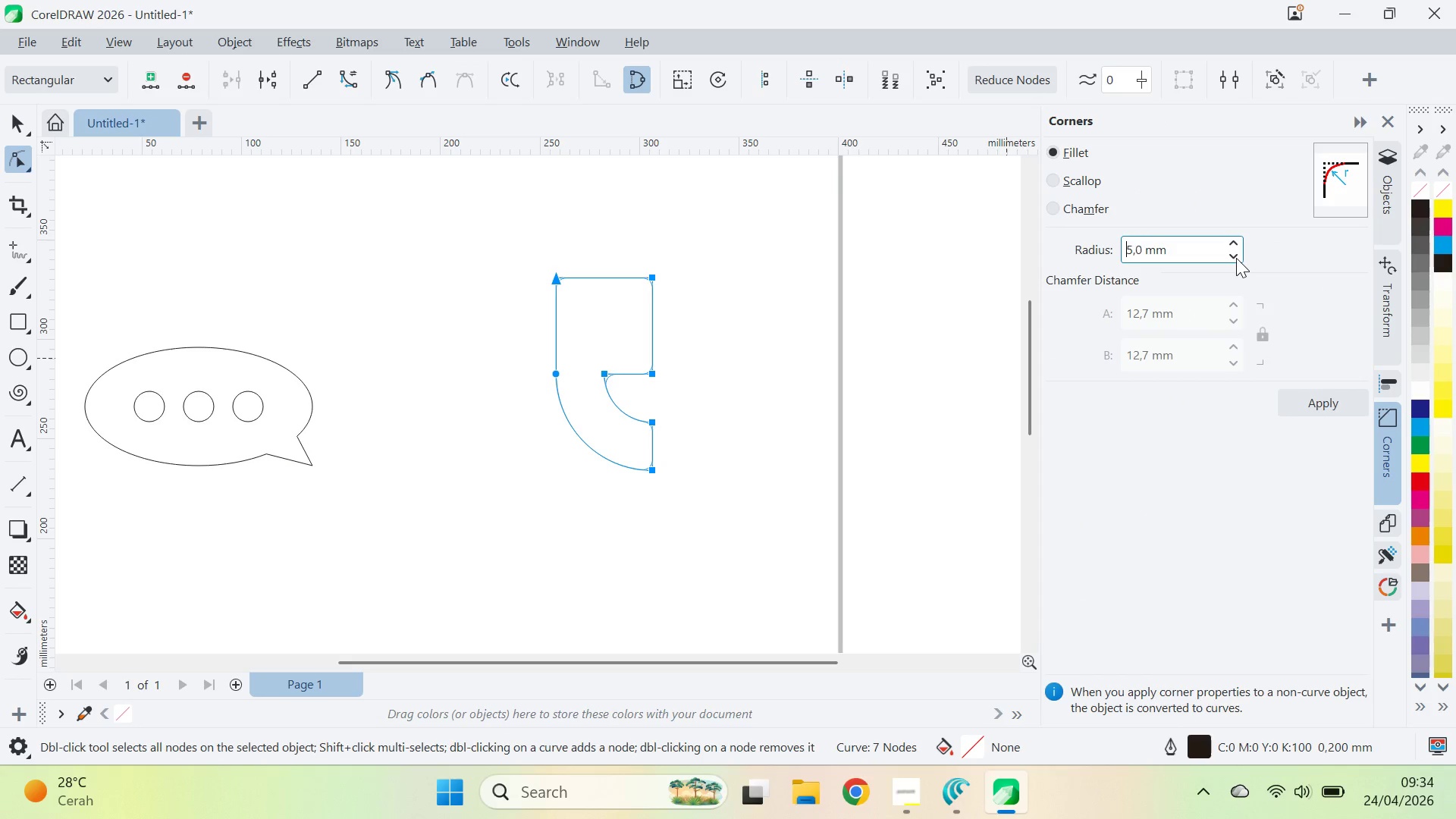 
triple_click([1236, 257])
 